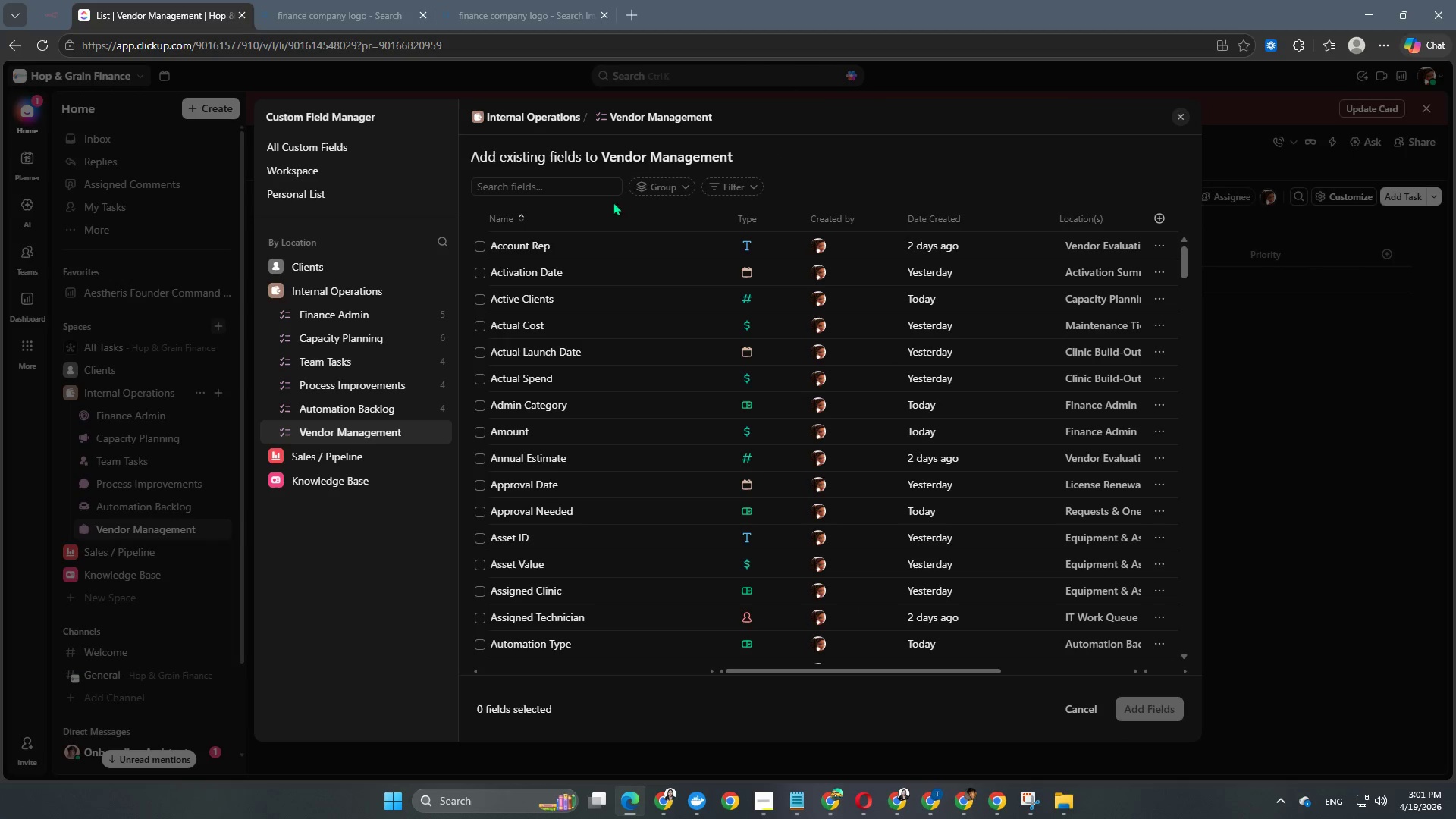 
left_click([570, 187])
 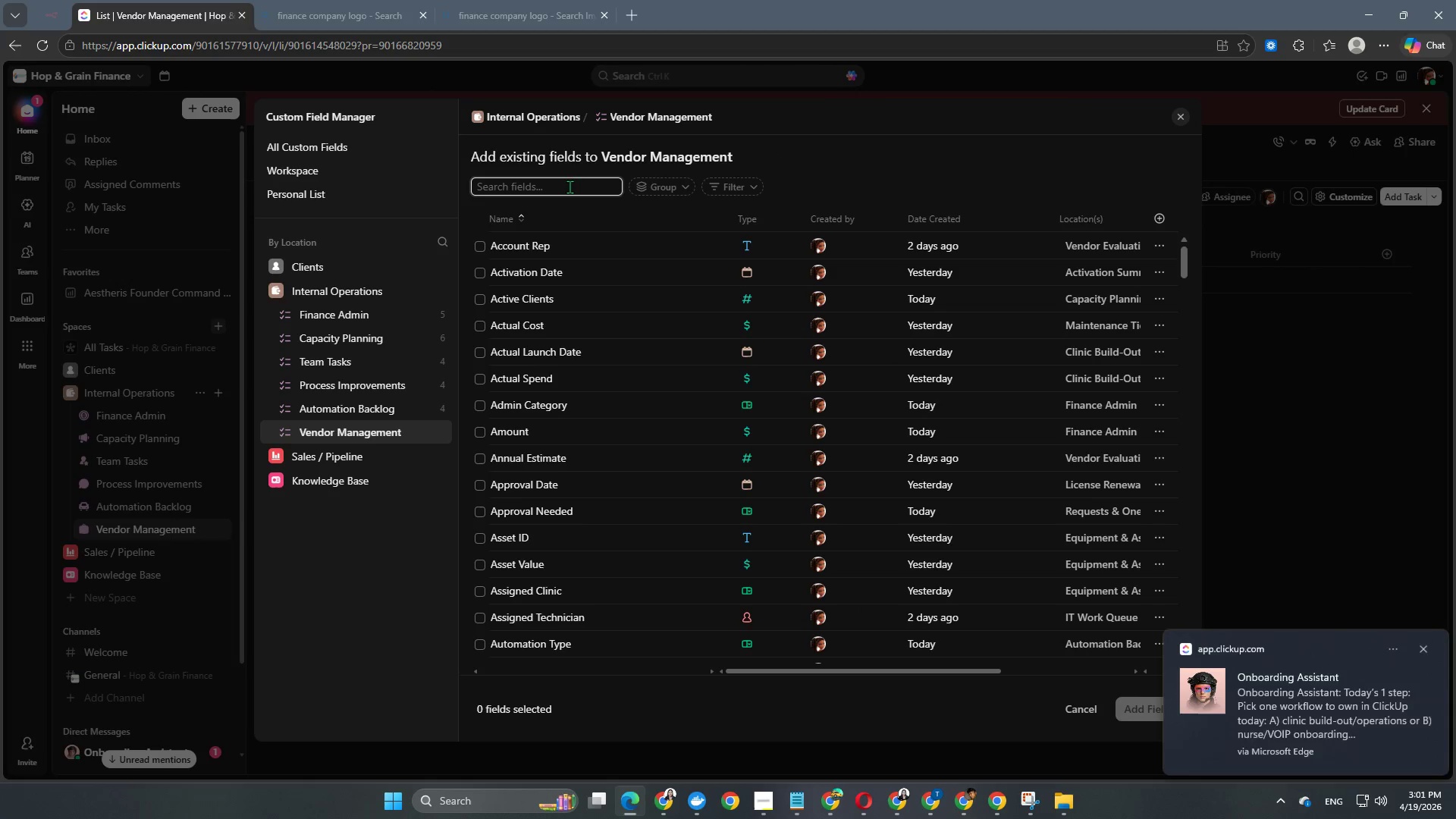 
type(type)
 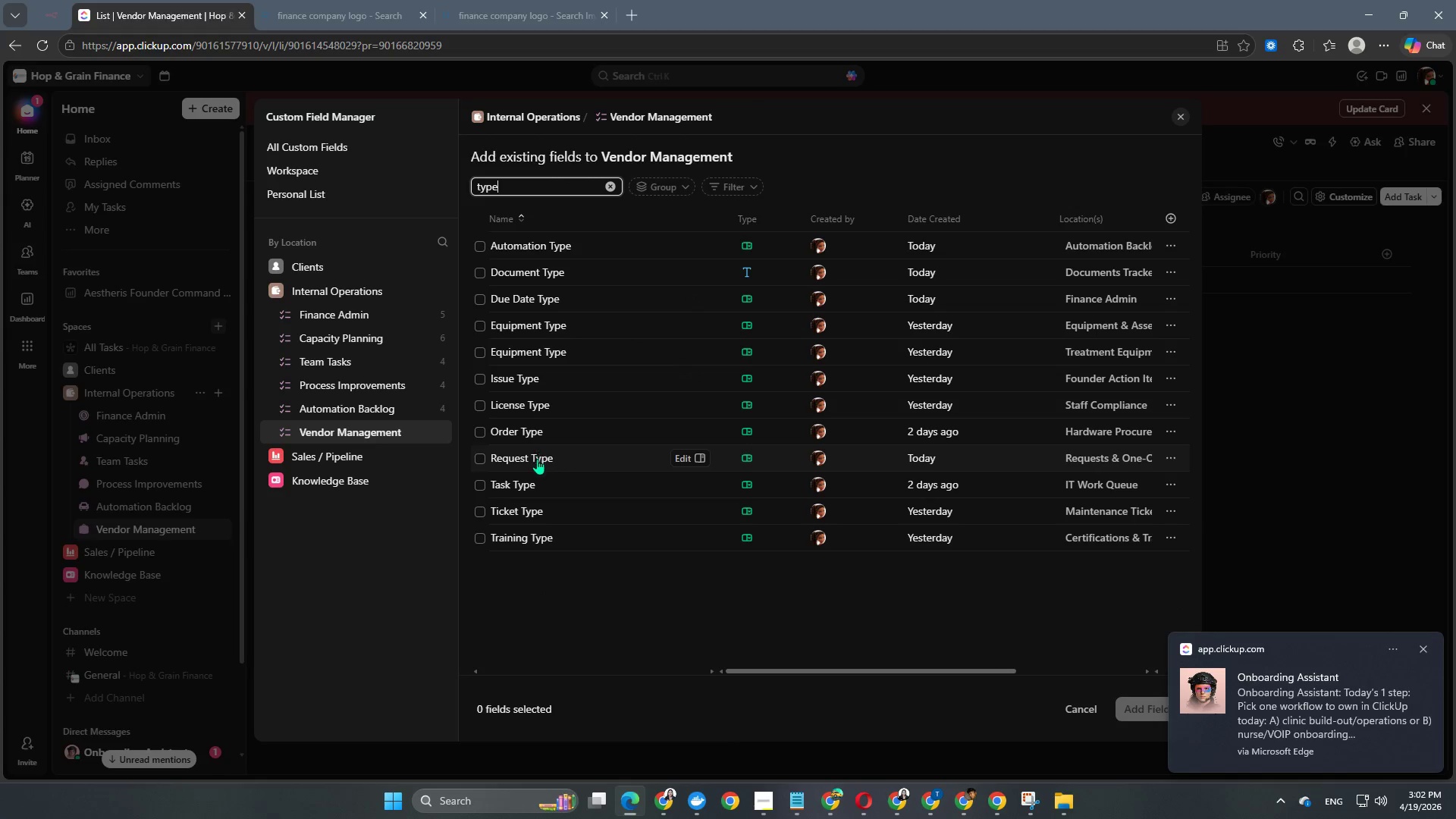 
wait(8.62)
 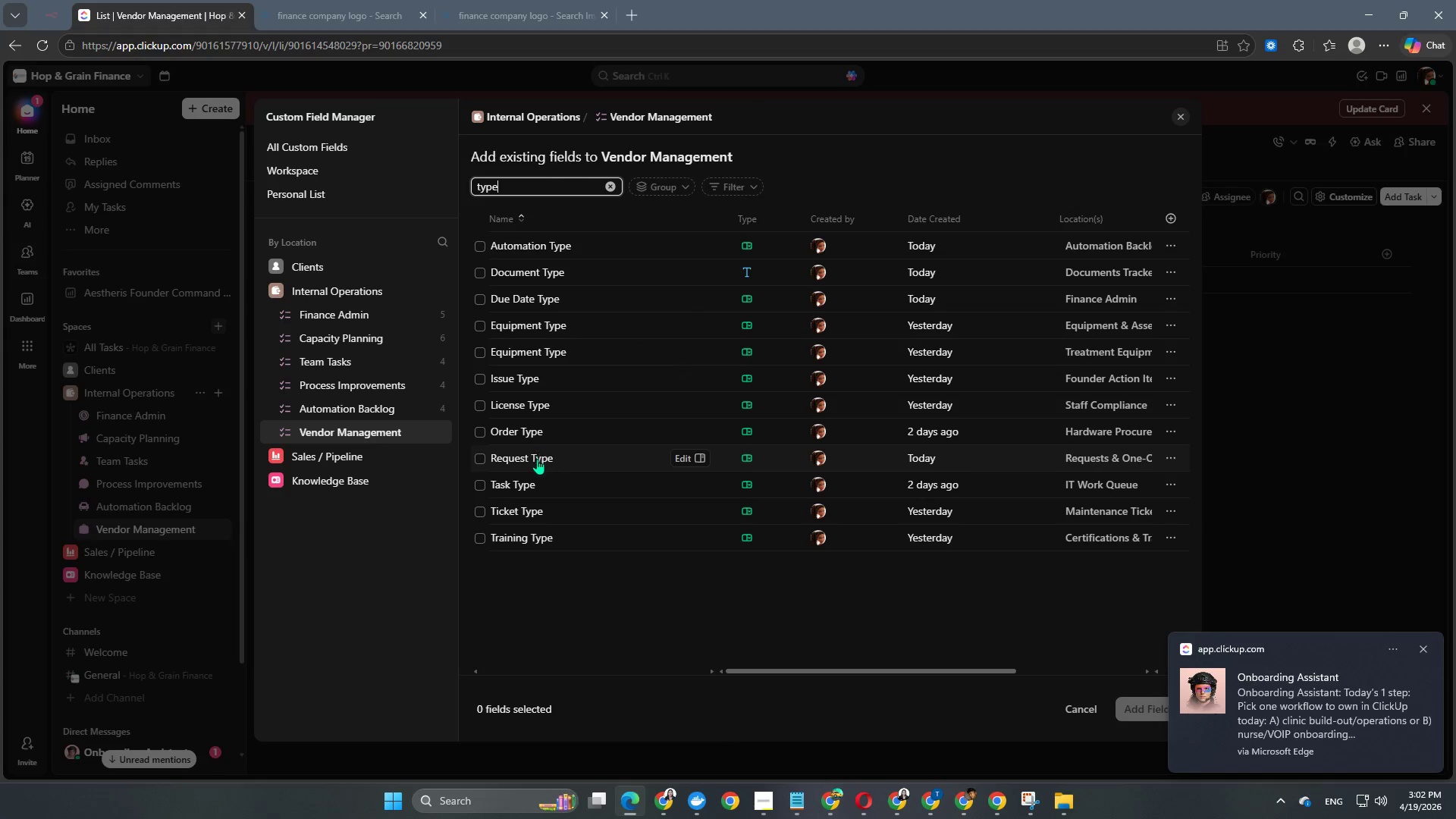 
left_click([537, 459])
 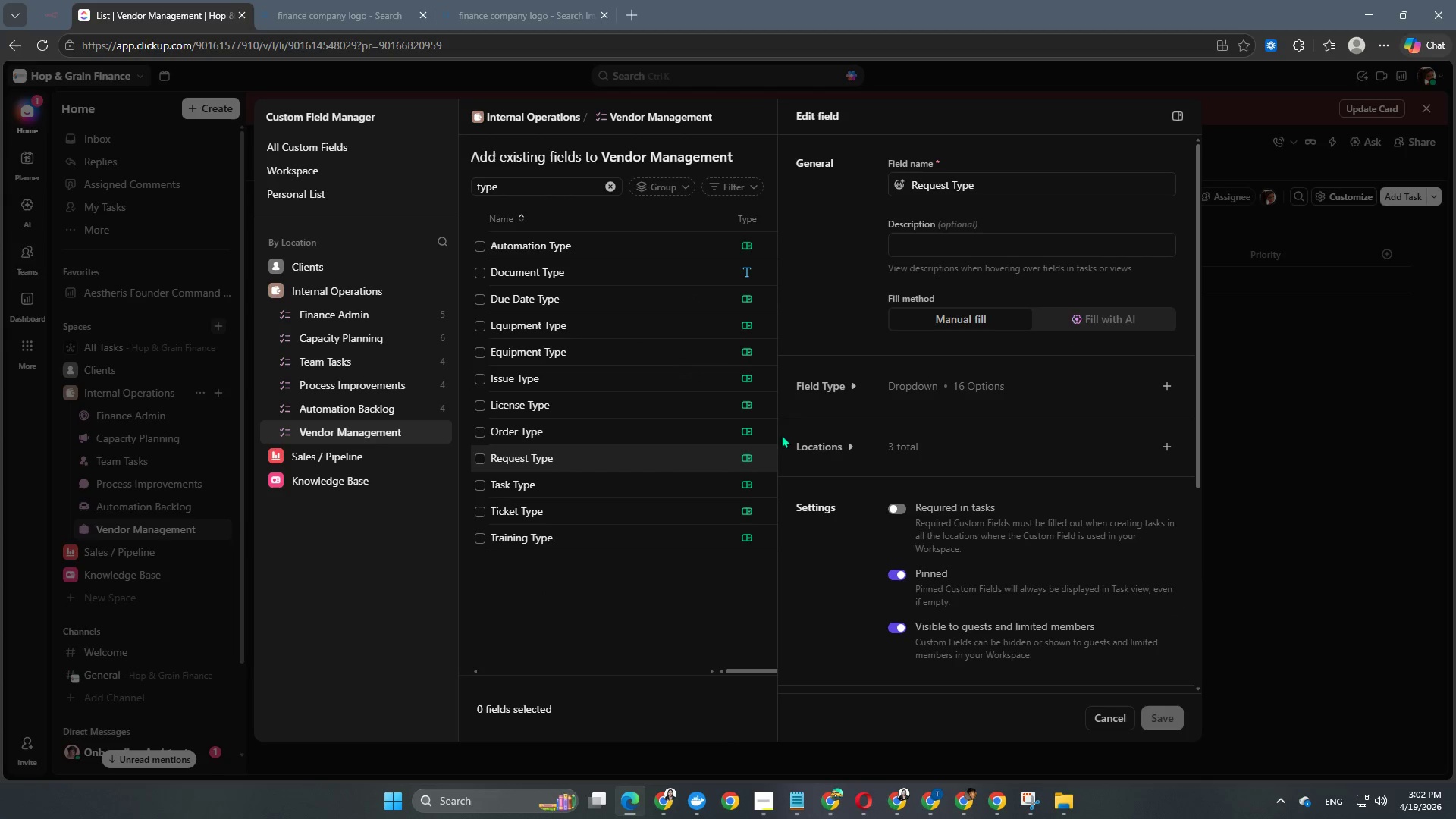 
left_click([808, 386])
 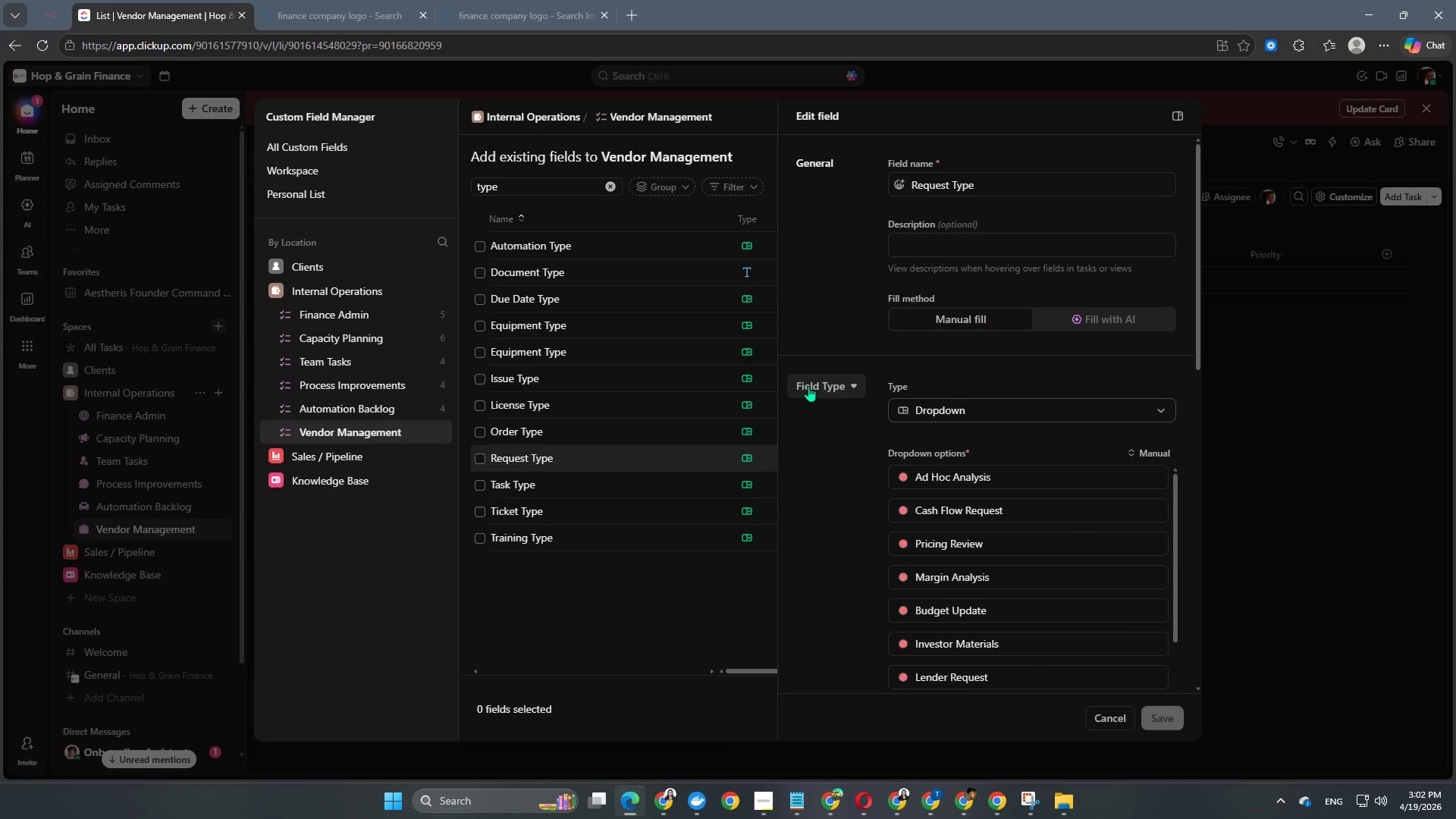 
left_click([808, 386])
 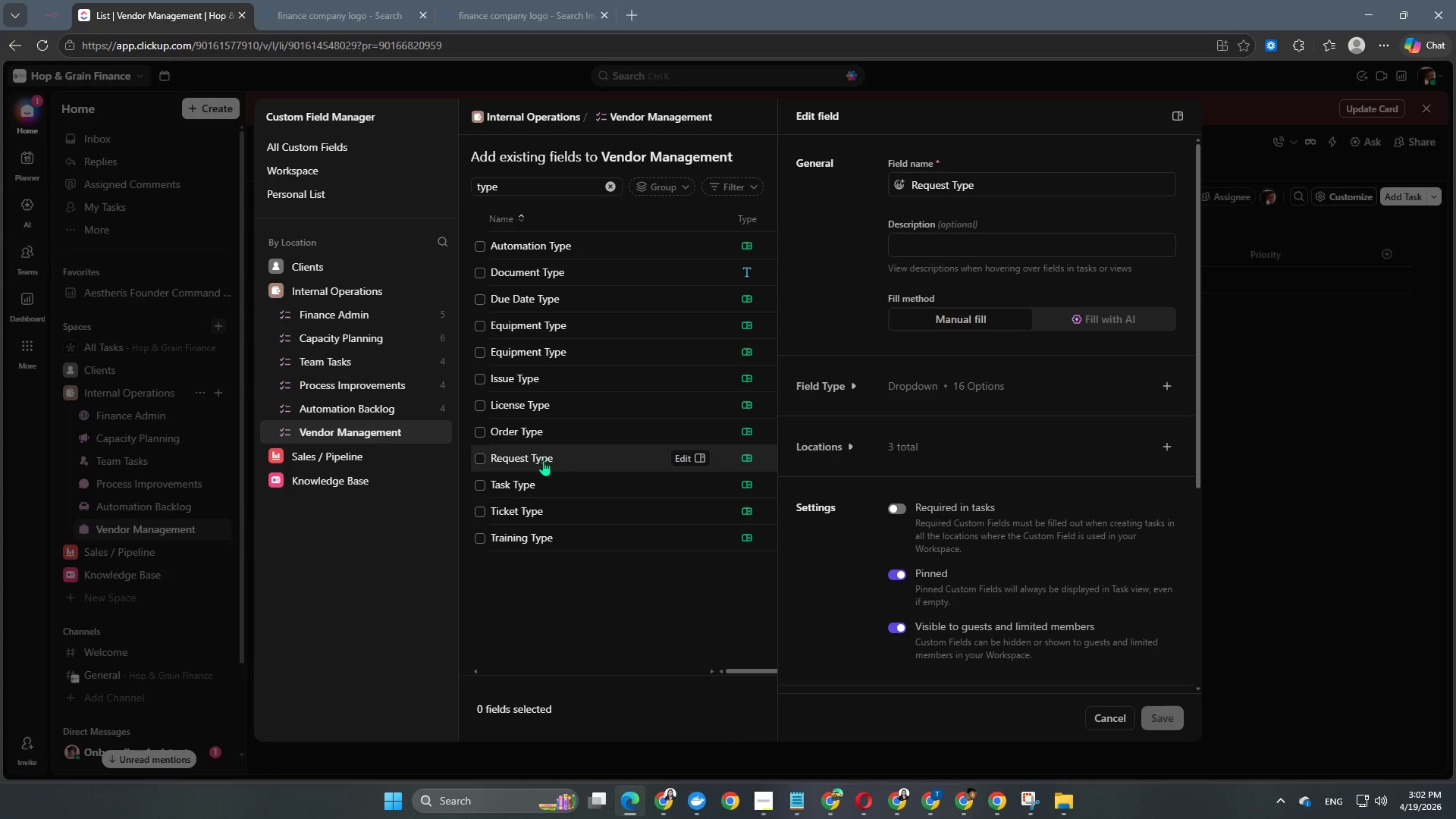 
left_click([532, 425])
 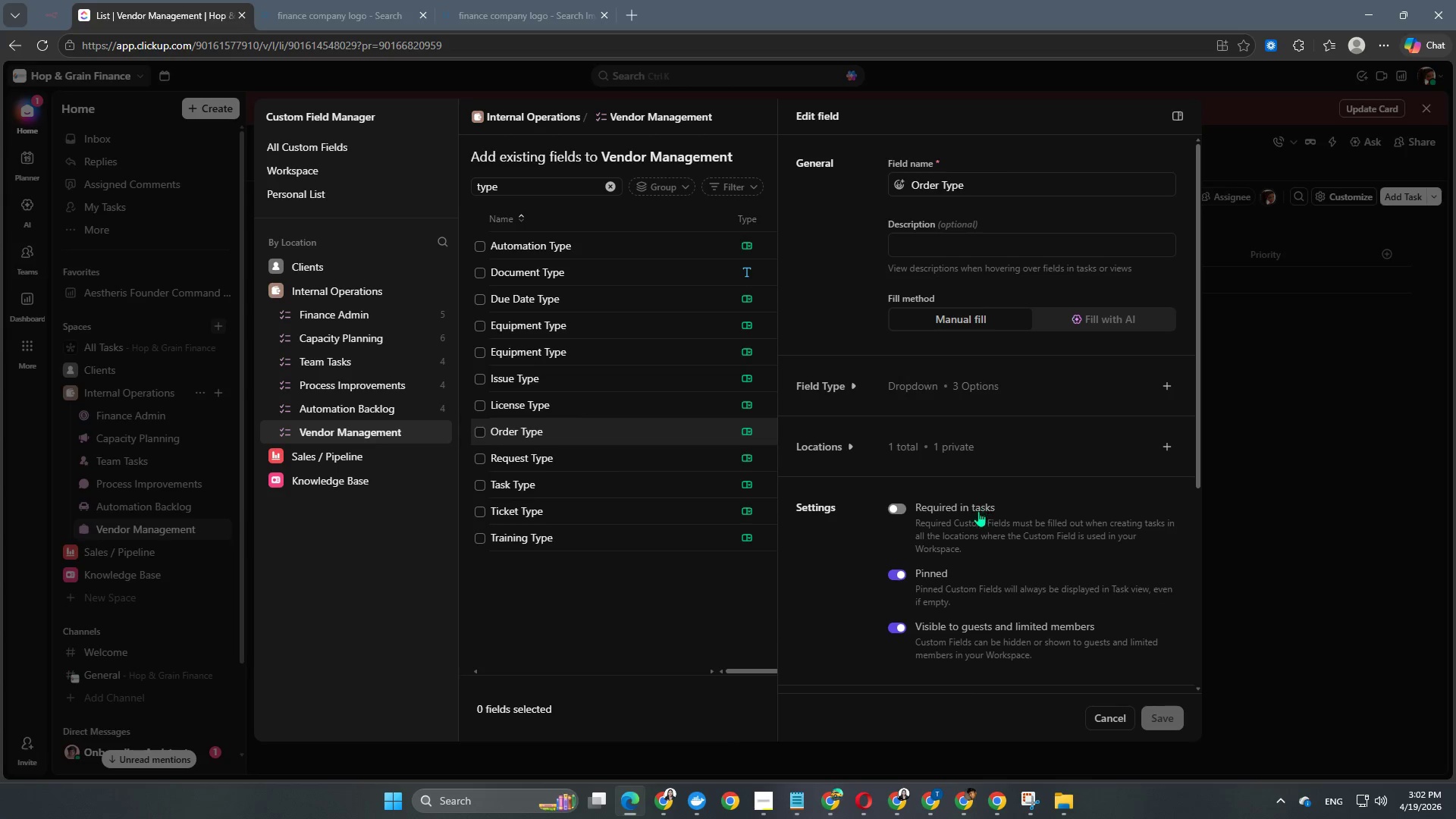 
left_click([815, 386])
 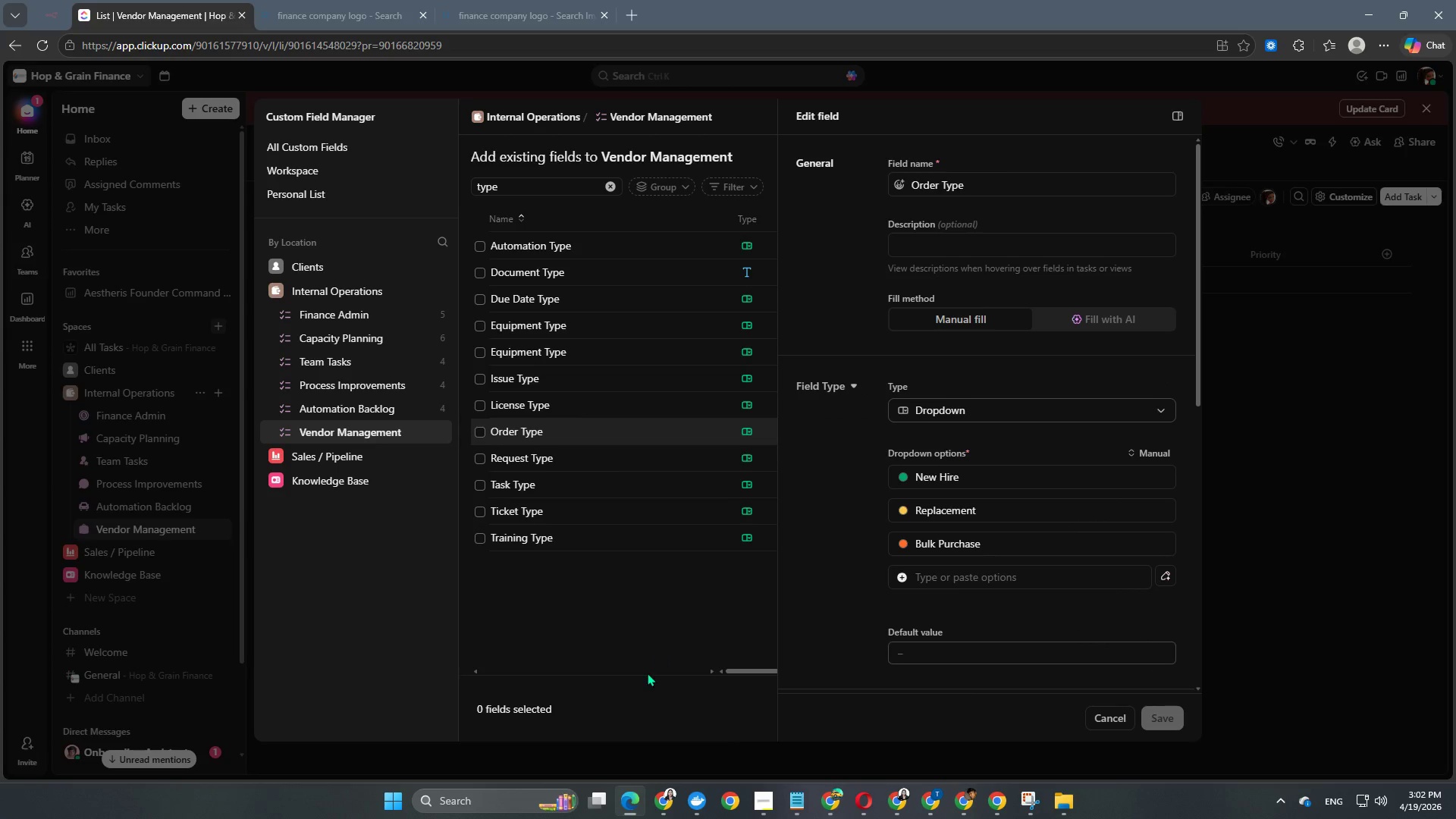 
left_click([650, 617])
 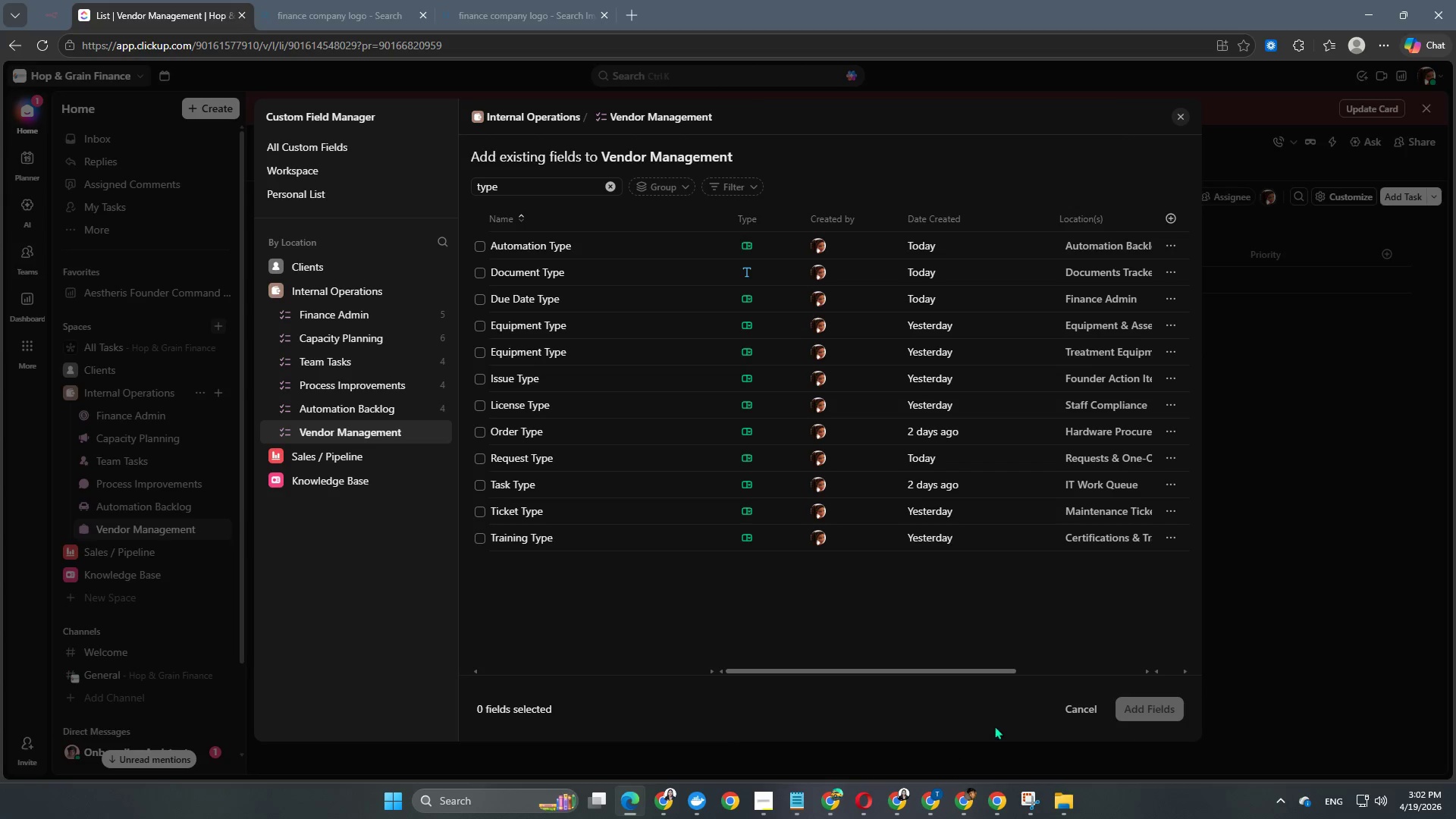 
left_click([1074, 716])
 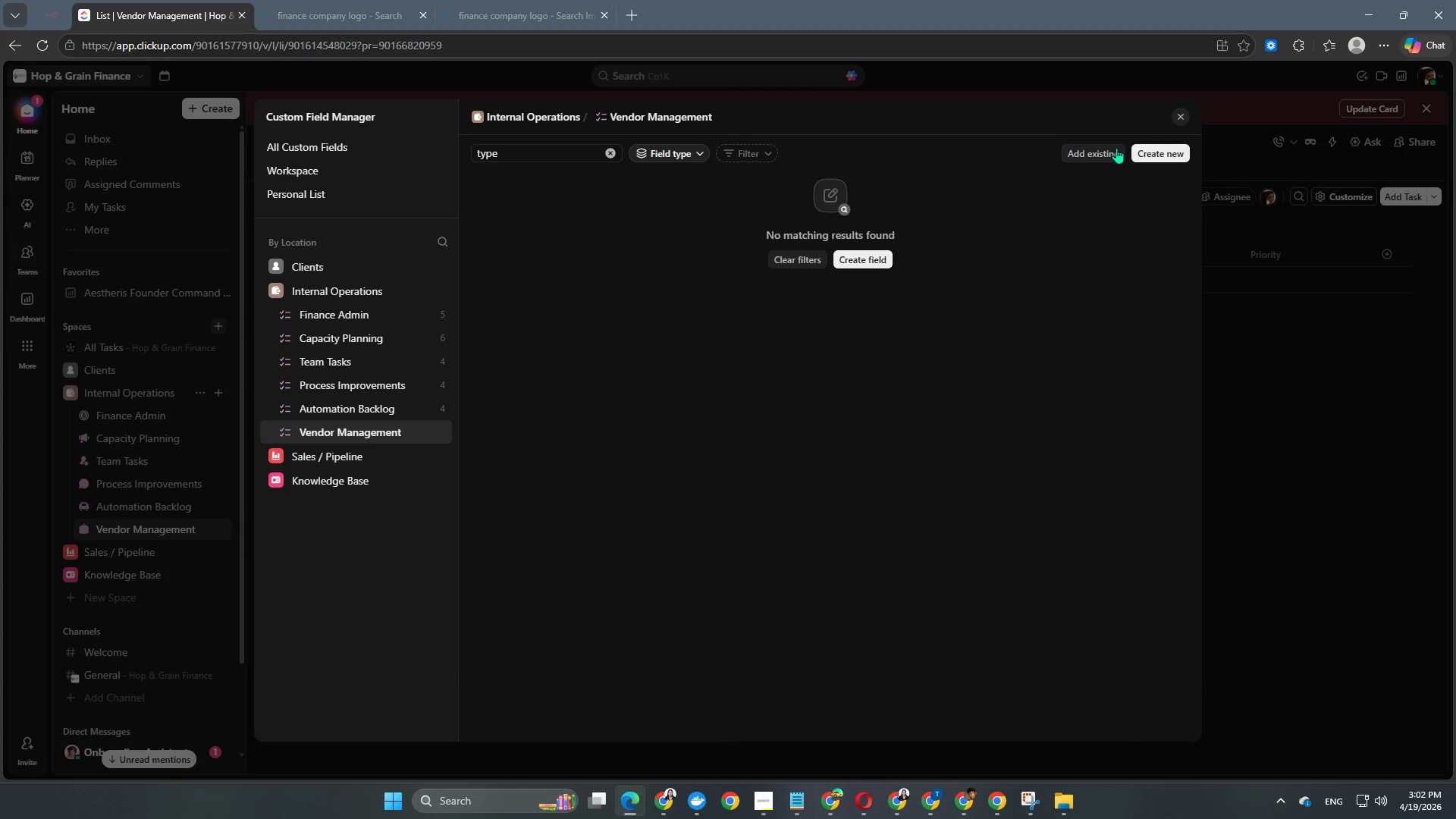 
left_click([1100, 157])
 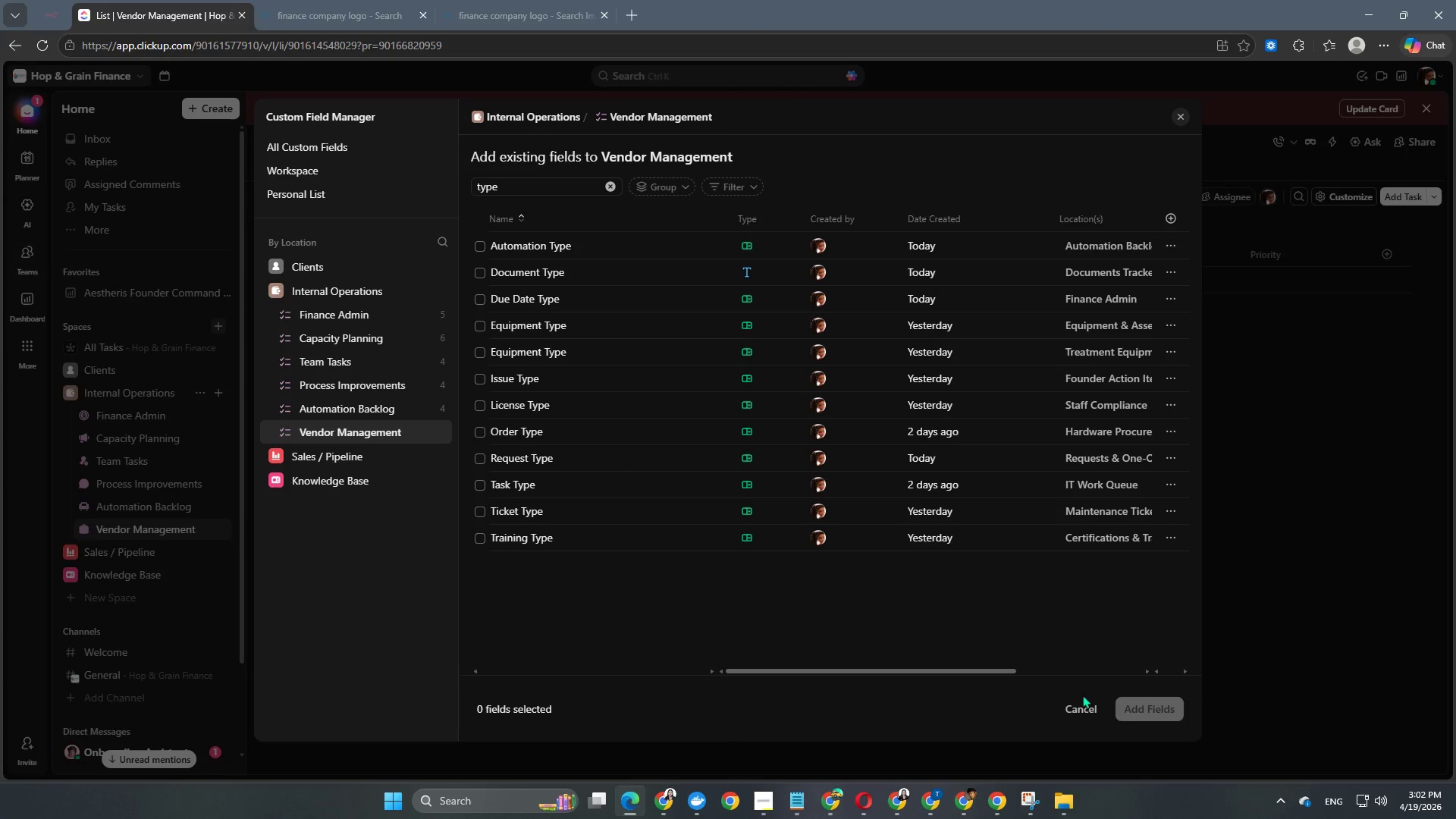 
left_click([1078, 709])
 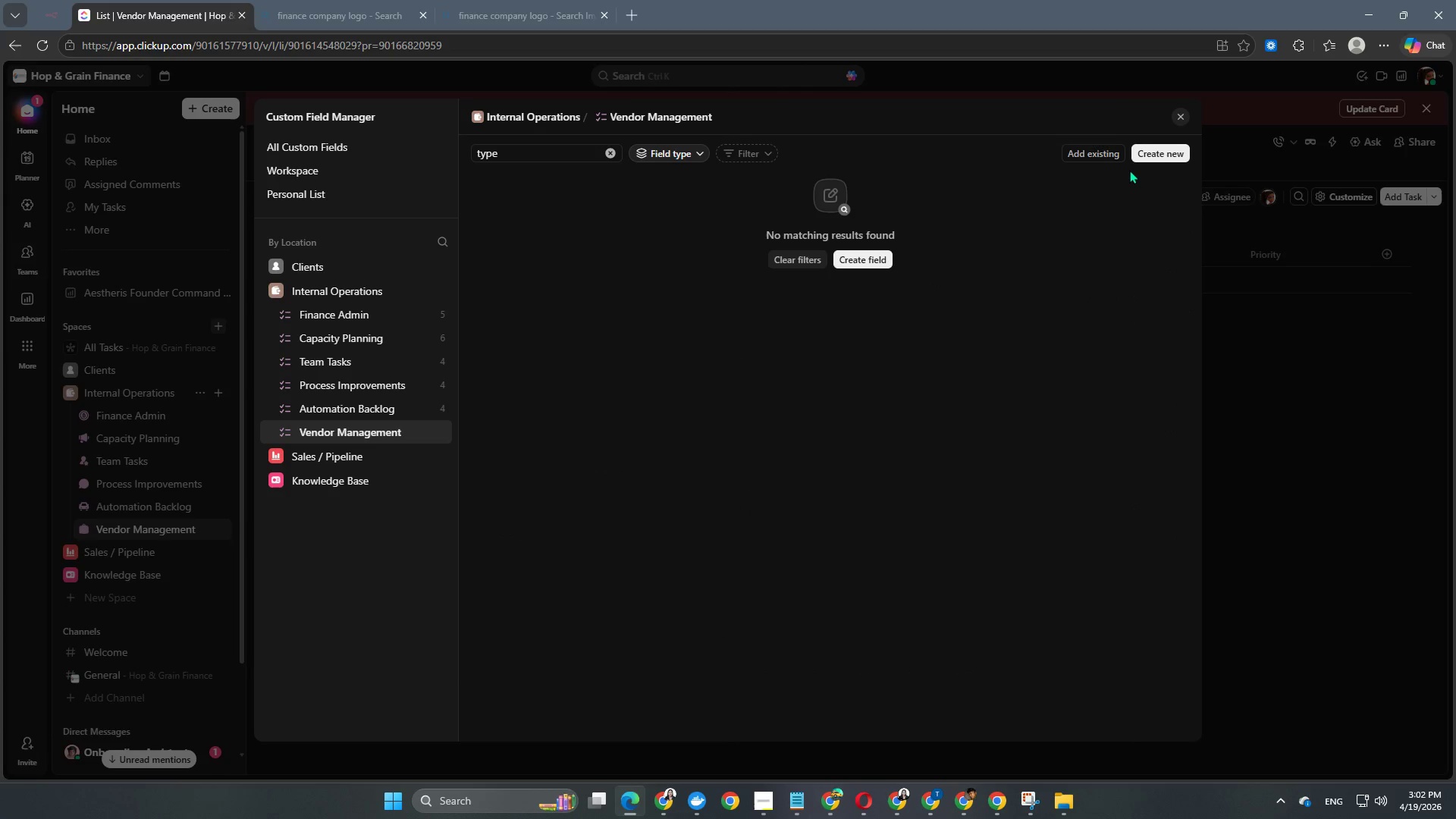 
left_click([1141, 163])
 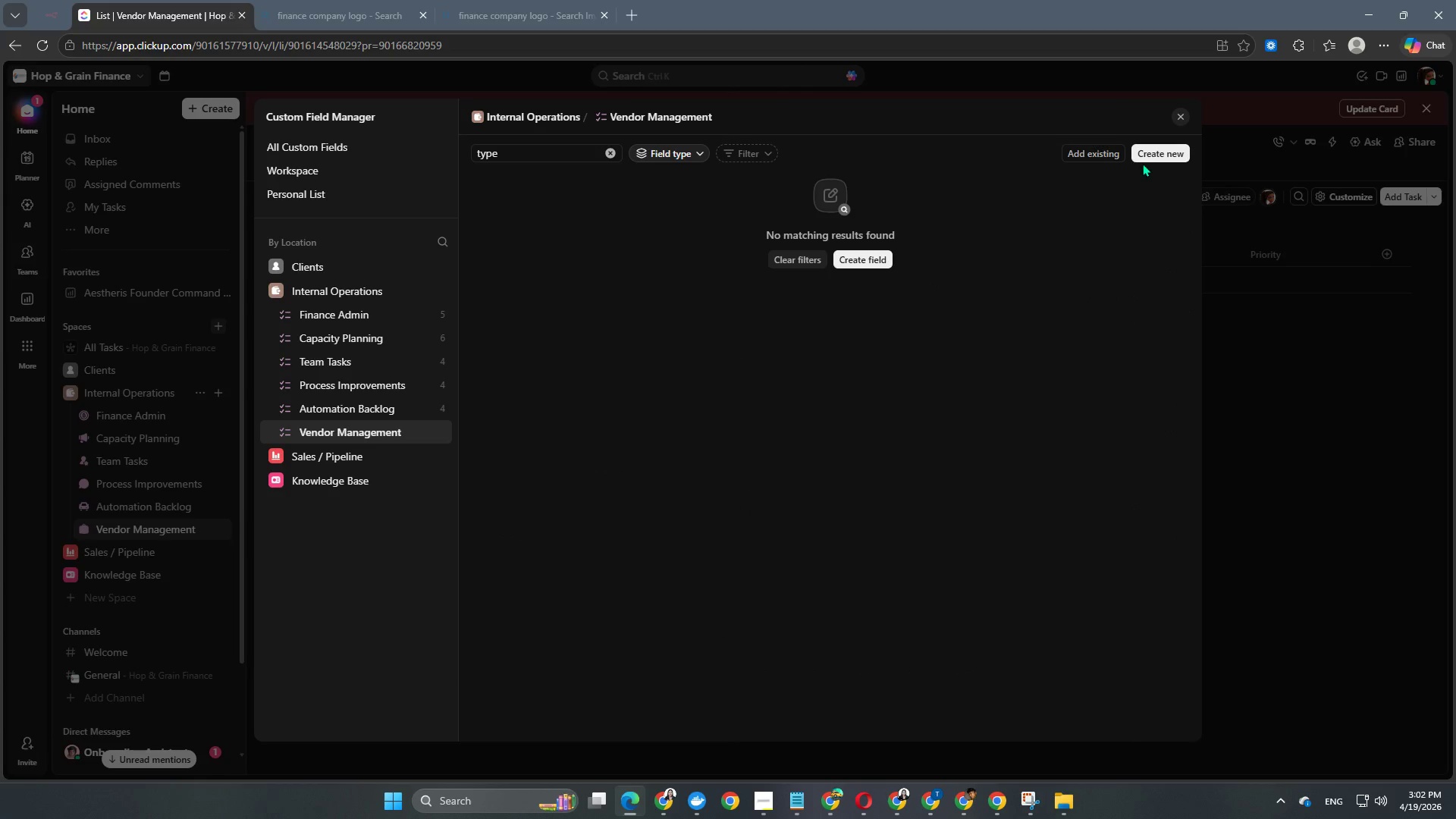 
left_click([1150, 155])
 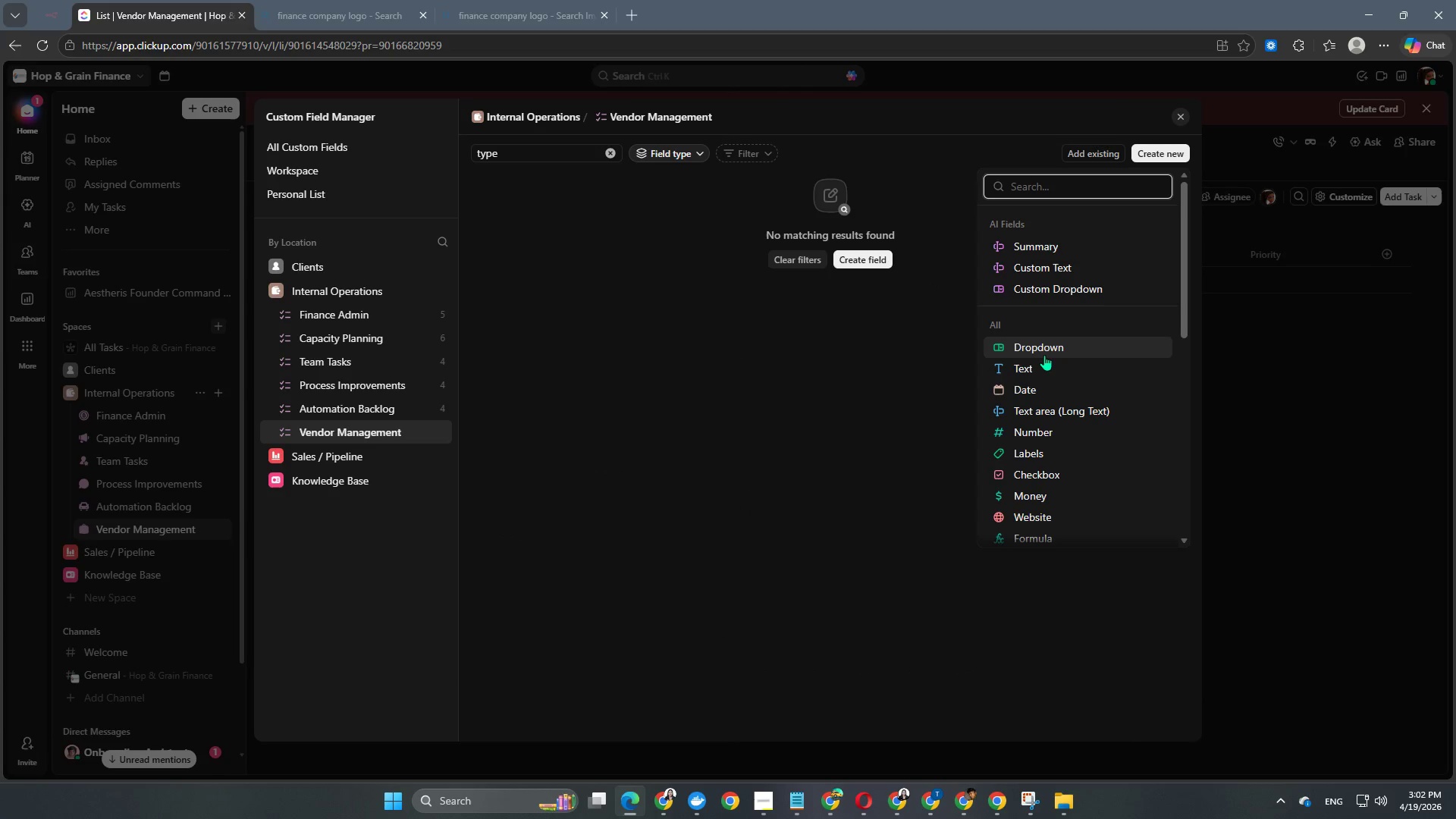 
left_click([1044, 354])
 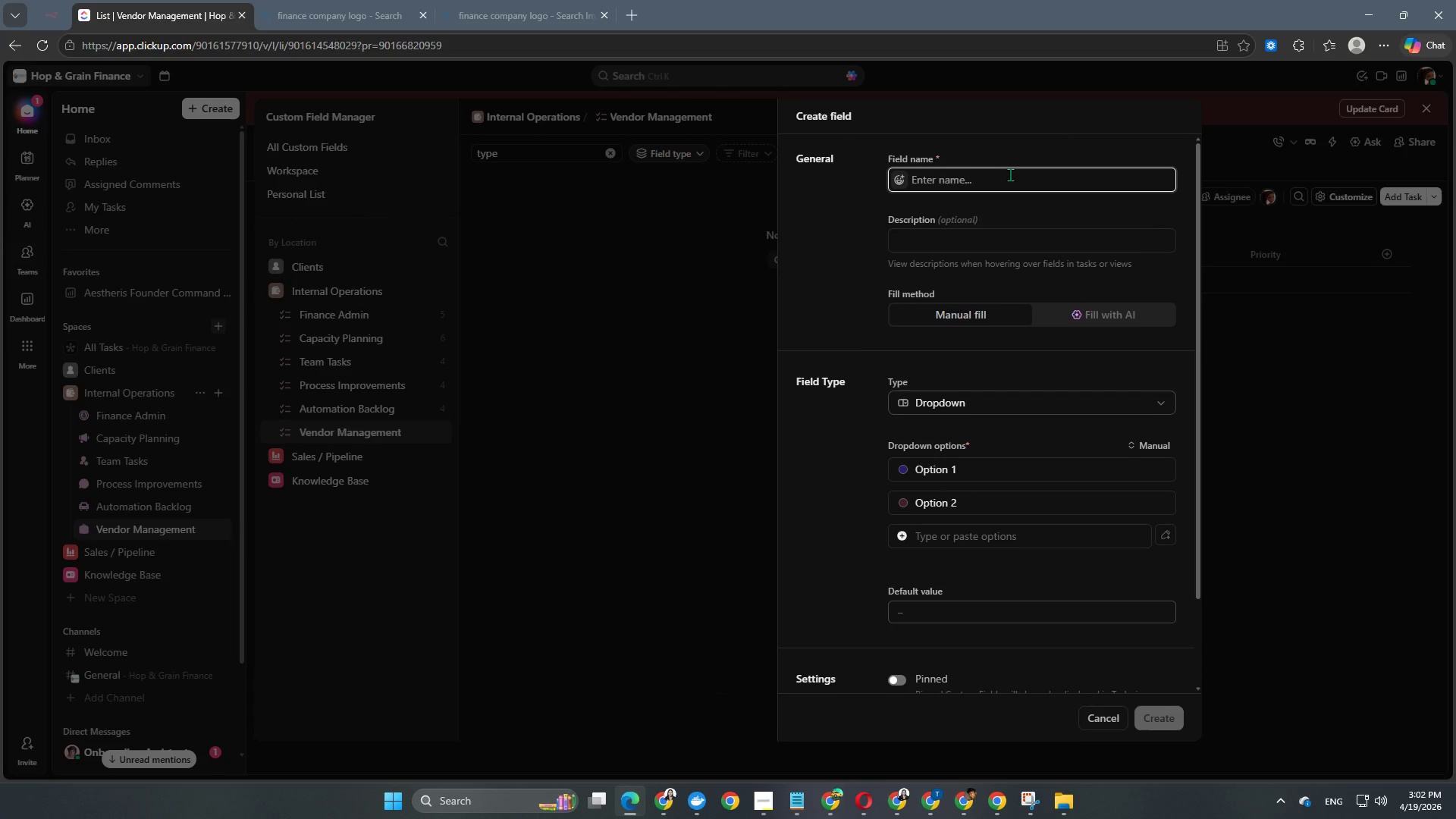 
type(Vendor Type)
 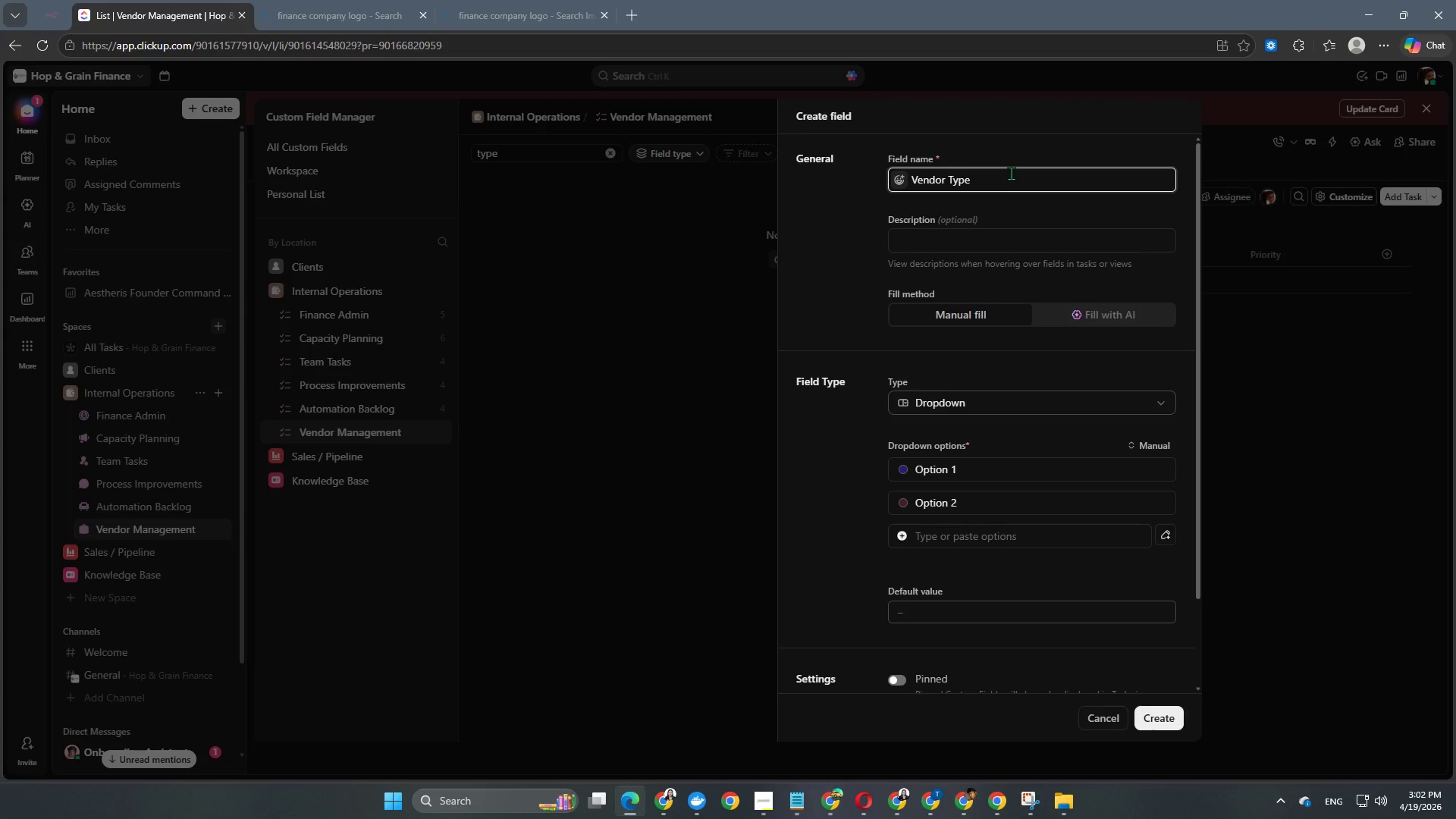 
scroll: coordinate [922, 472], scroll_direction: down, amount: 2.0
 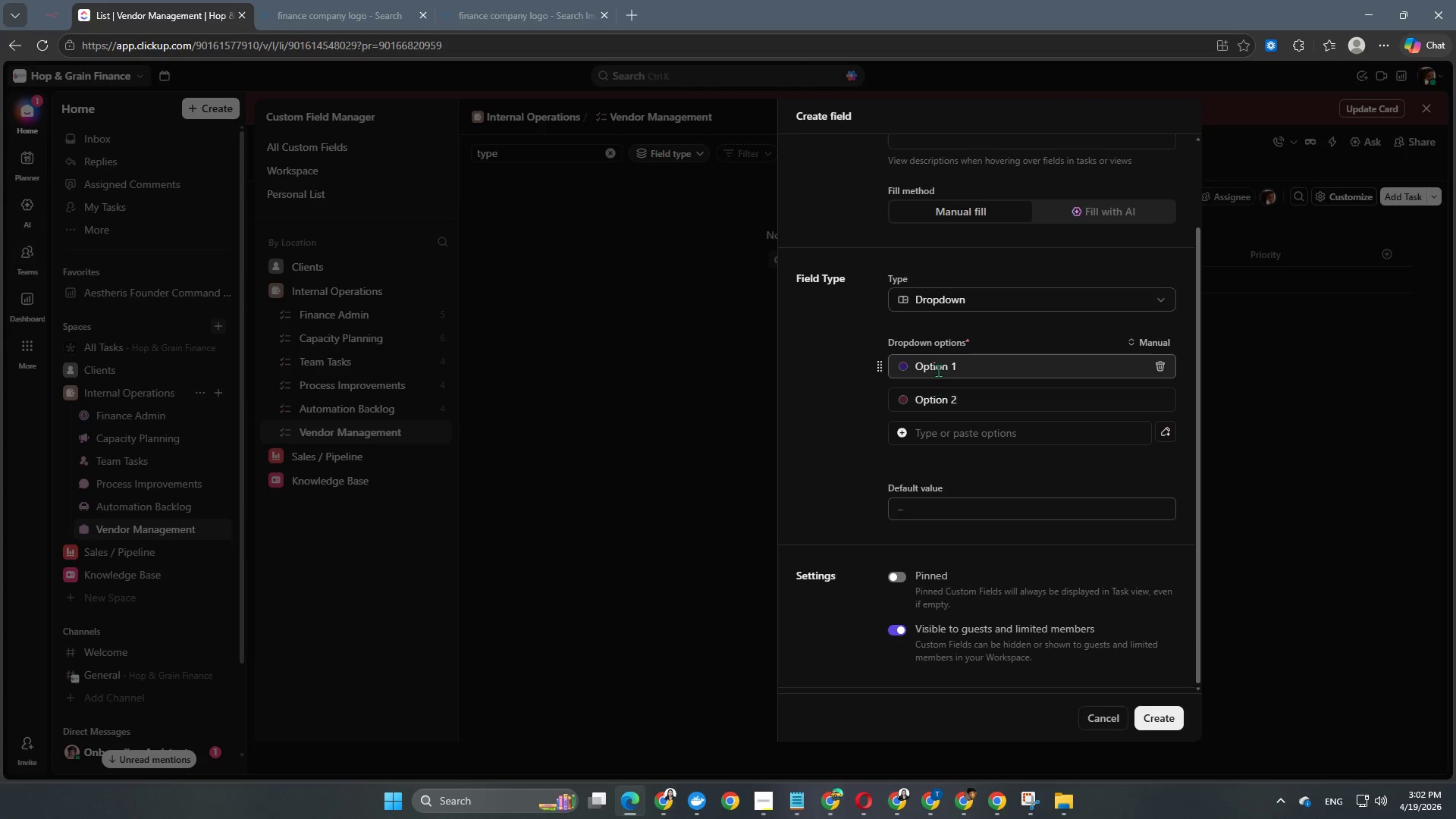 
left_click([938, 370])
 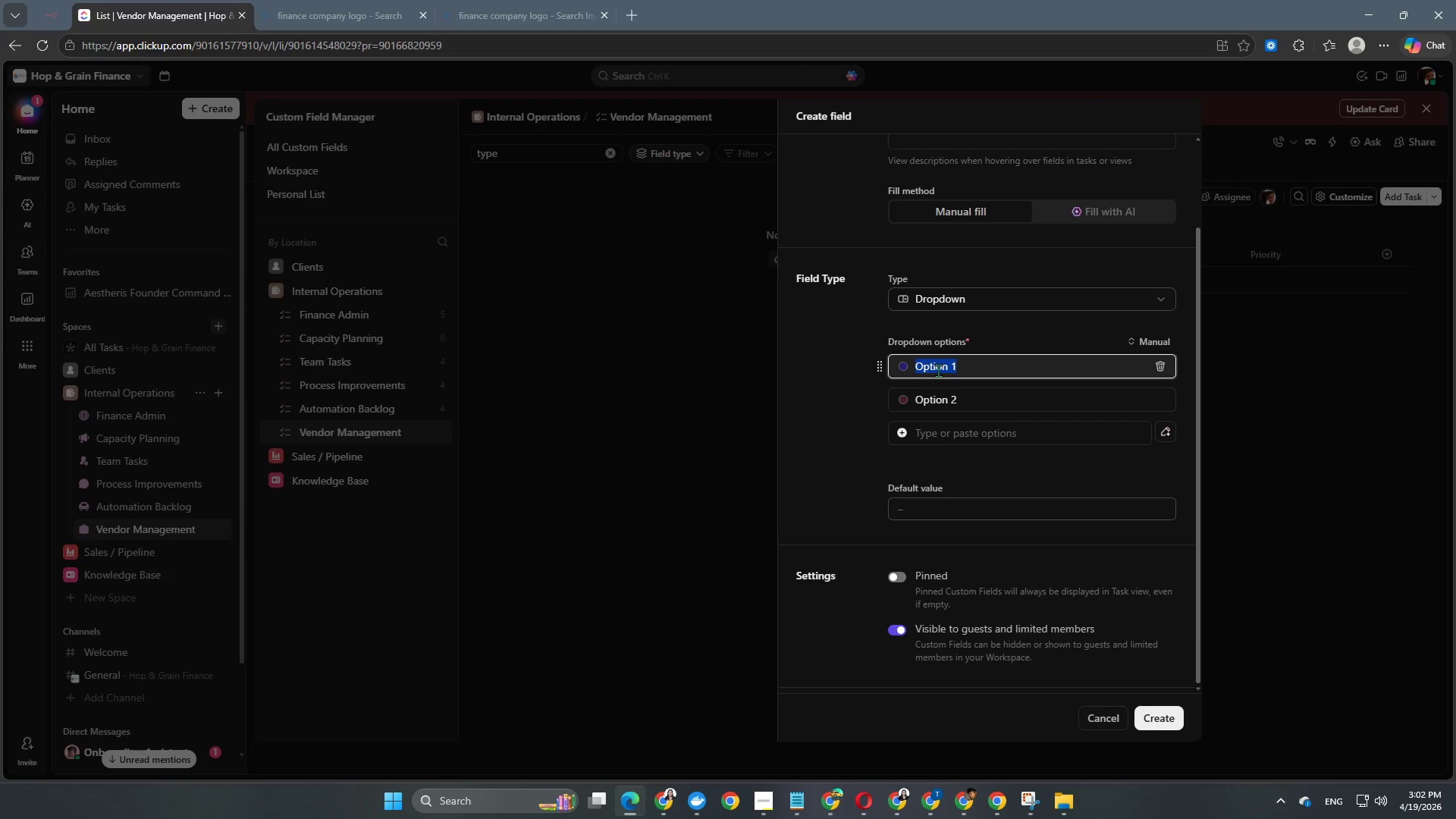 
type(Softr)
 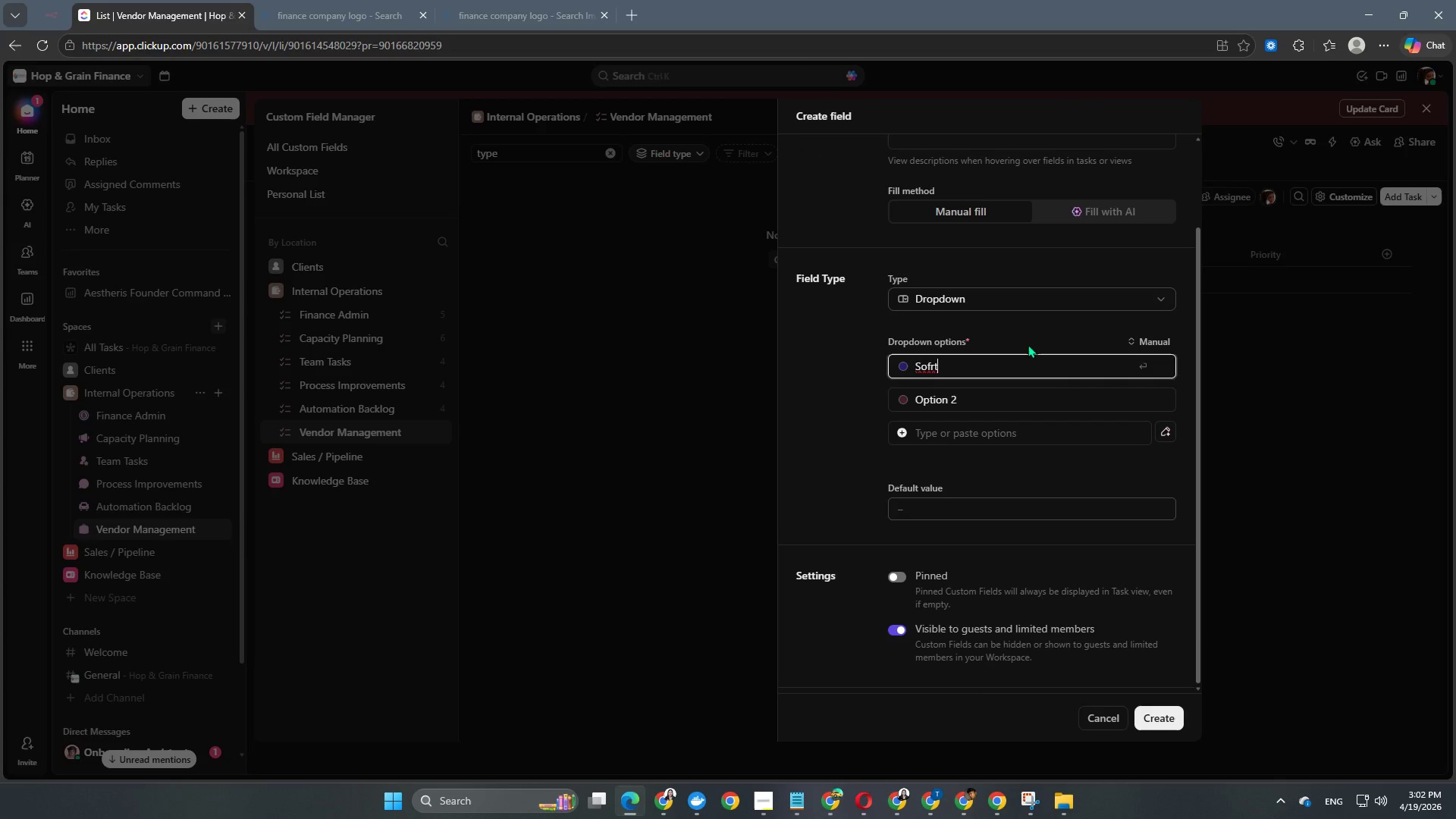 
key(Backspace)
key(Backspace)
type(tware)
 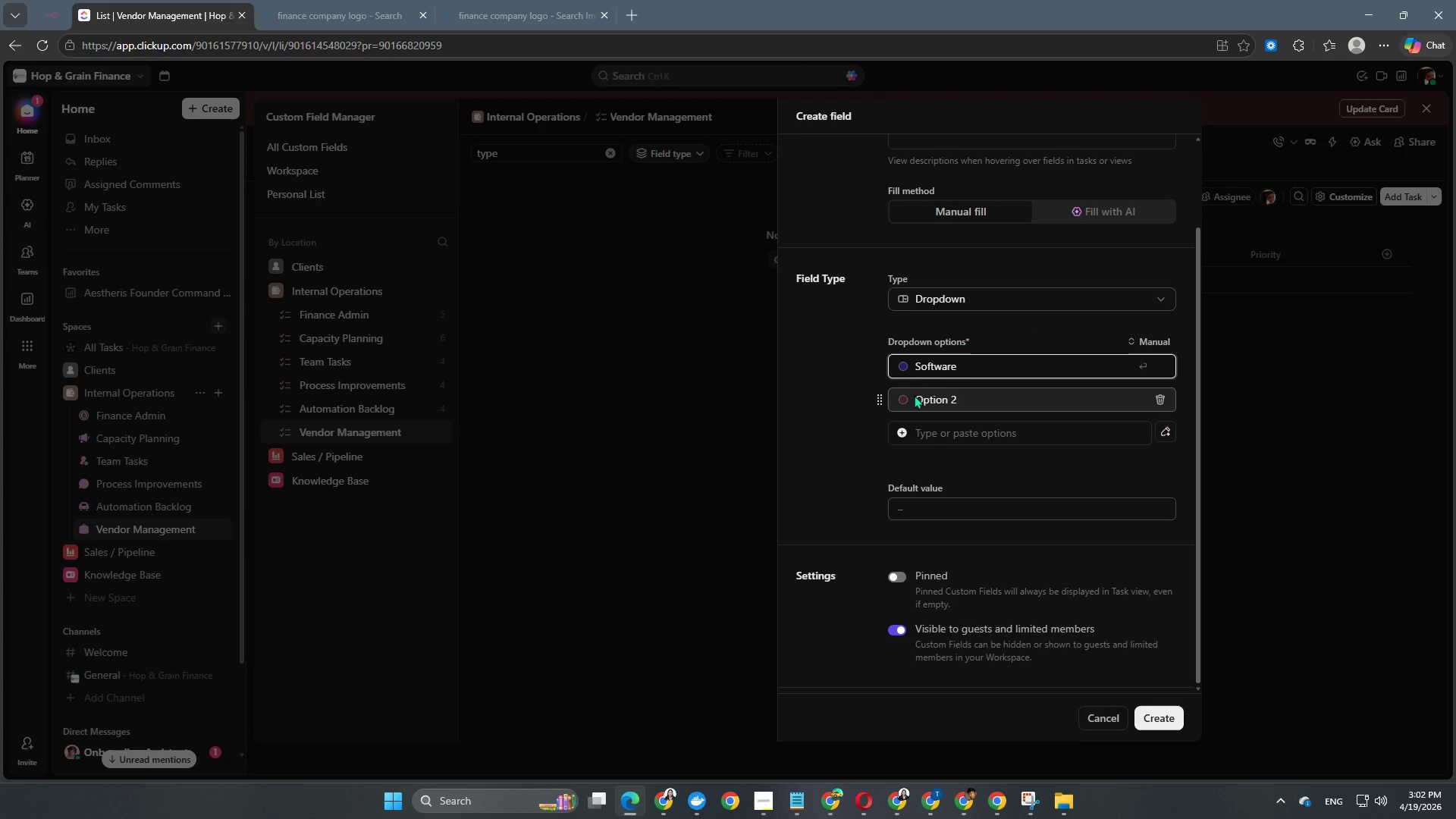 
left_click([943, 394])
 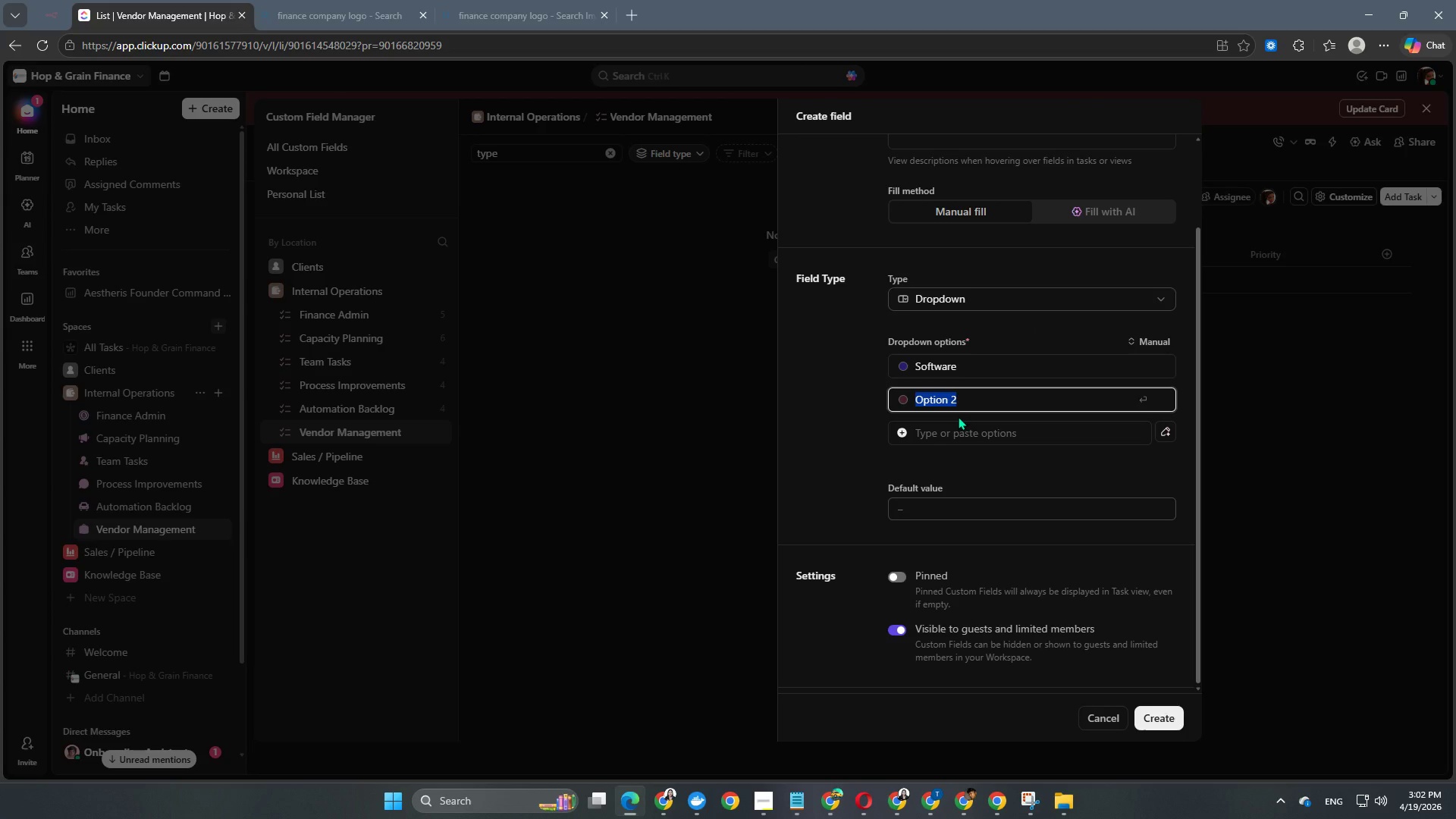 
type(Contractor)
 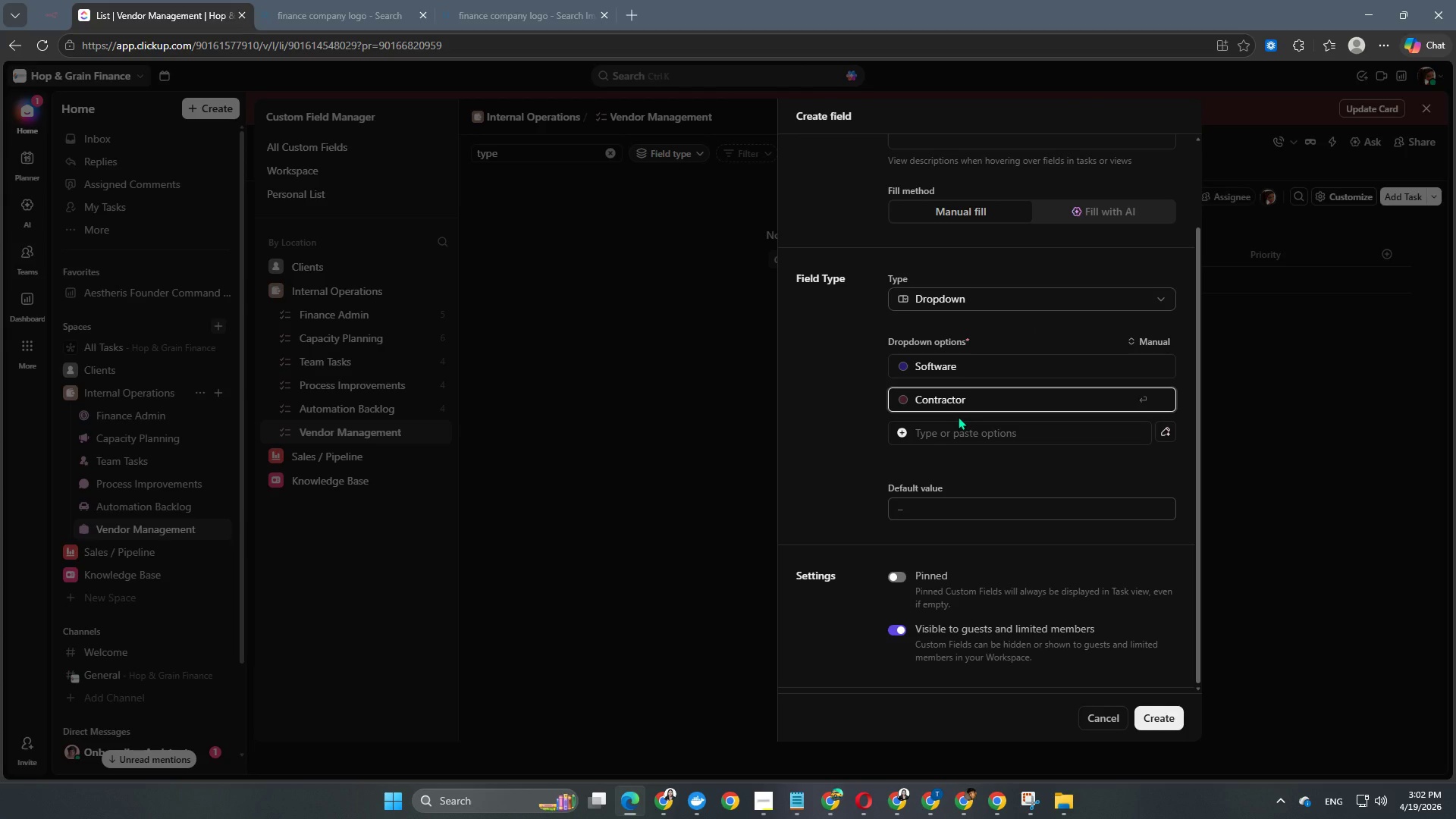 
key(Enter)
 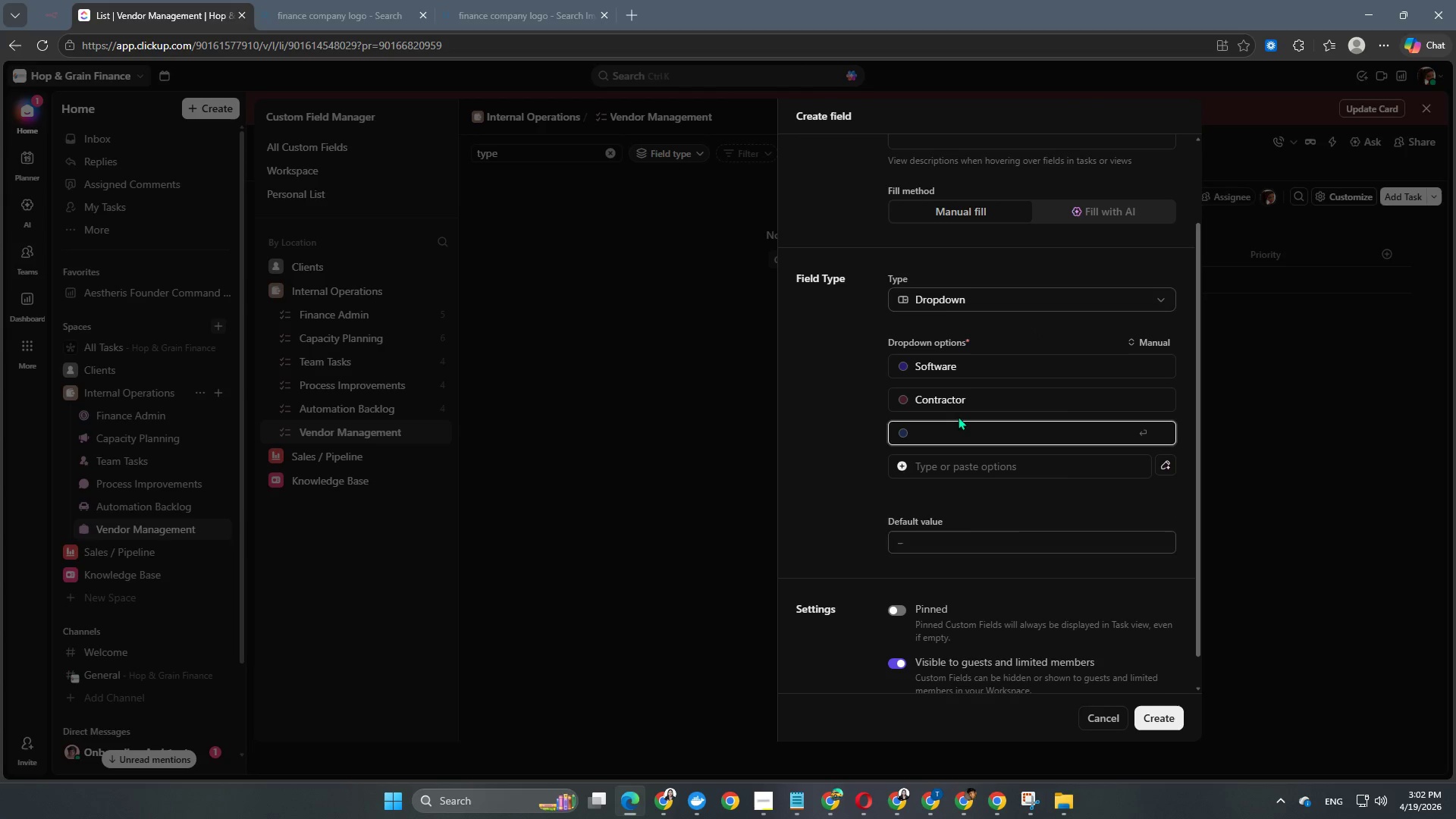 
hold_key(key=ShiftLeft, duration=1.55)
 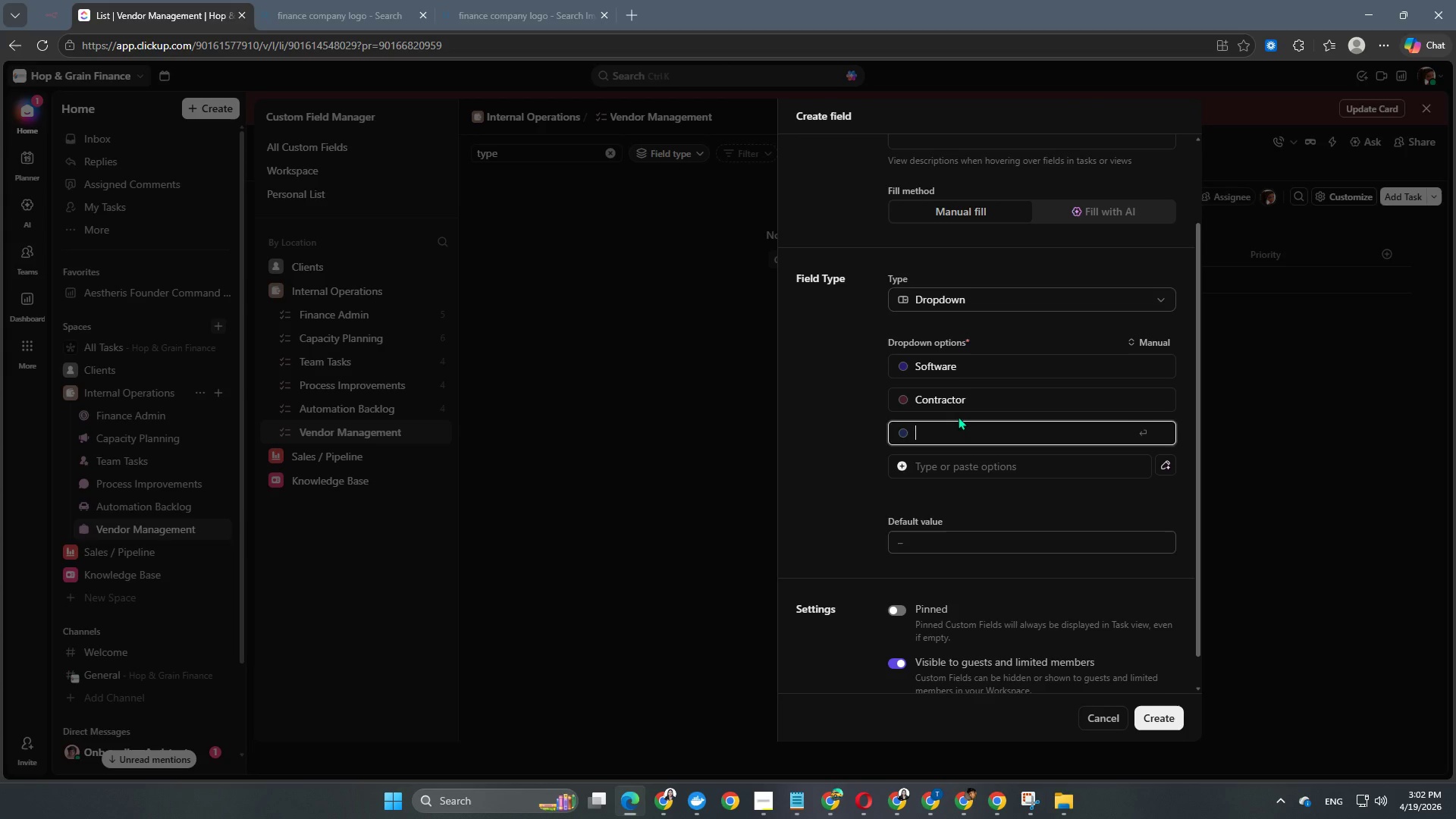 
type(Accounting)
 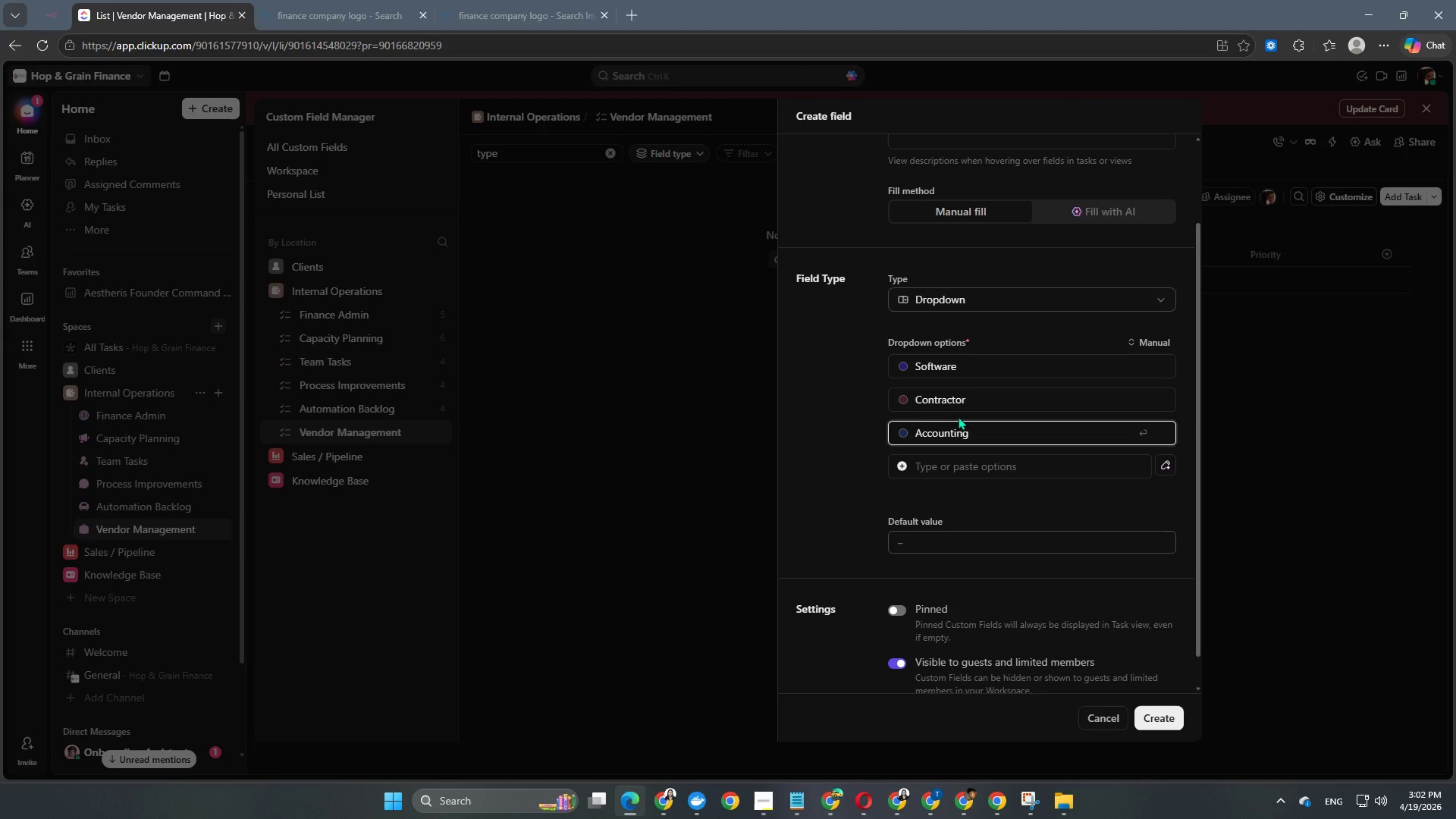 
key(Enter)
 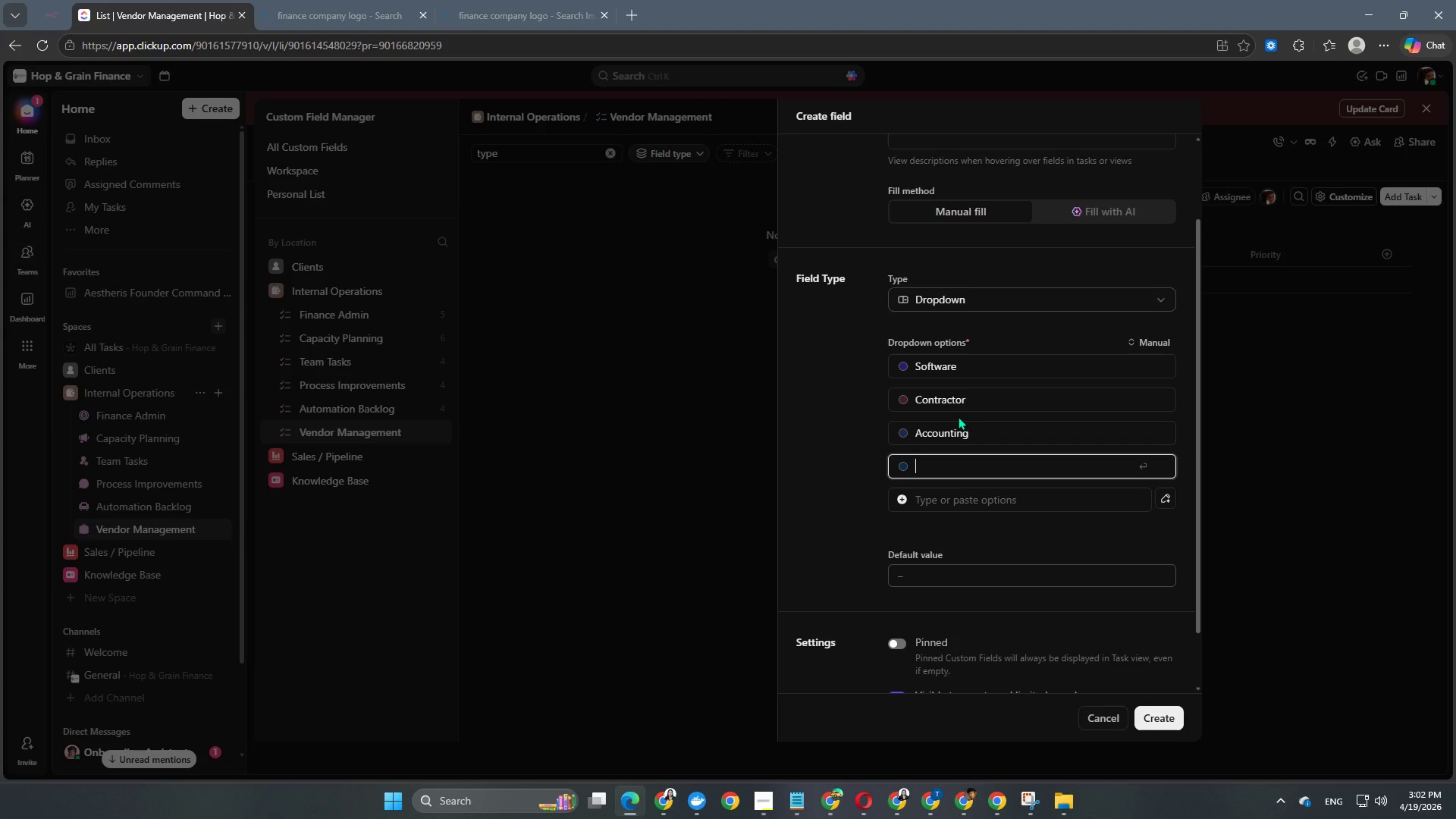 
type(Lega;l)
 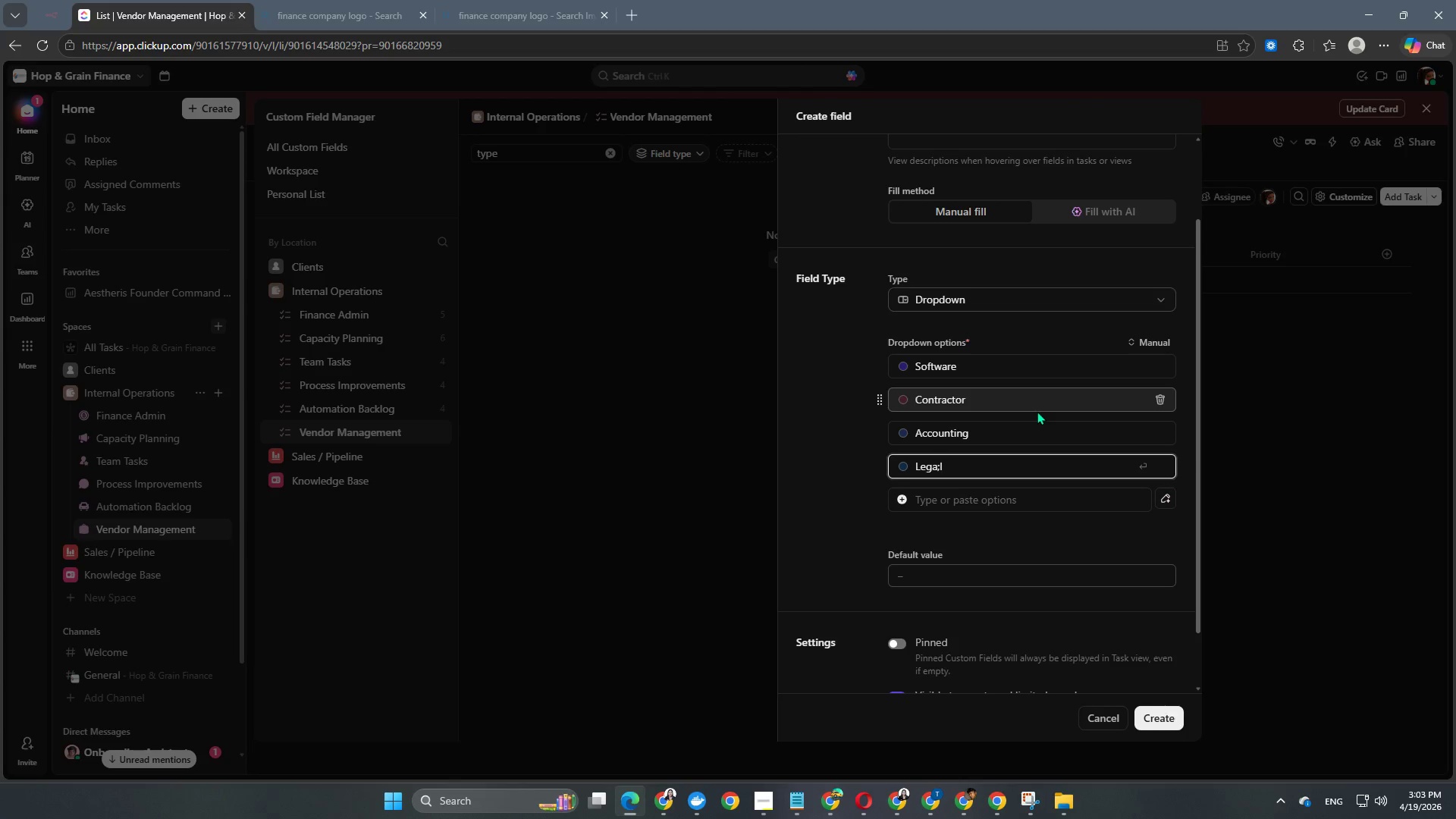 
key(Backspace)
 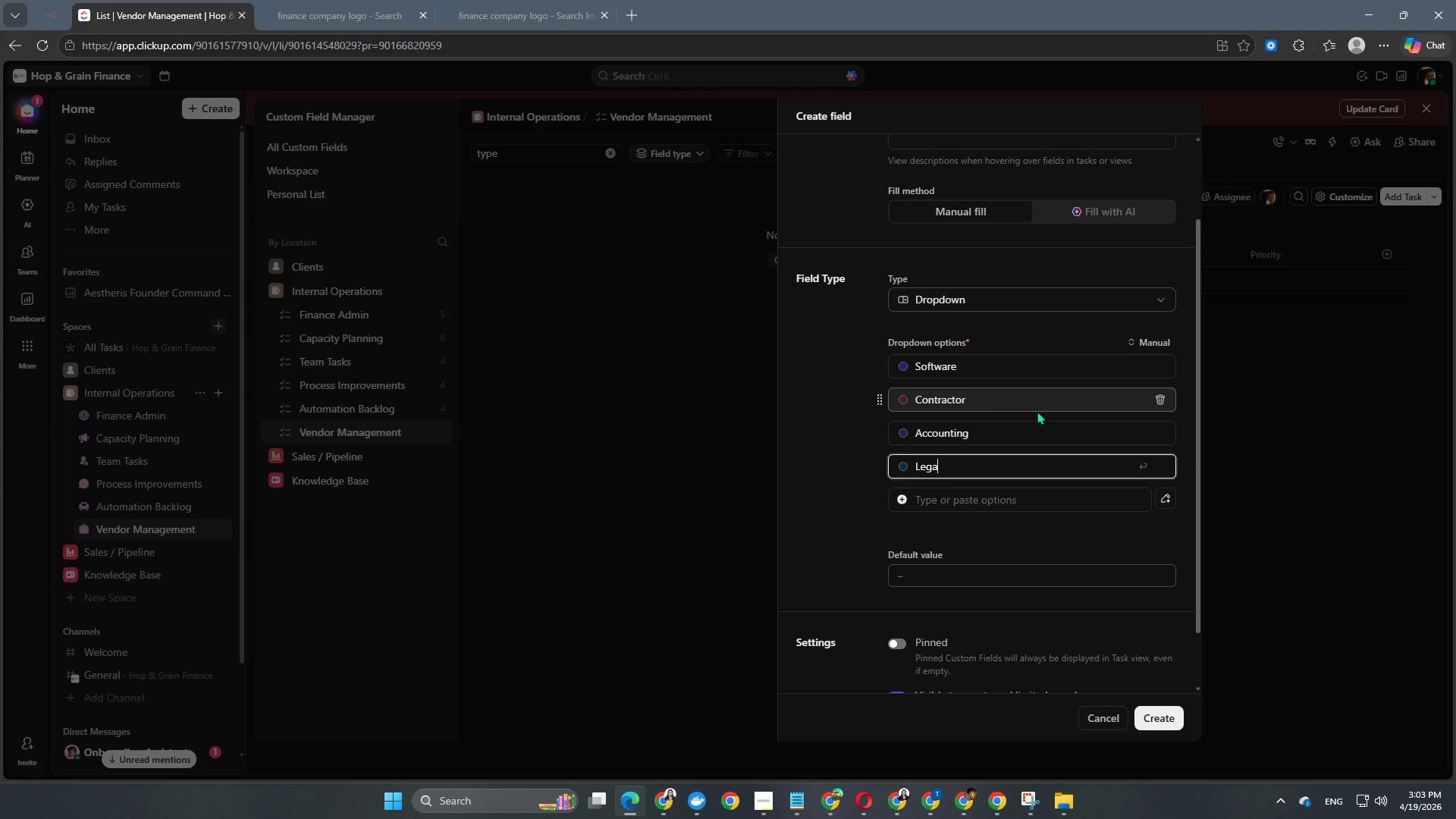 
key(Backspace)
 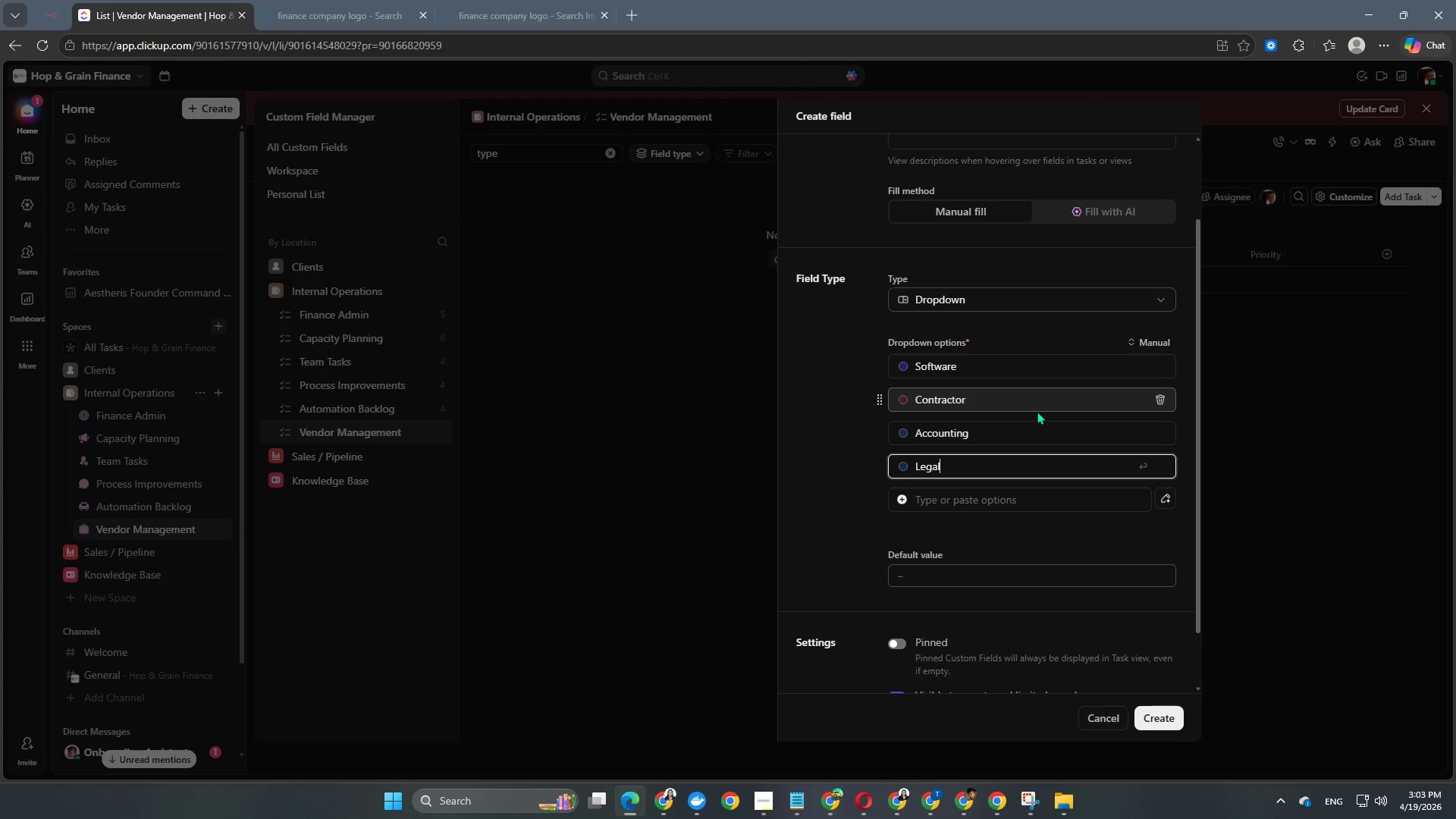 
key(L)
 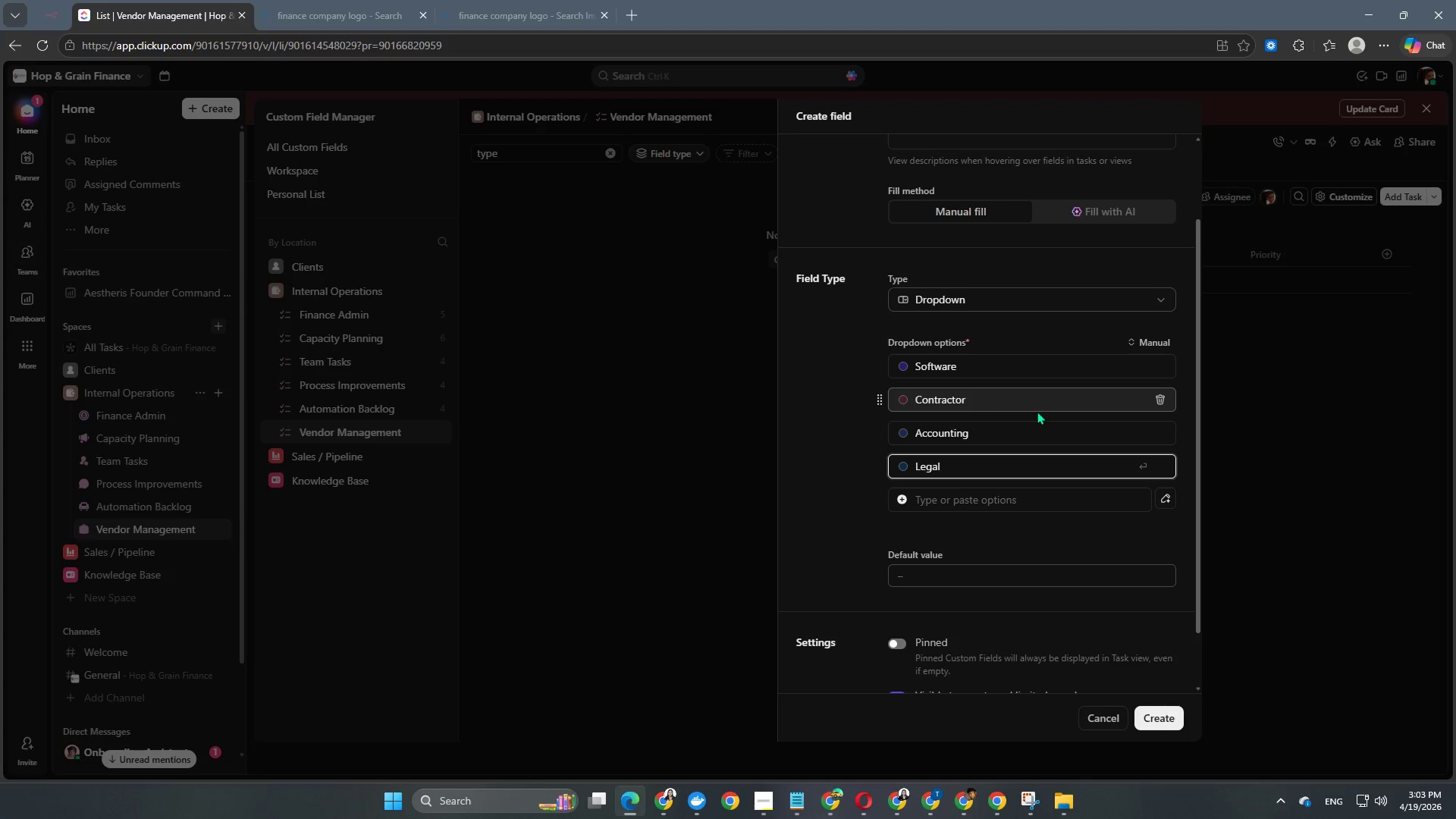 
key(Enter)
 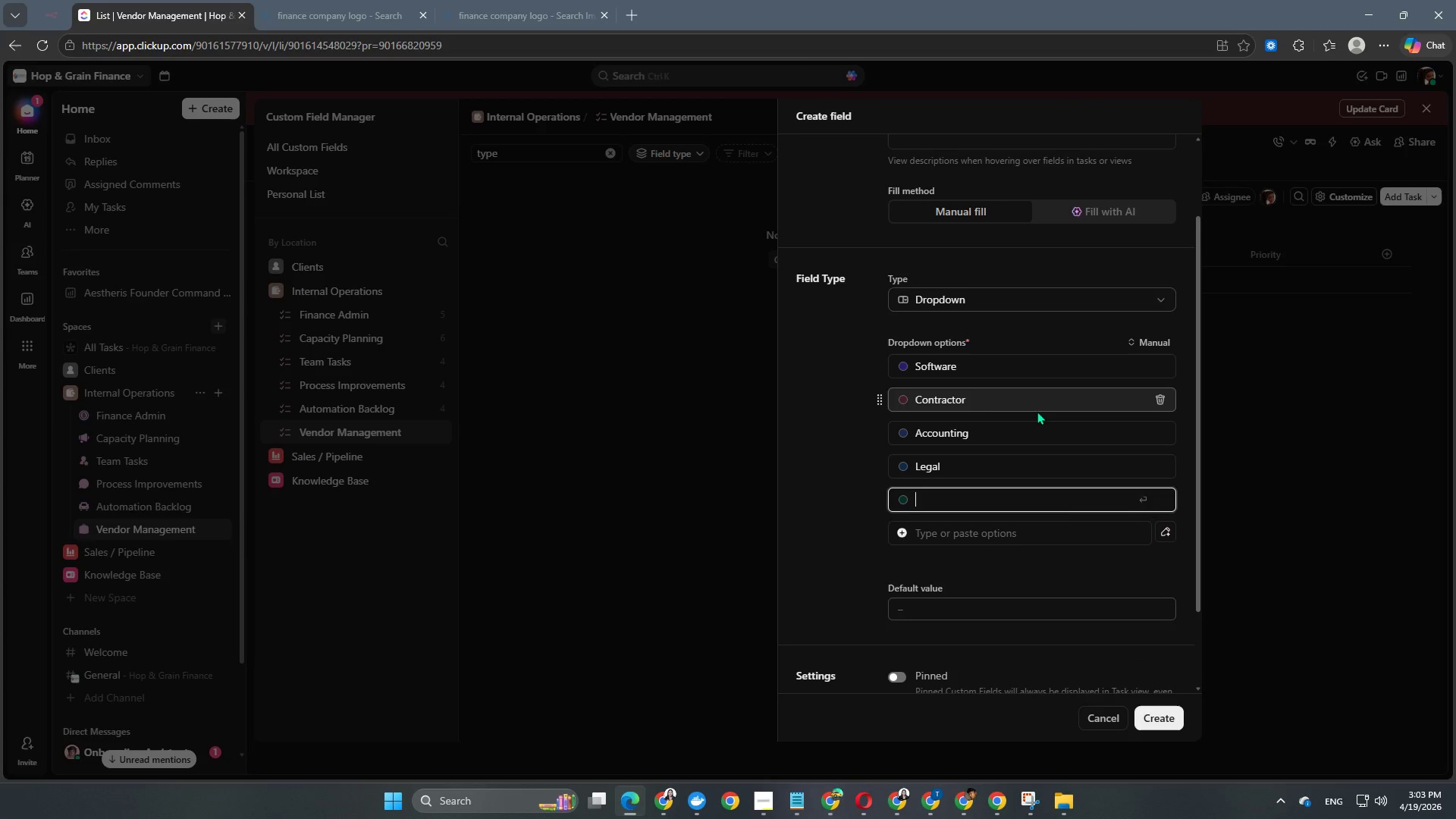 
type(Insurance)
 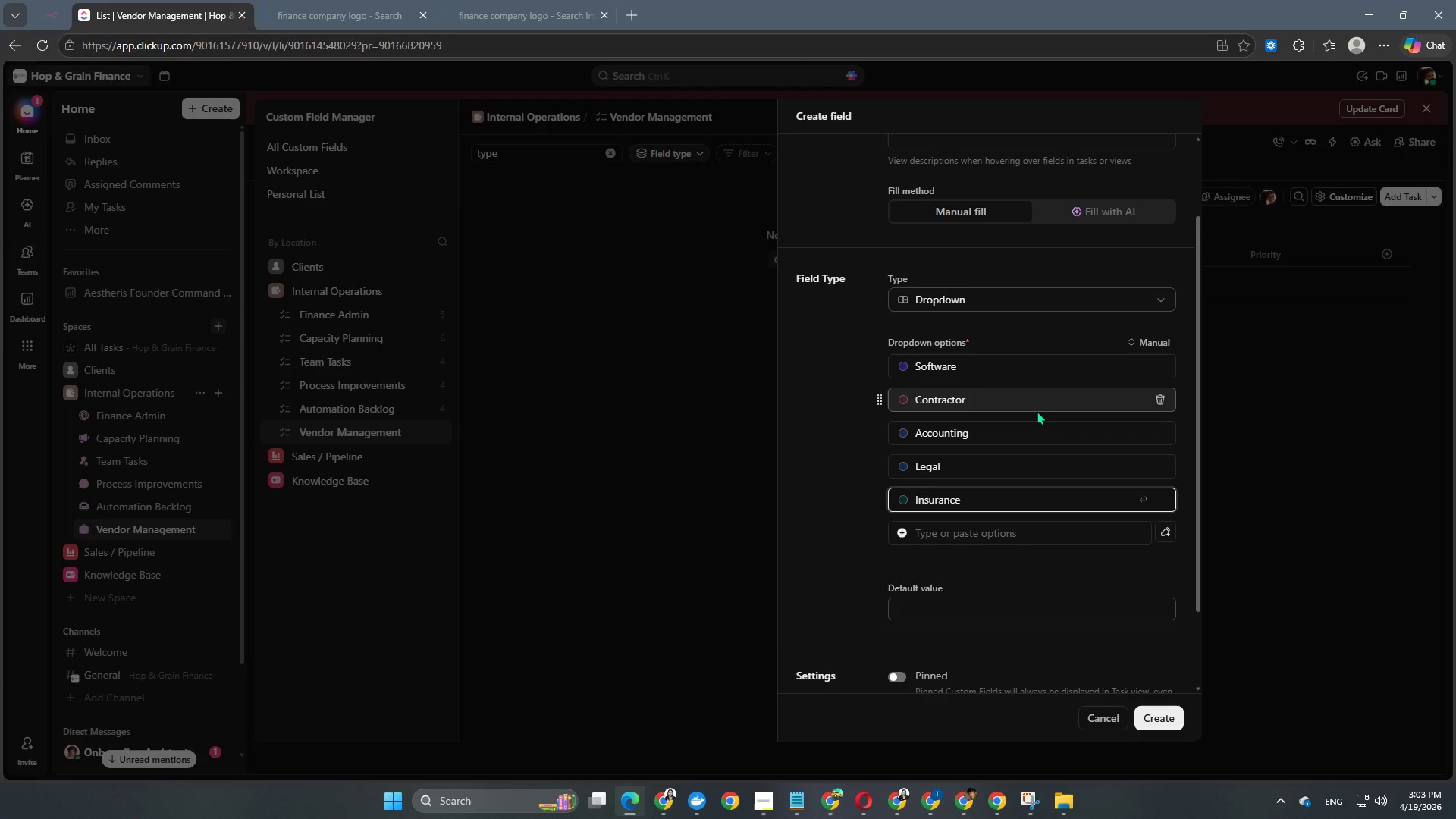 
key(Enter)
 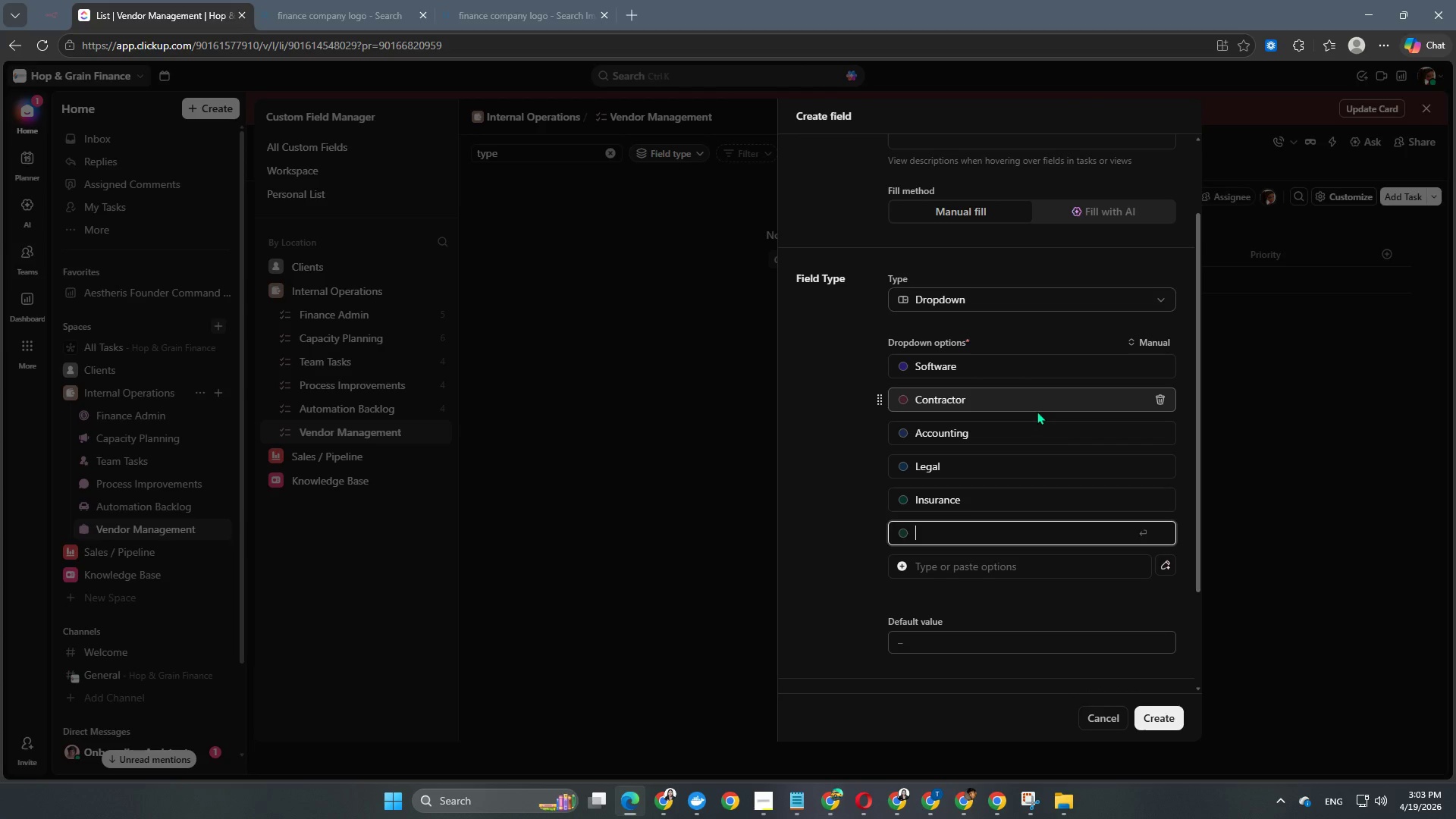 
type(Banking)
 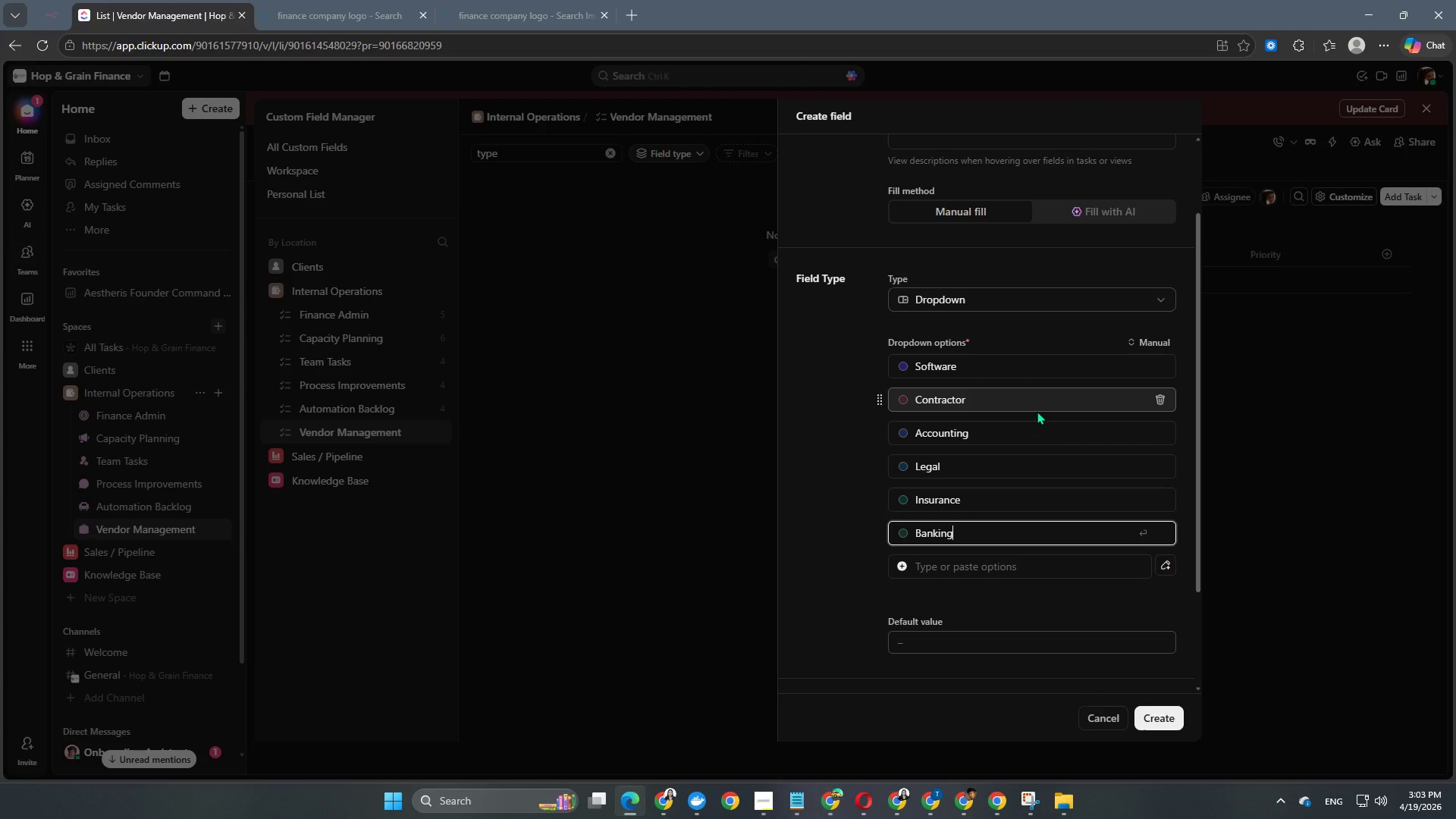 
key(Enter)
 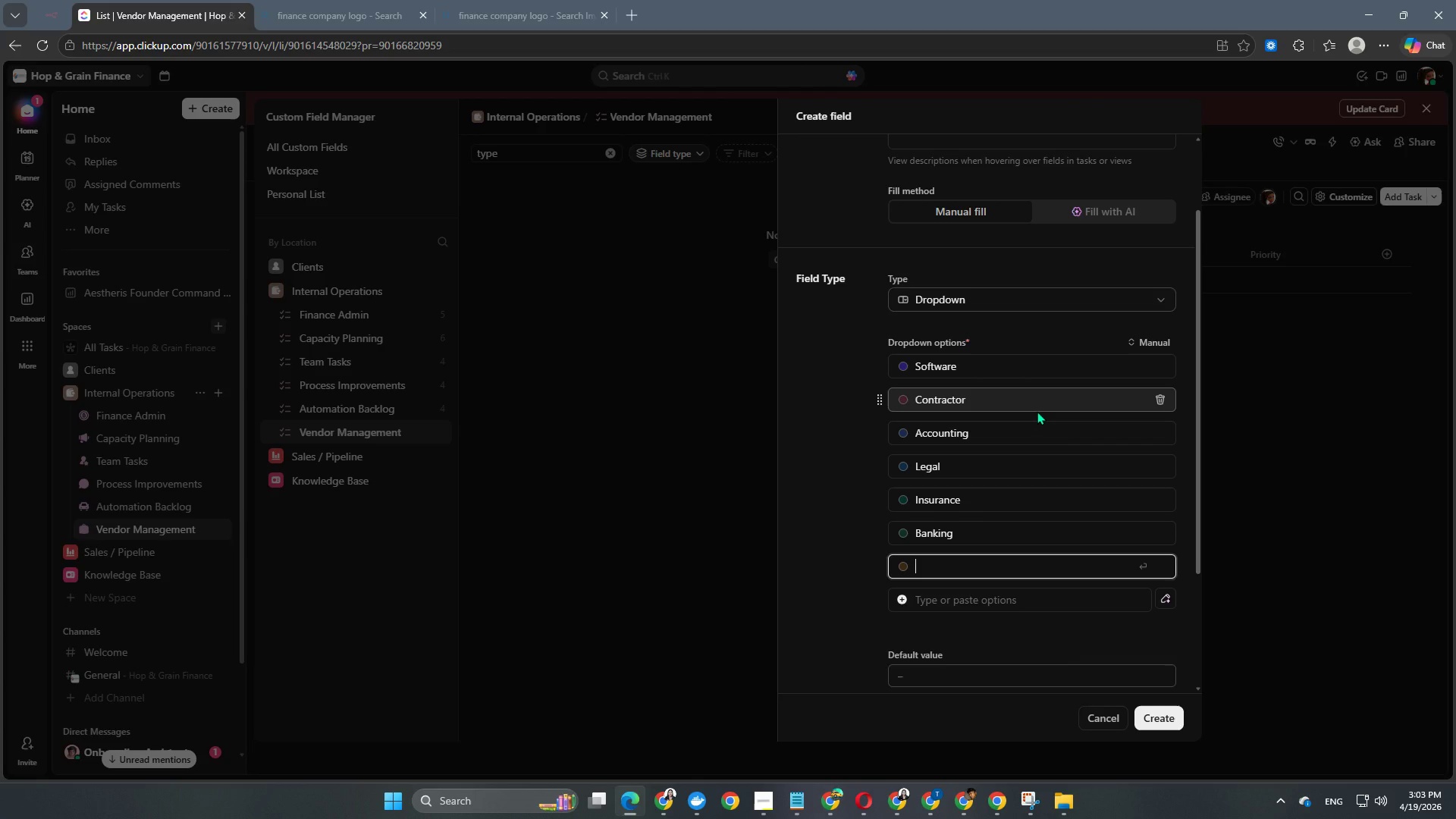 
type(Marketing)
 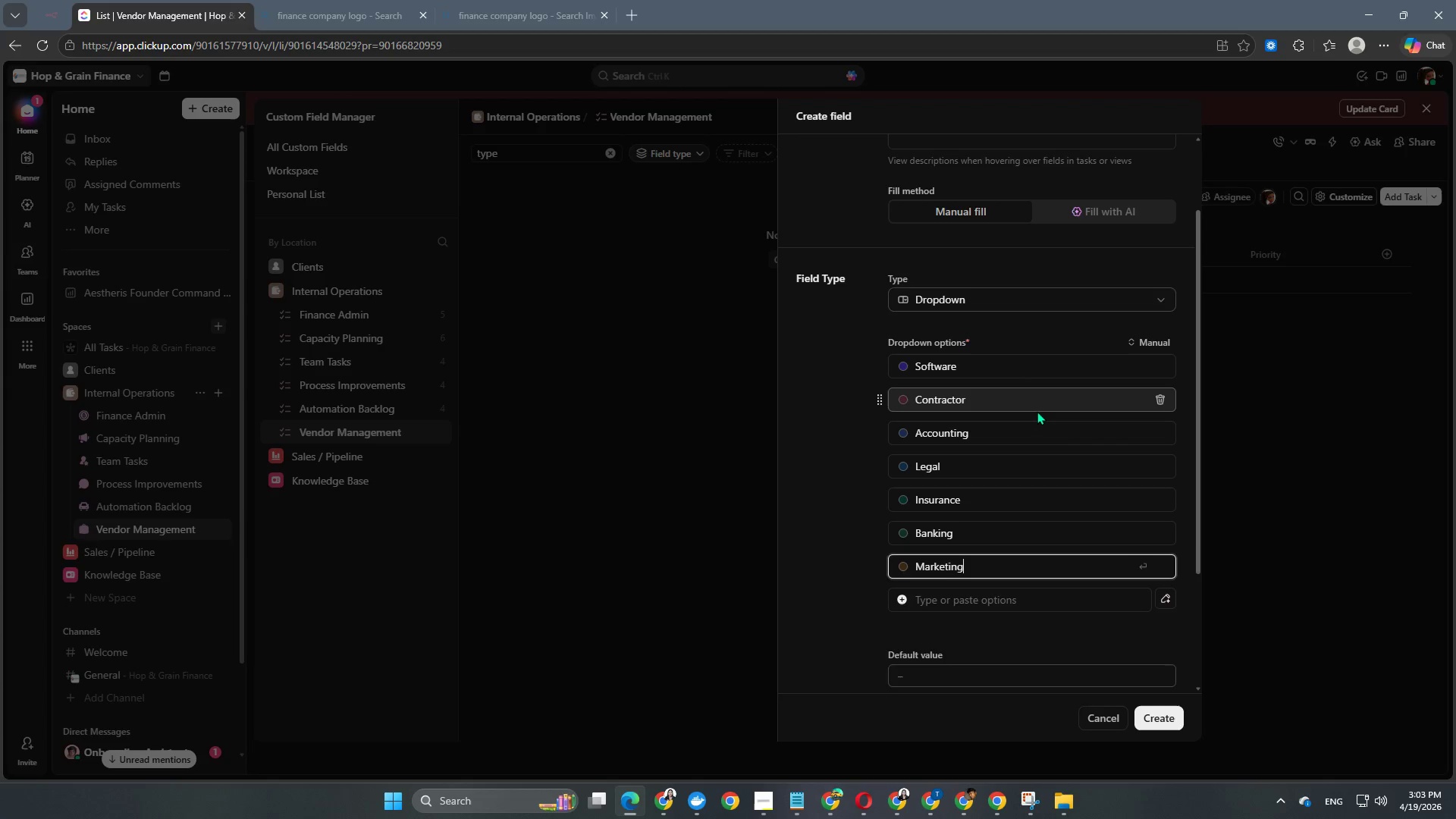 
key(Enter)
 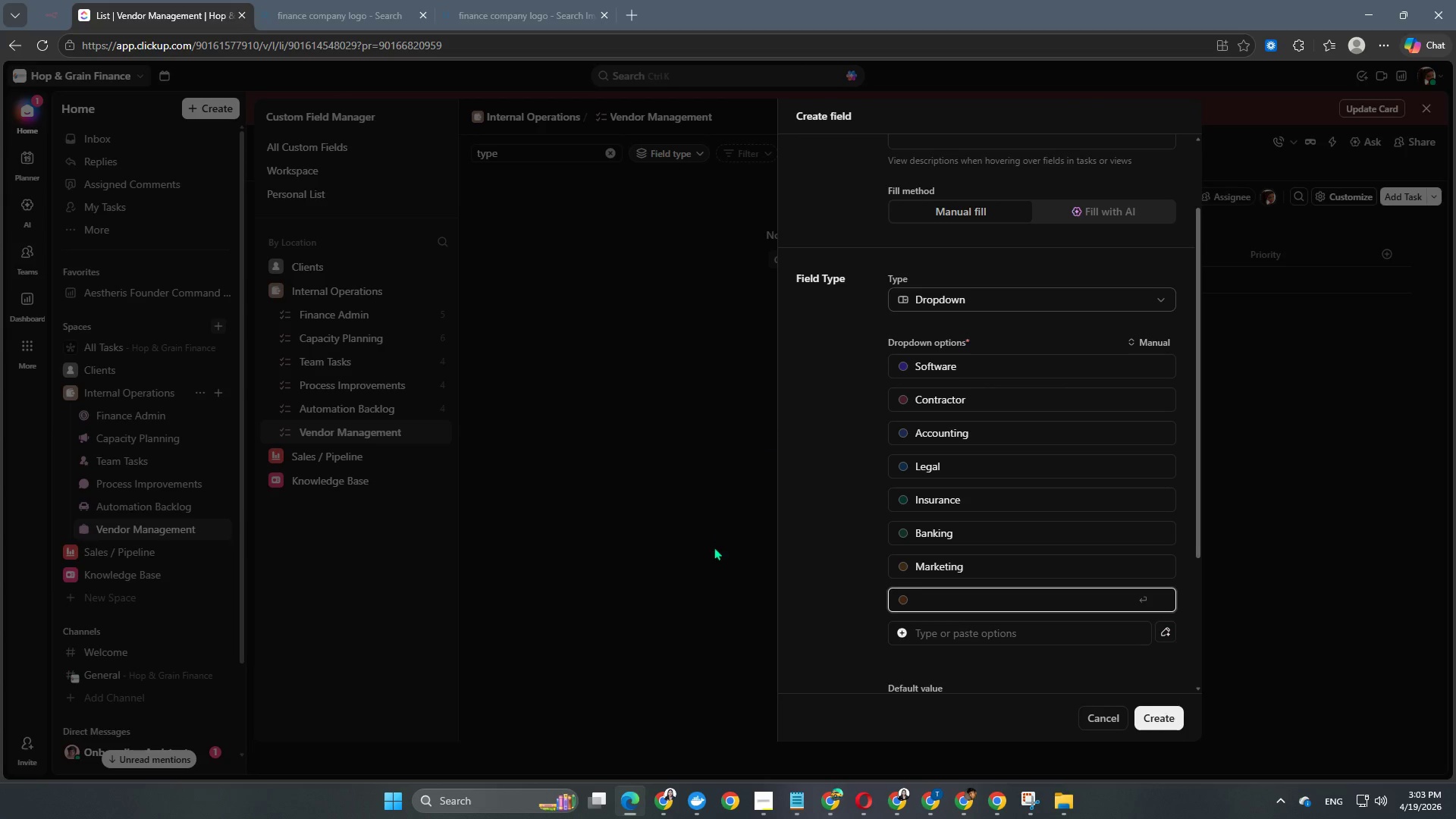 
left_click([775, 544])
 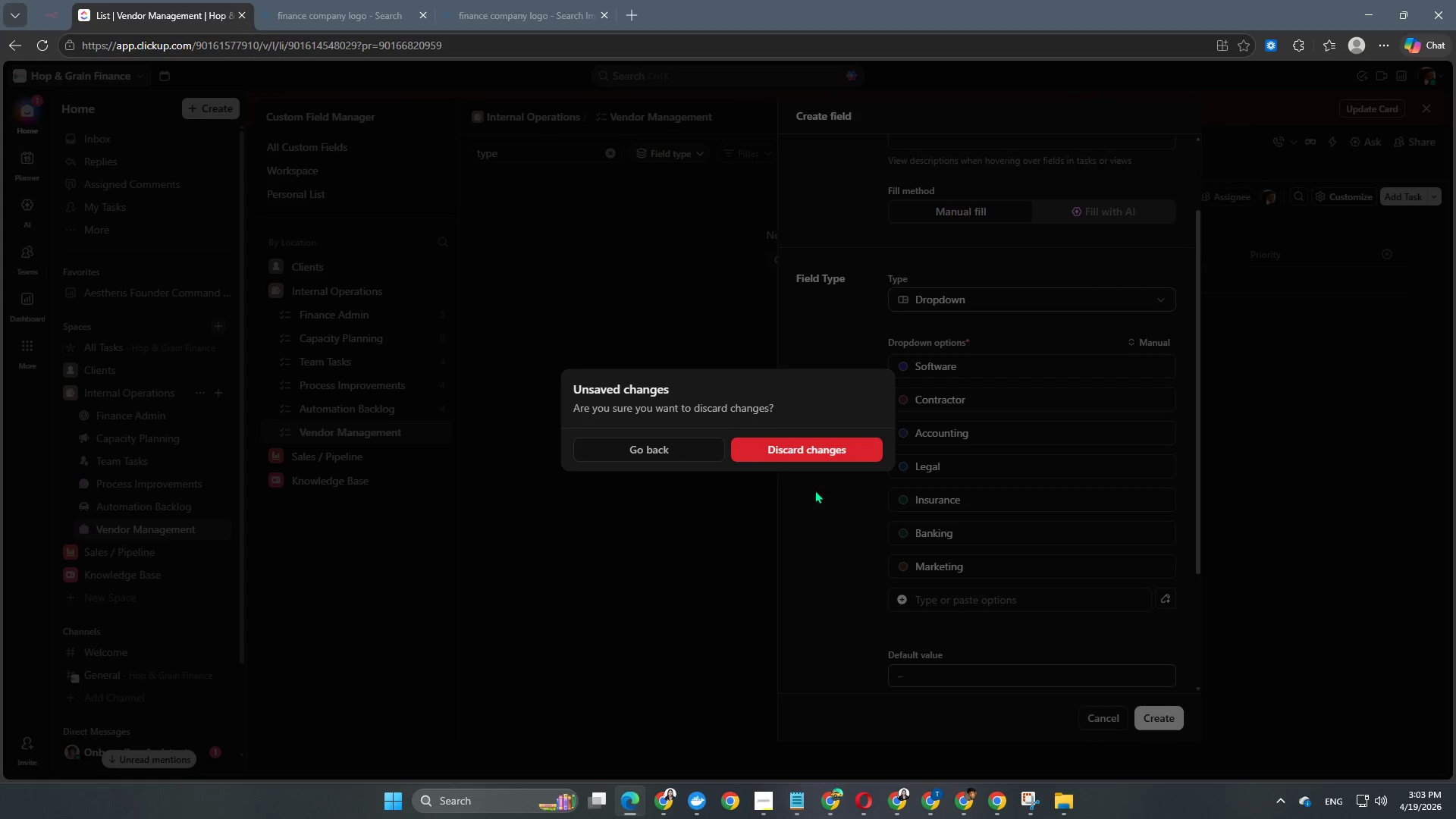 
left_click([681, 458])
 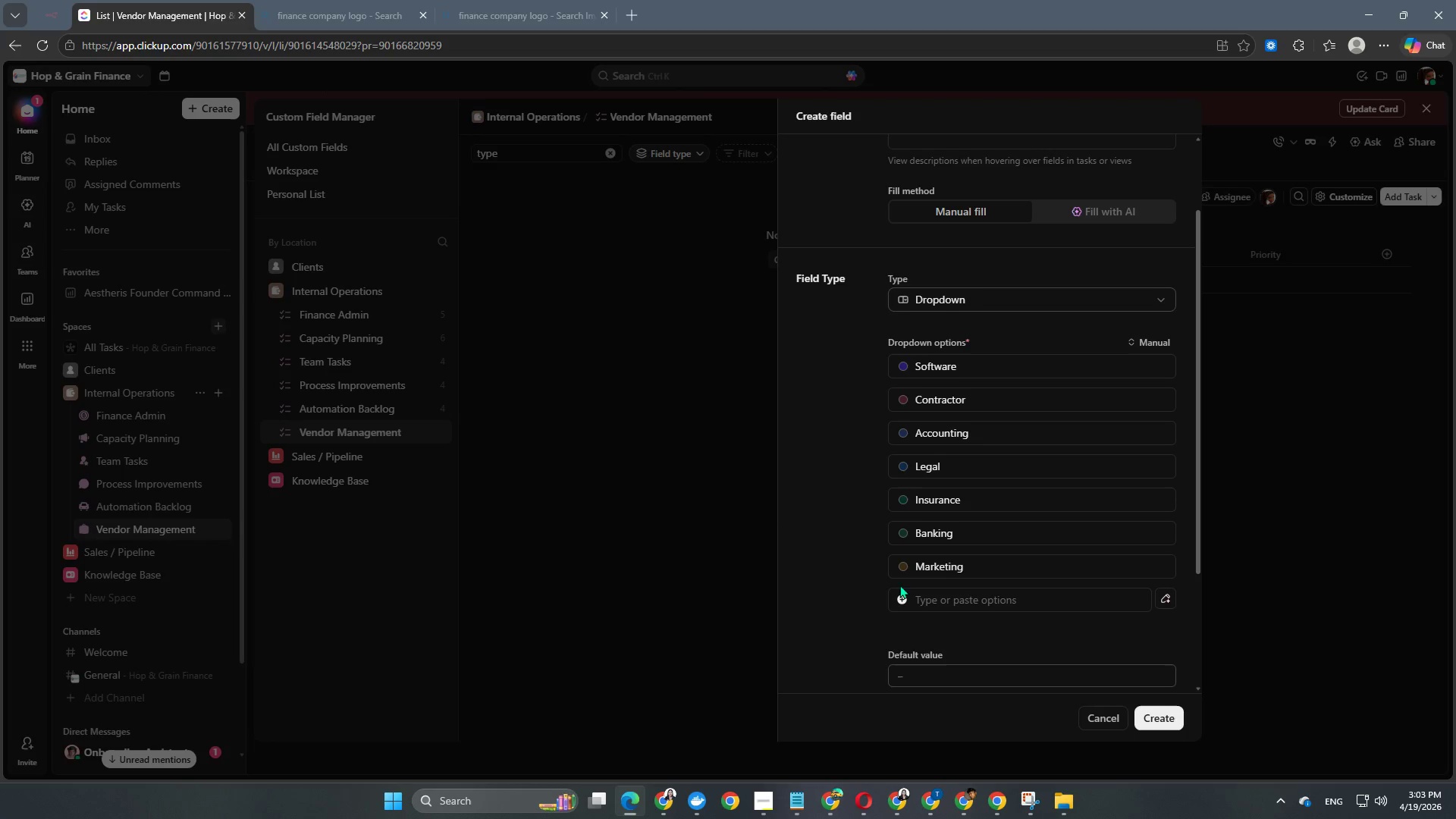 
scroll: coordinate [924, 569], scroll_direction: up, amount: 6.0
 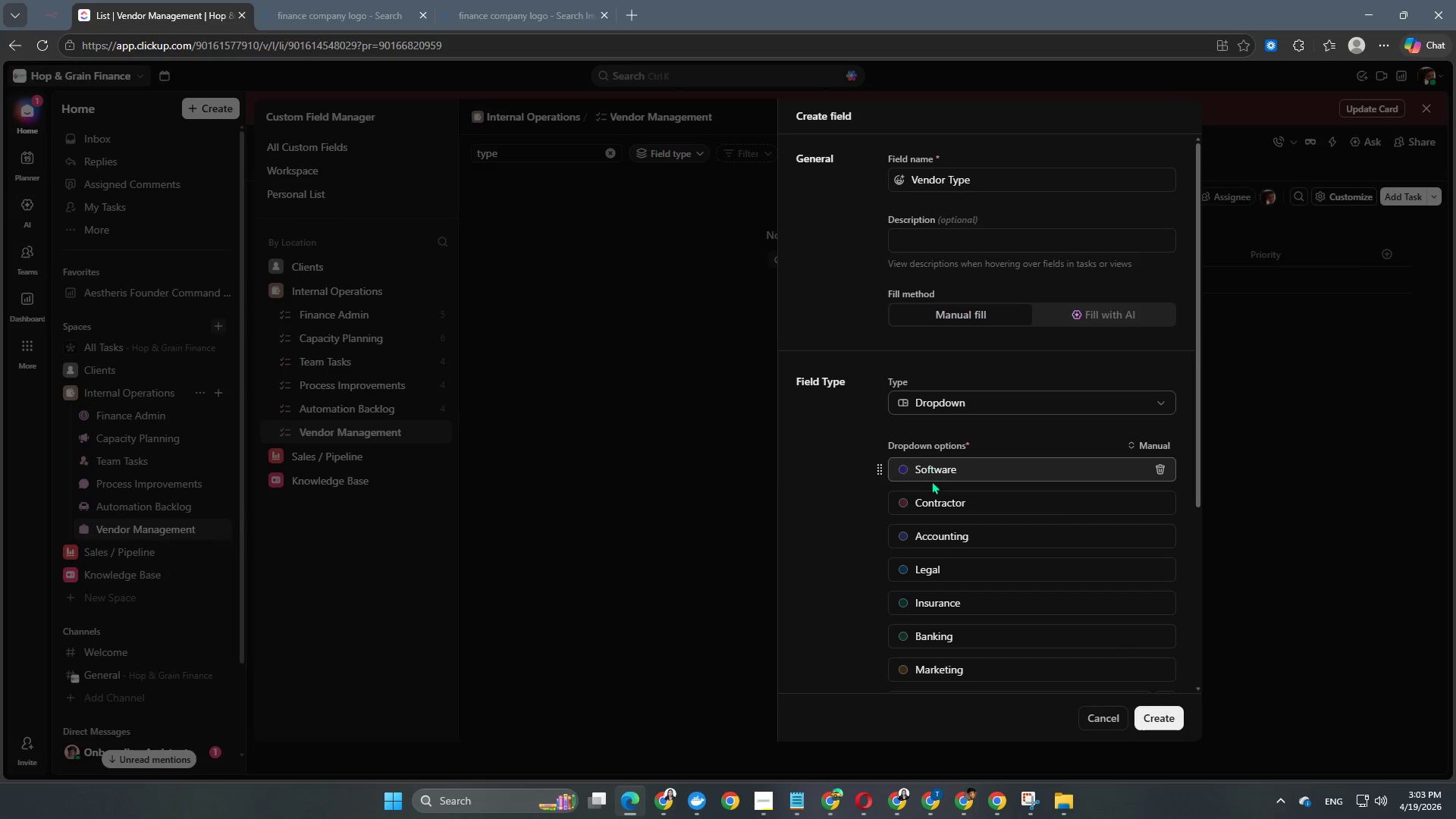 
scroll: coordinate [931, 482], scroll_direction: down, amount: 2.0
 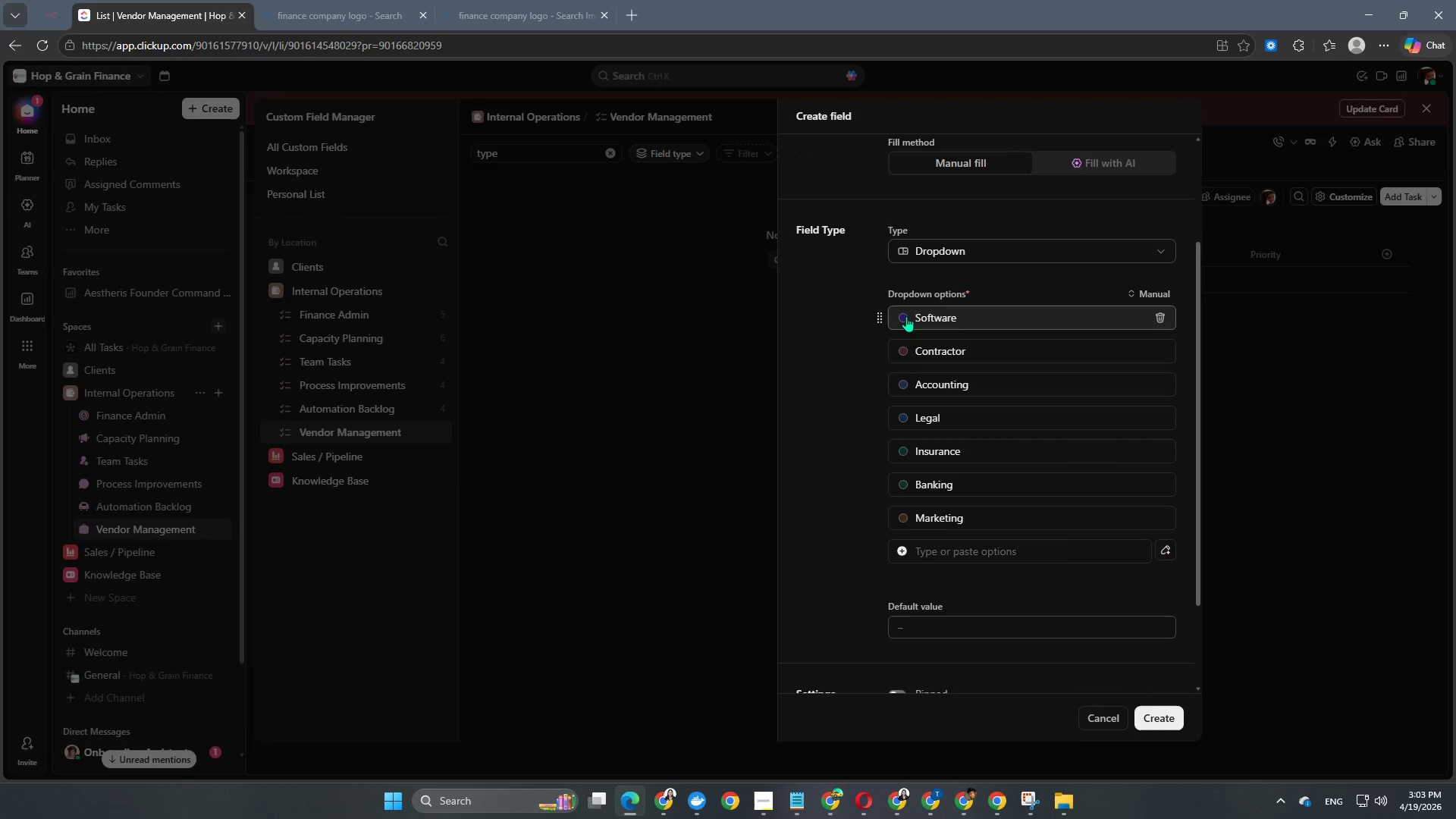 
left_click([906, 316])
 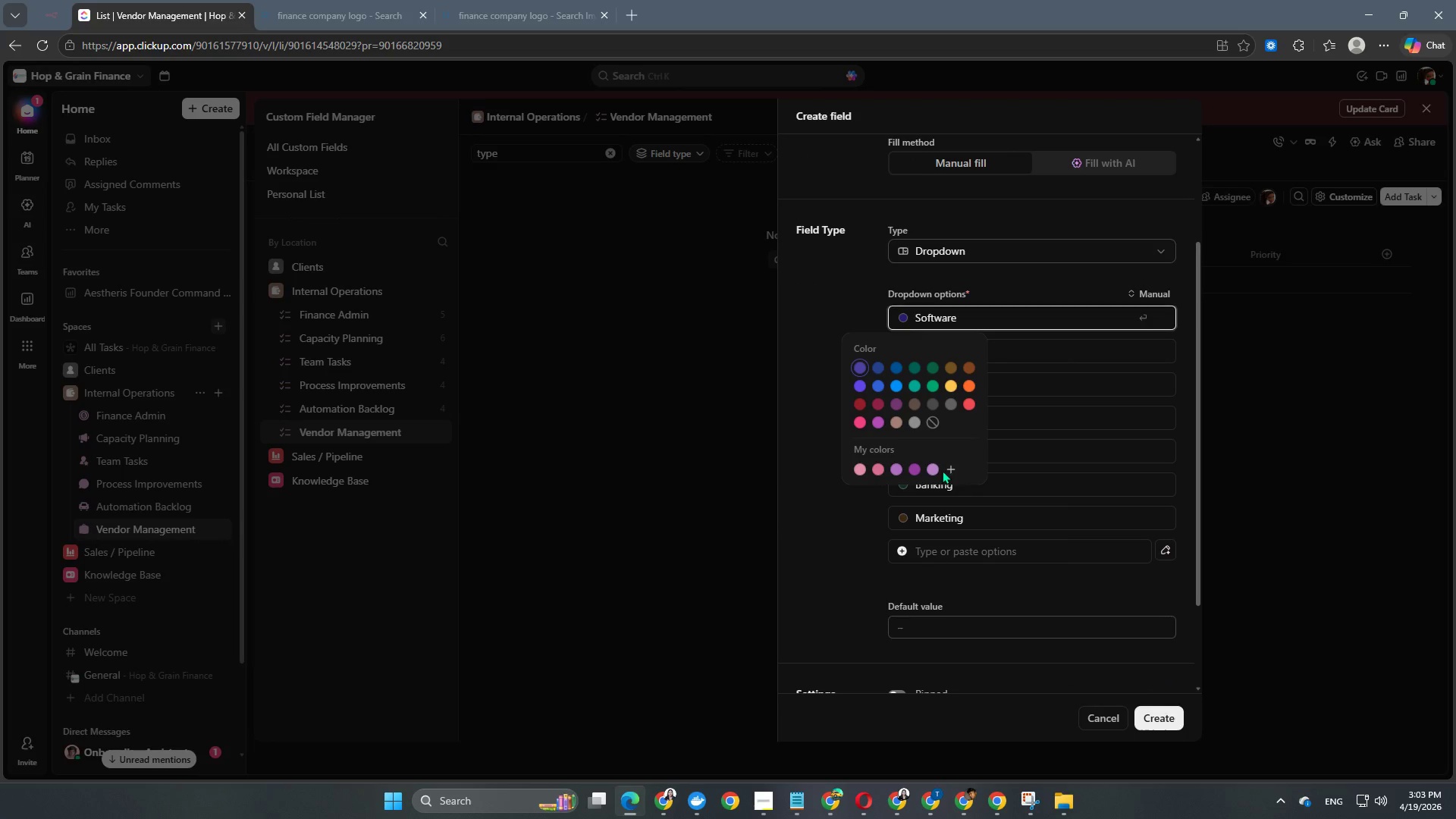 
left_click([932, 471])
 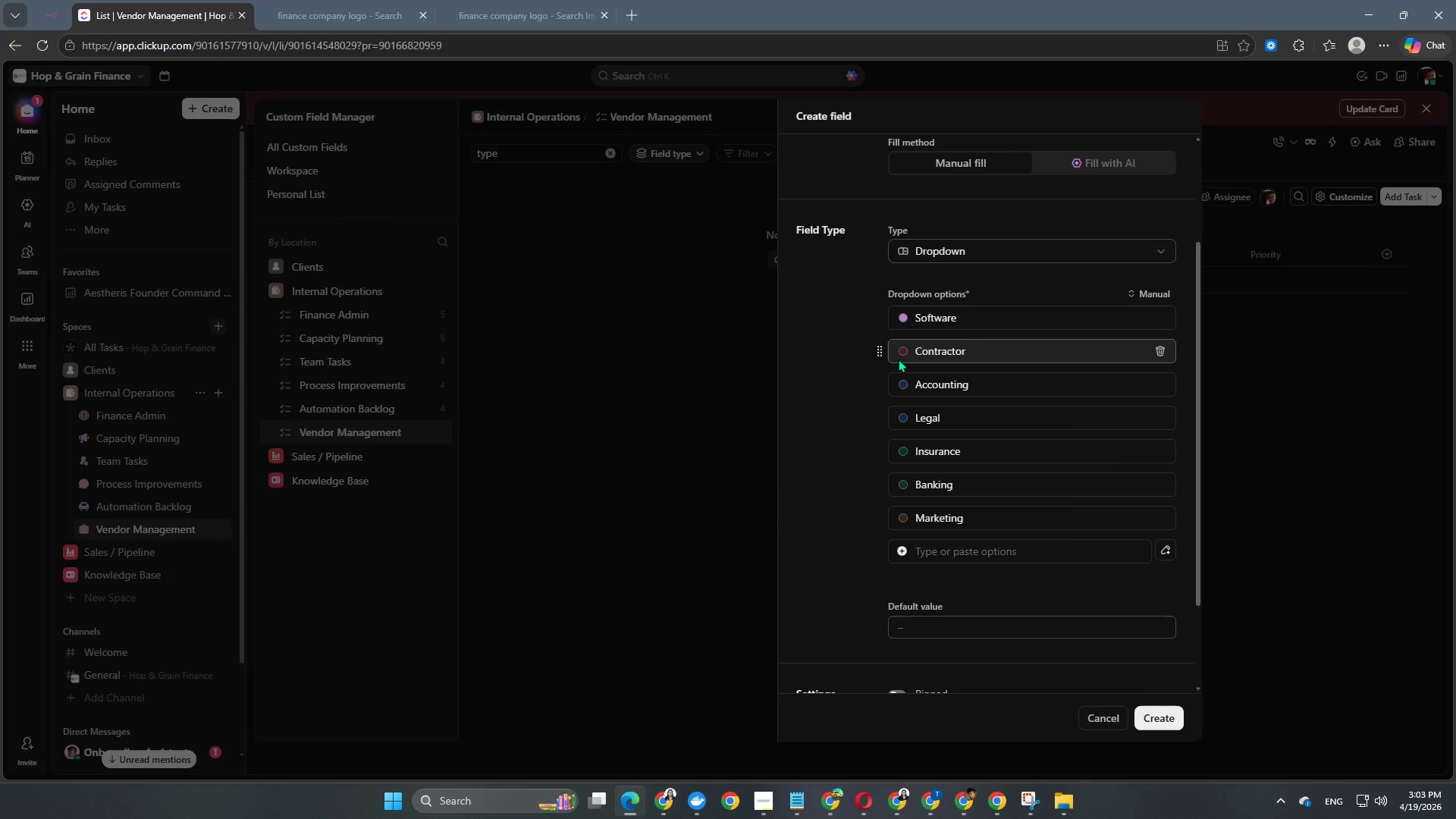 
double_click([903, 356])
 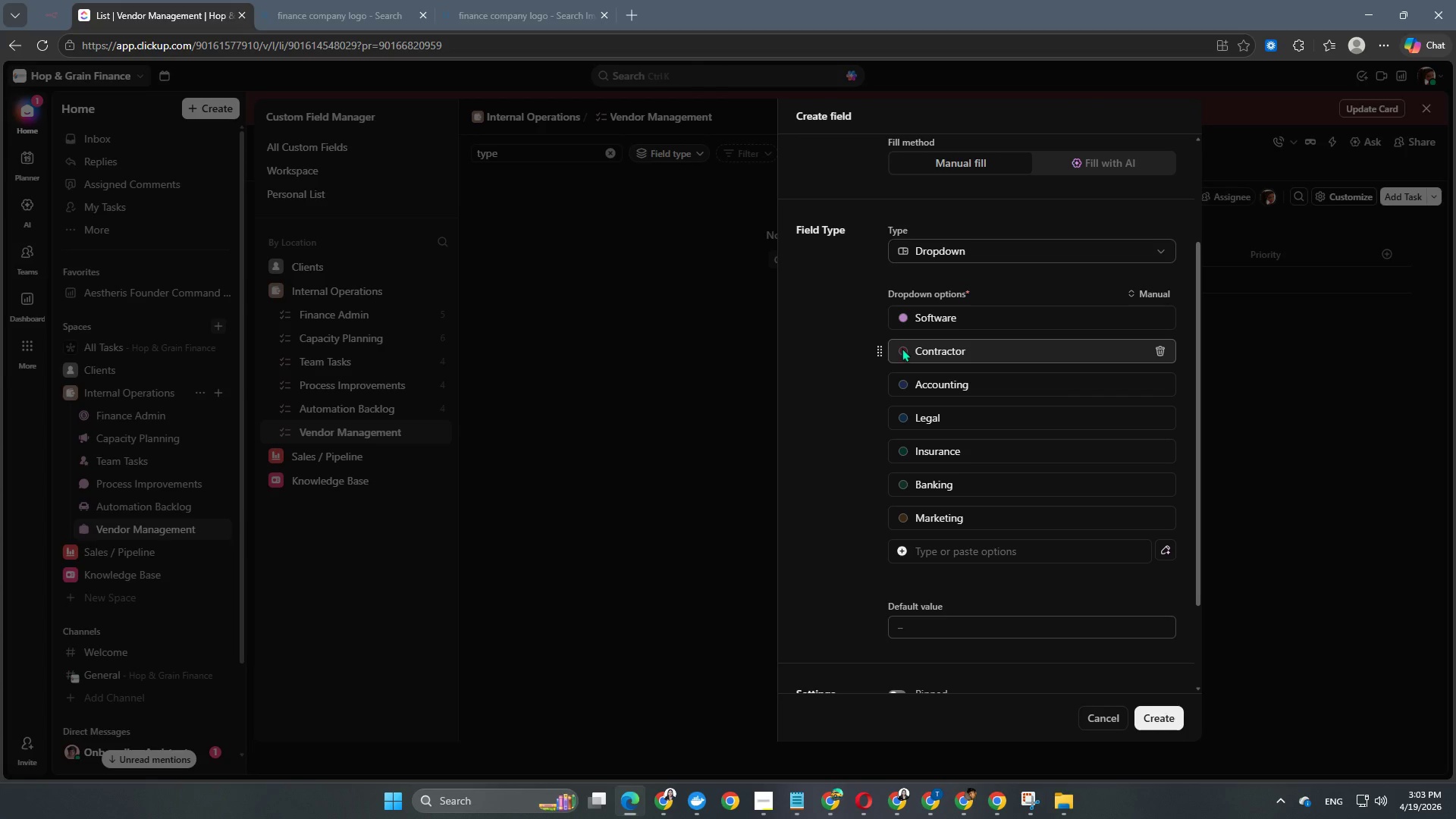 
left_click([902, 349])
 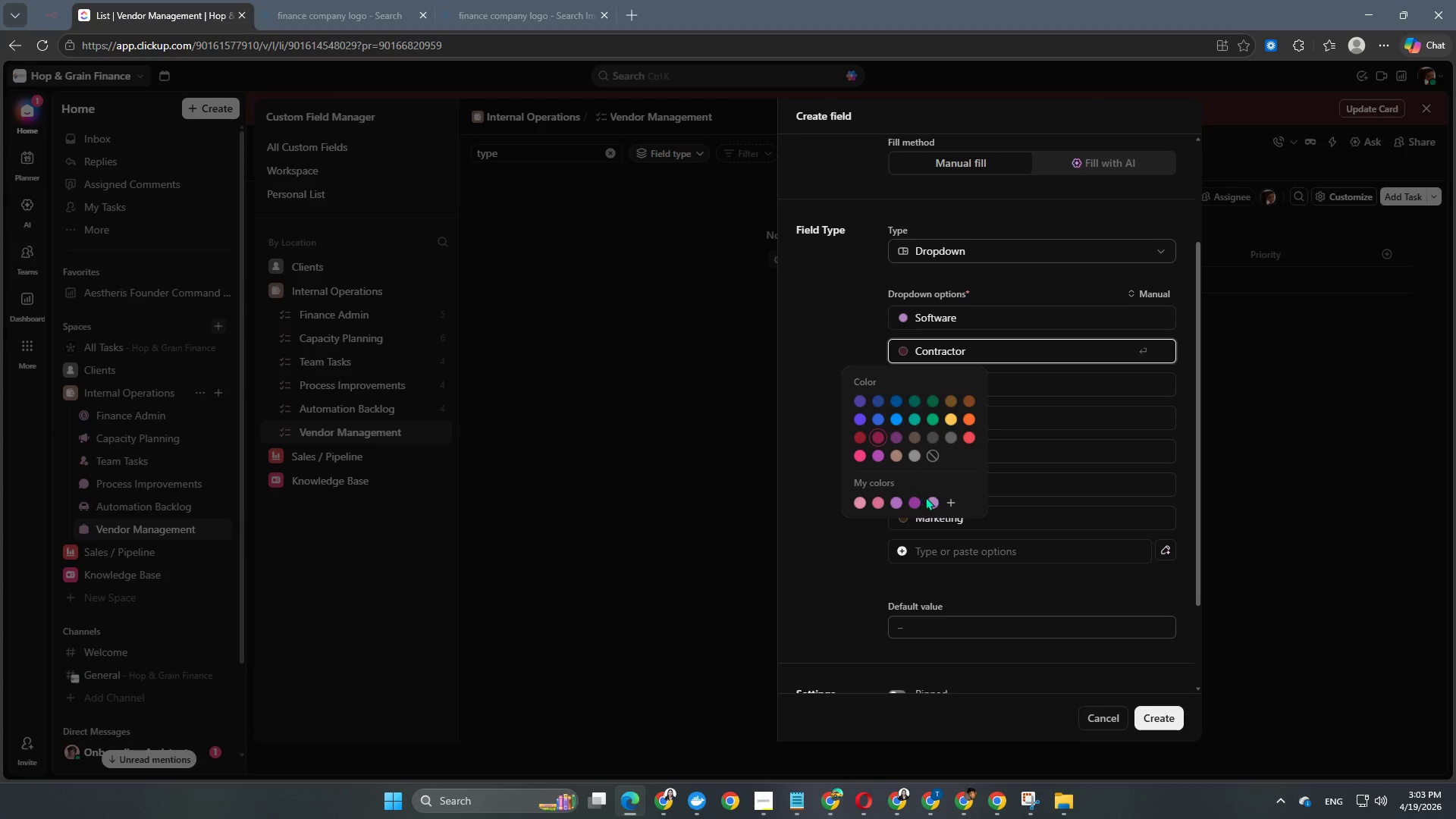 
left_click([932, 509])
 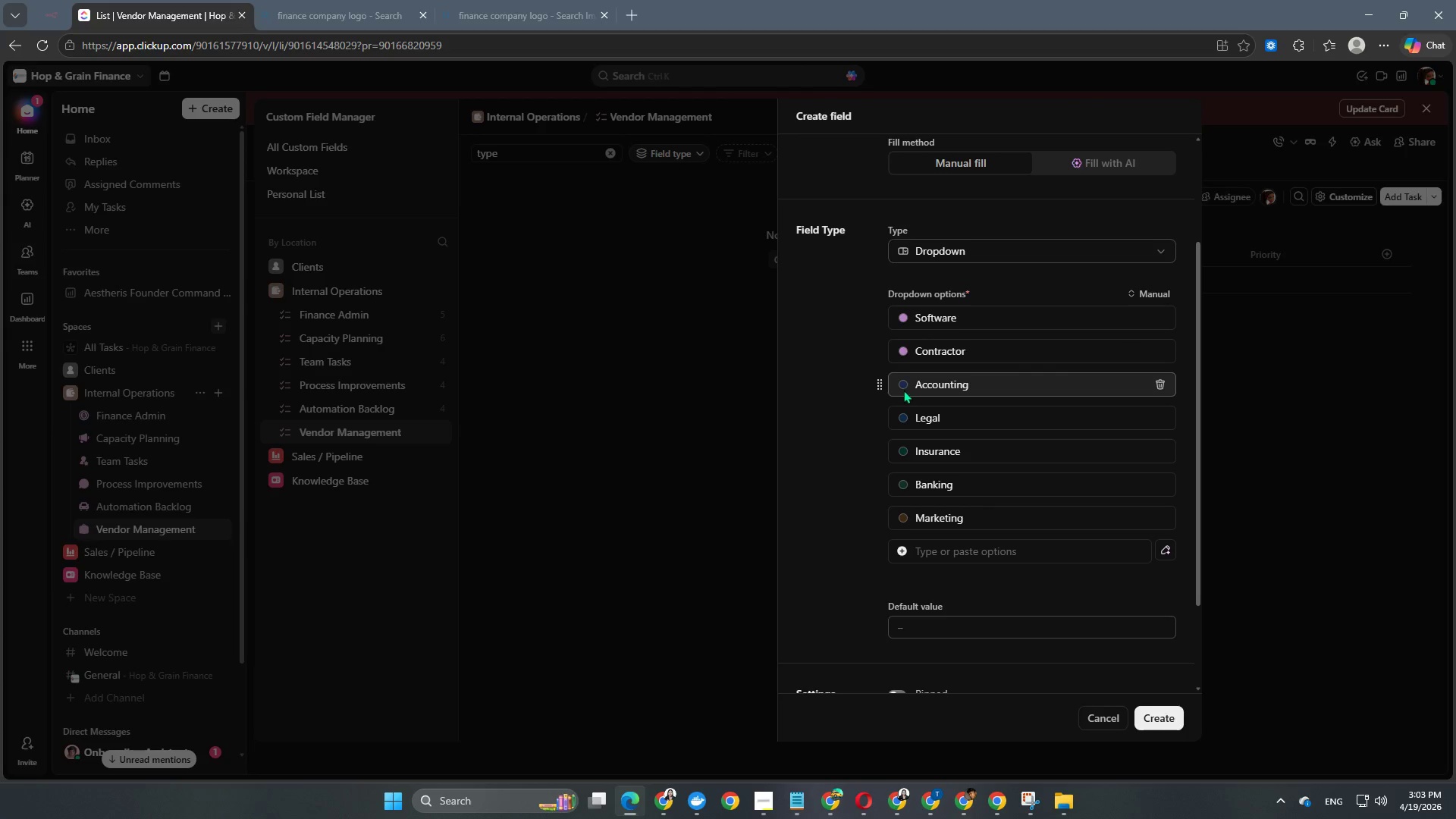 
double_click([901, 388])
 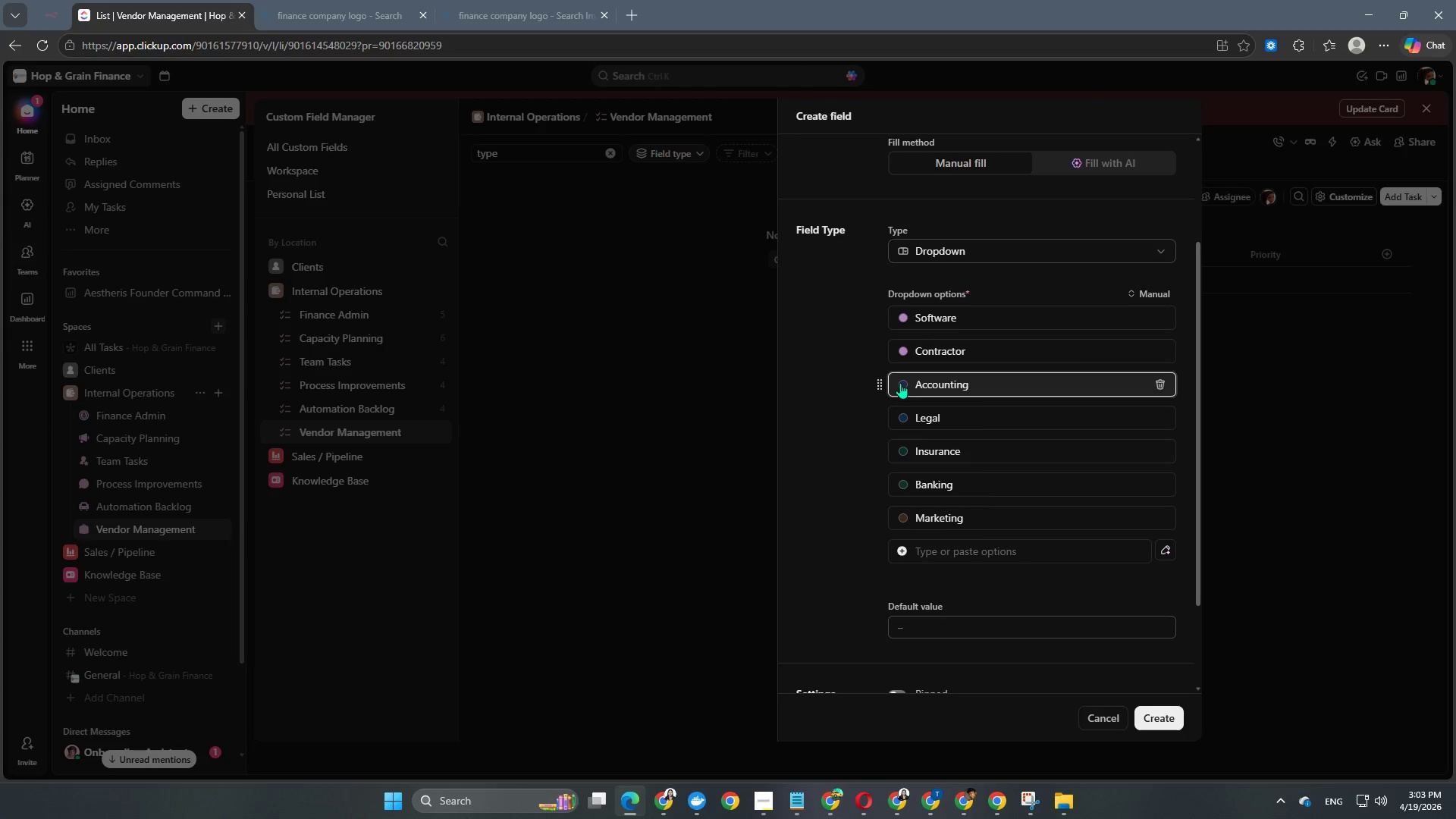 
triple_click([900, 383])
 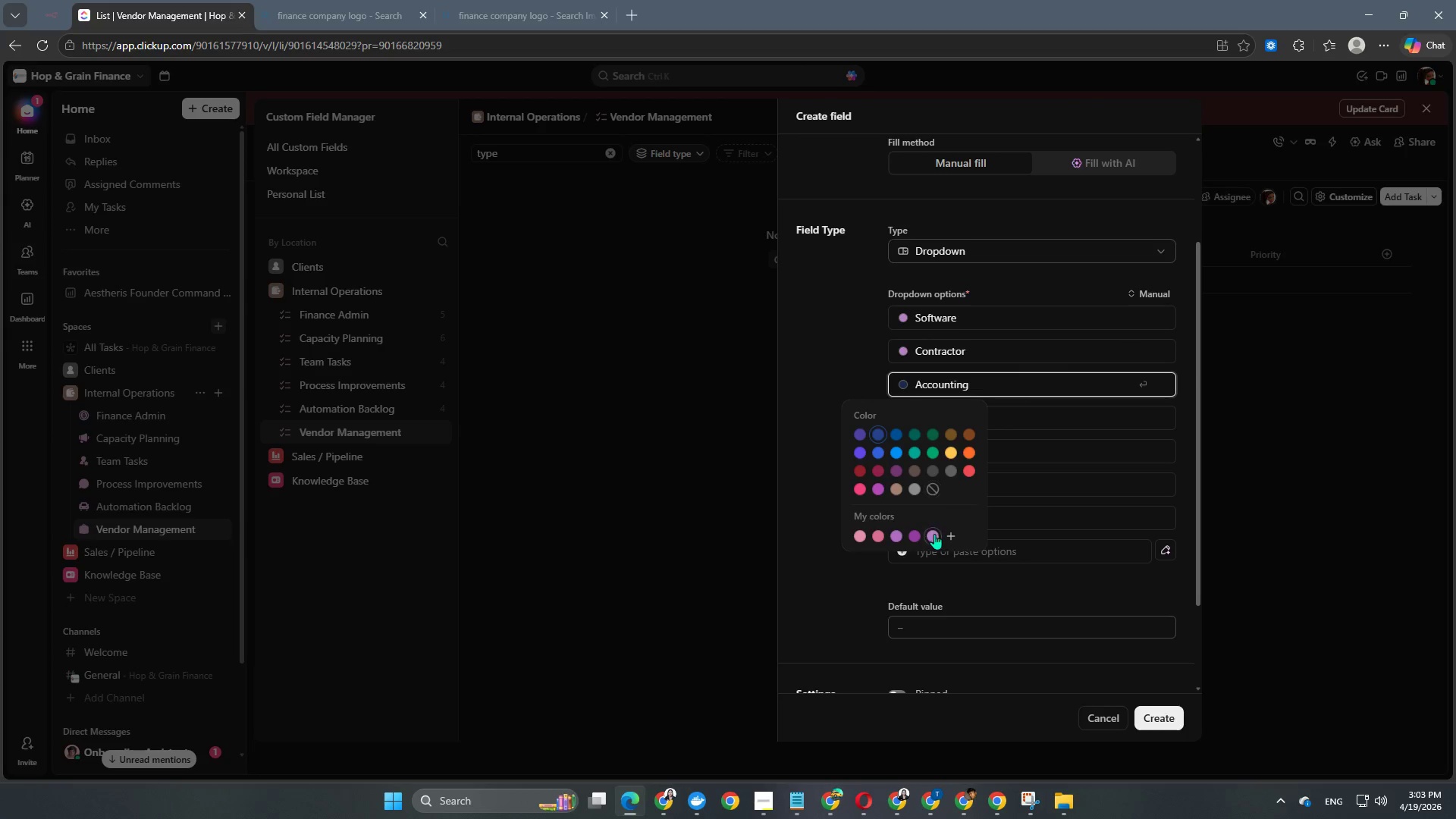 
left_click([934, 535])
 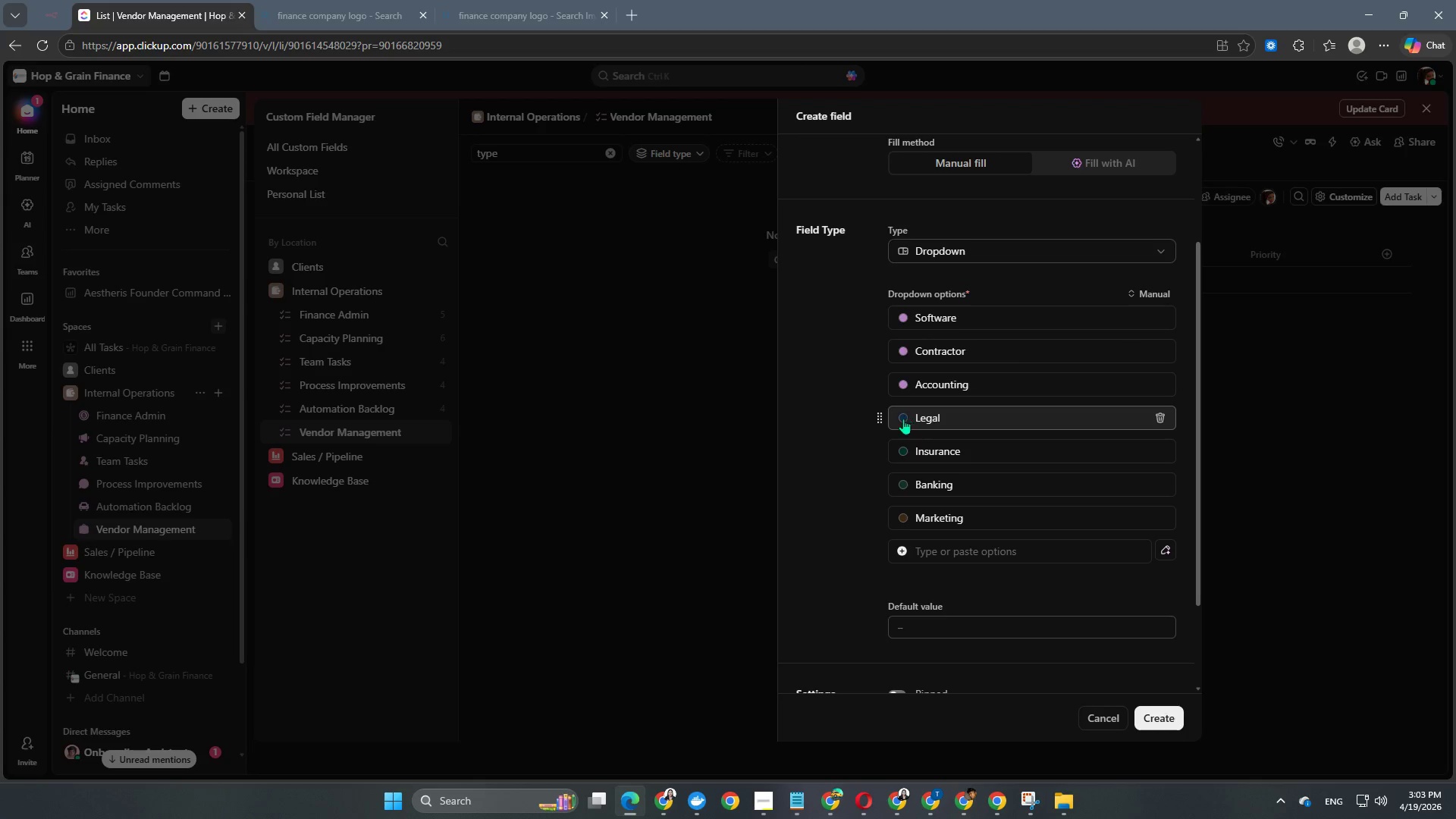 
double_click([902, 421])
 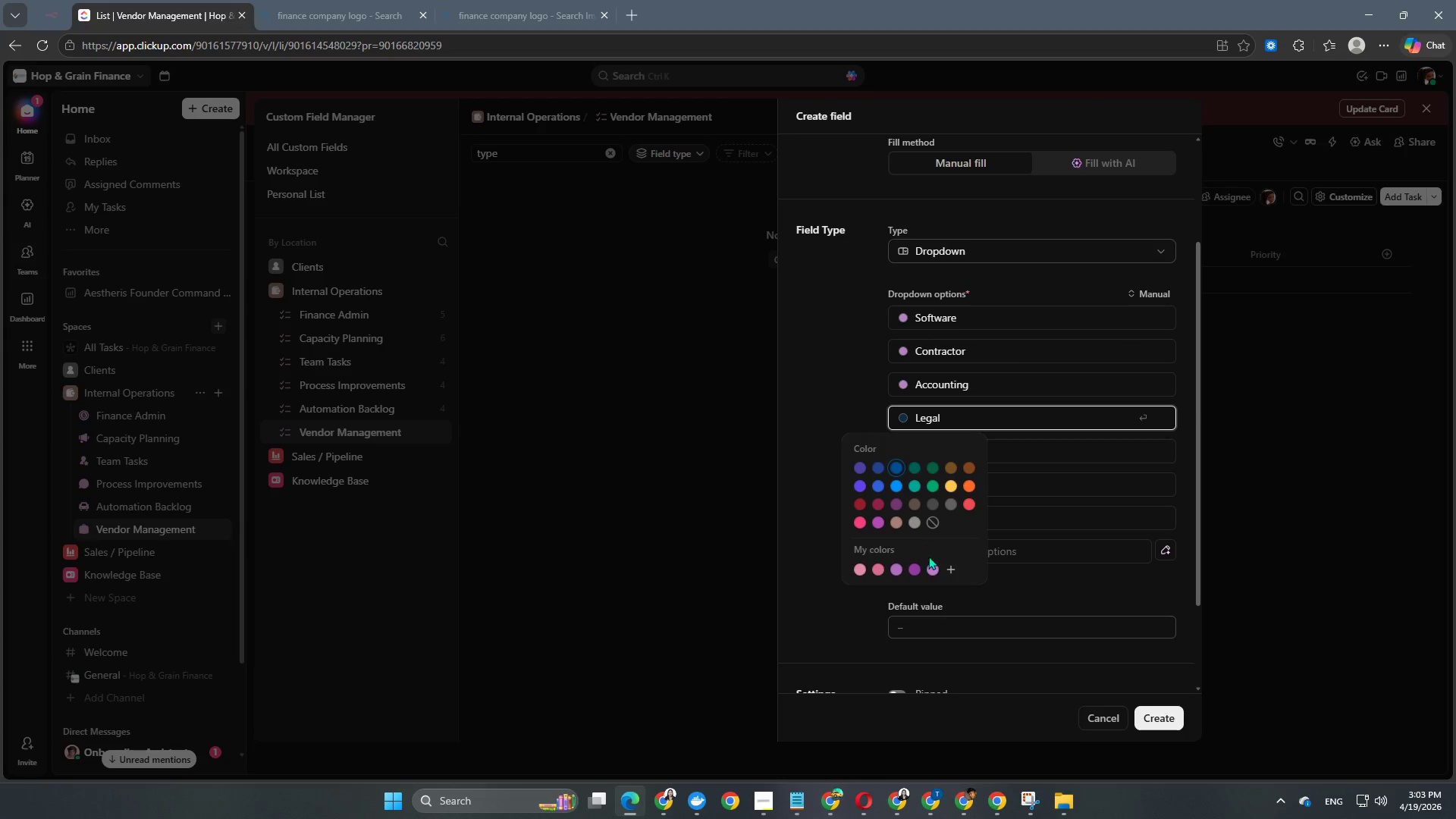 
left_click([931, 565])
 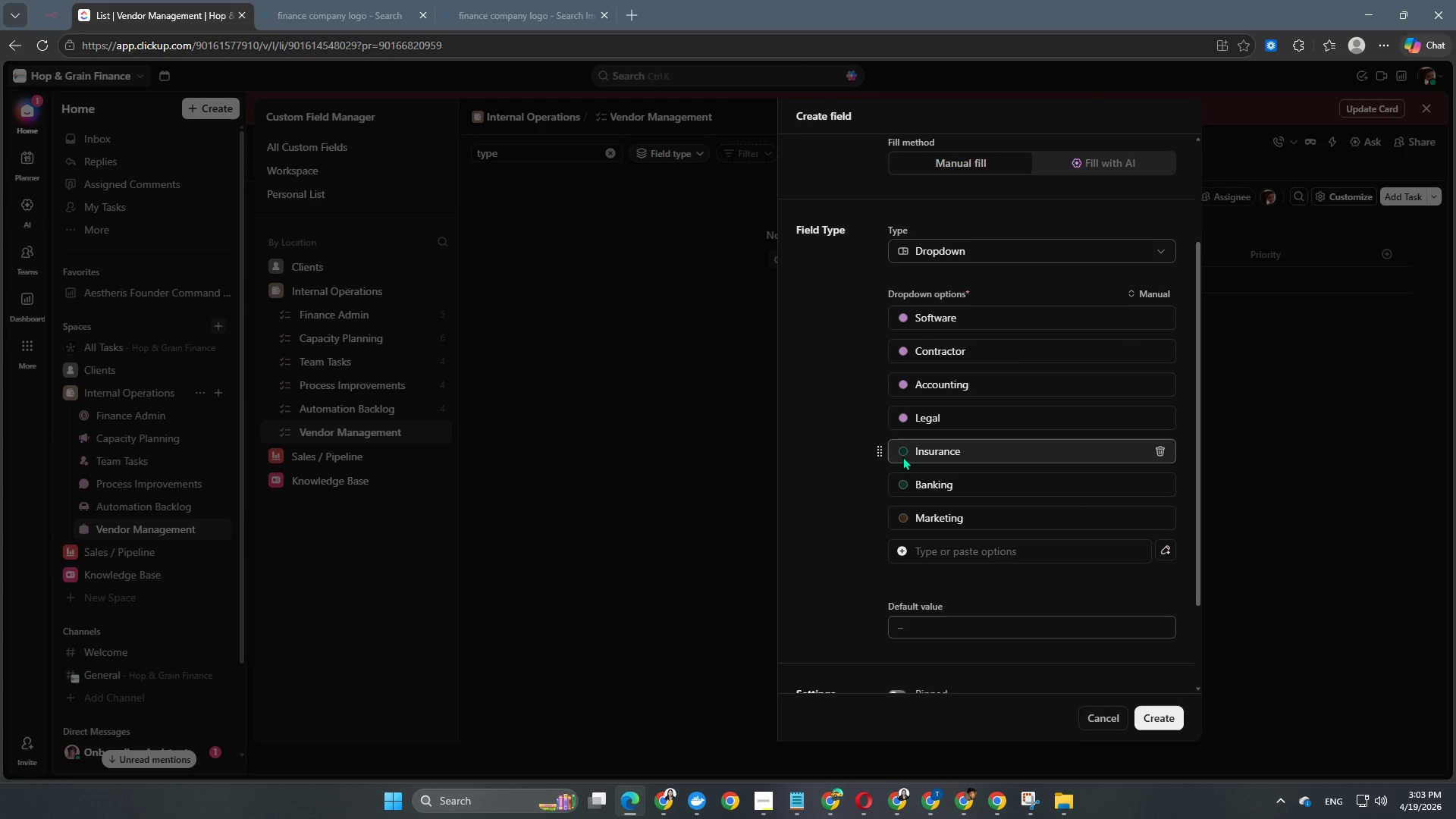 
left_click([902, 457])
 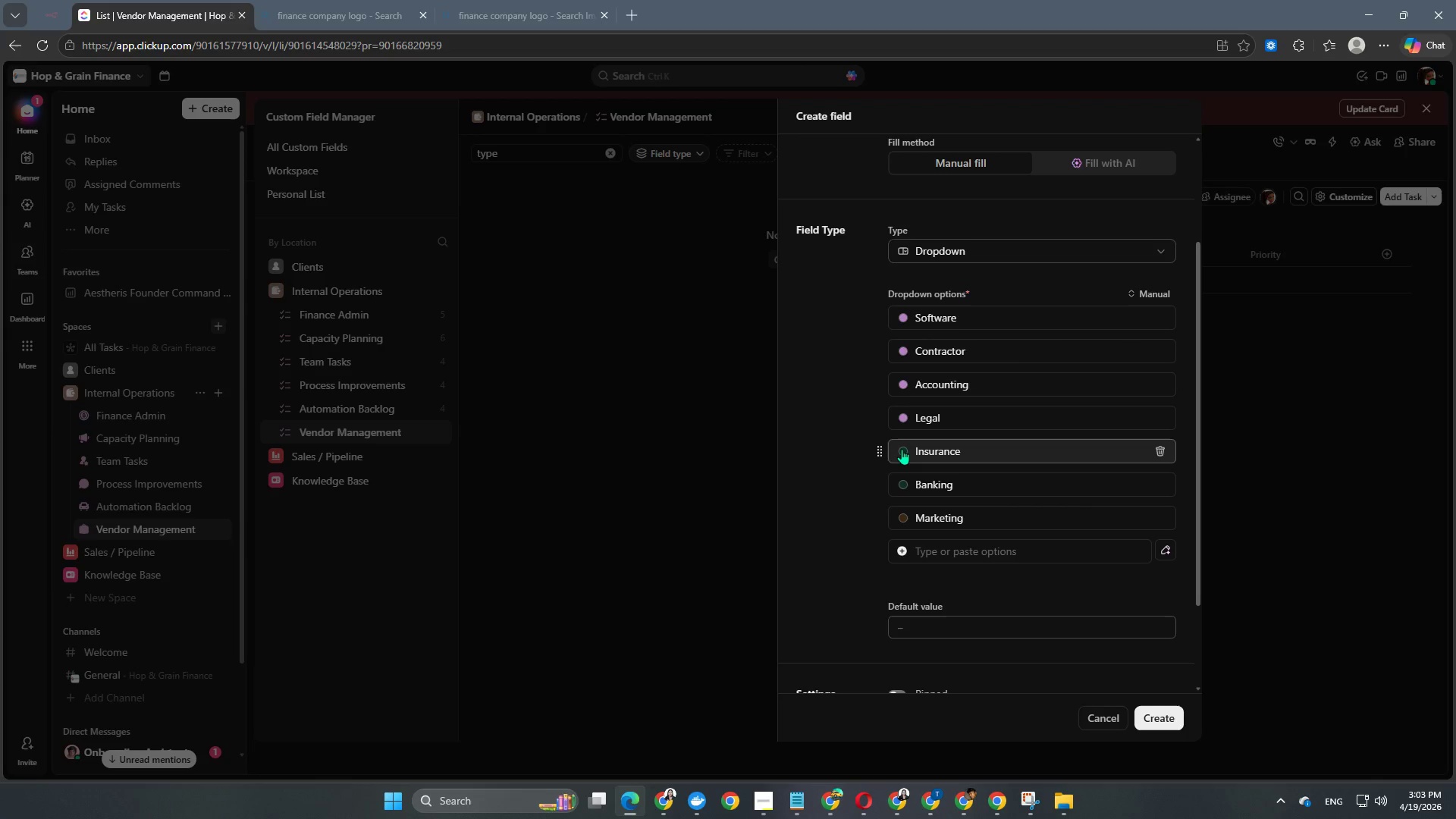 
left_click([902, 449])
 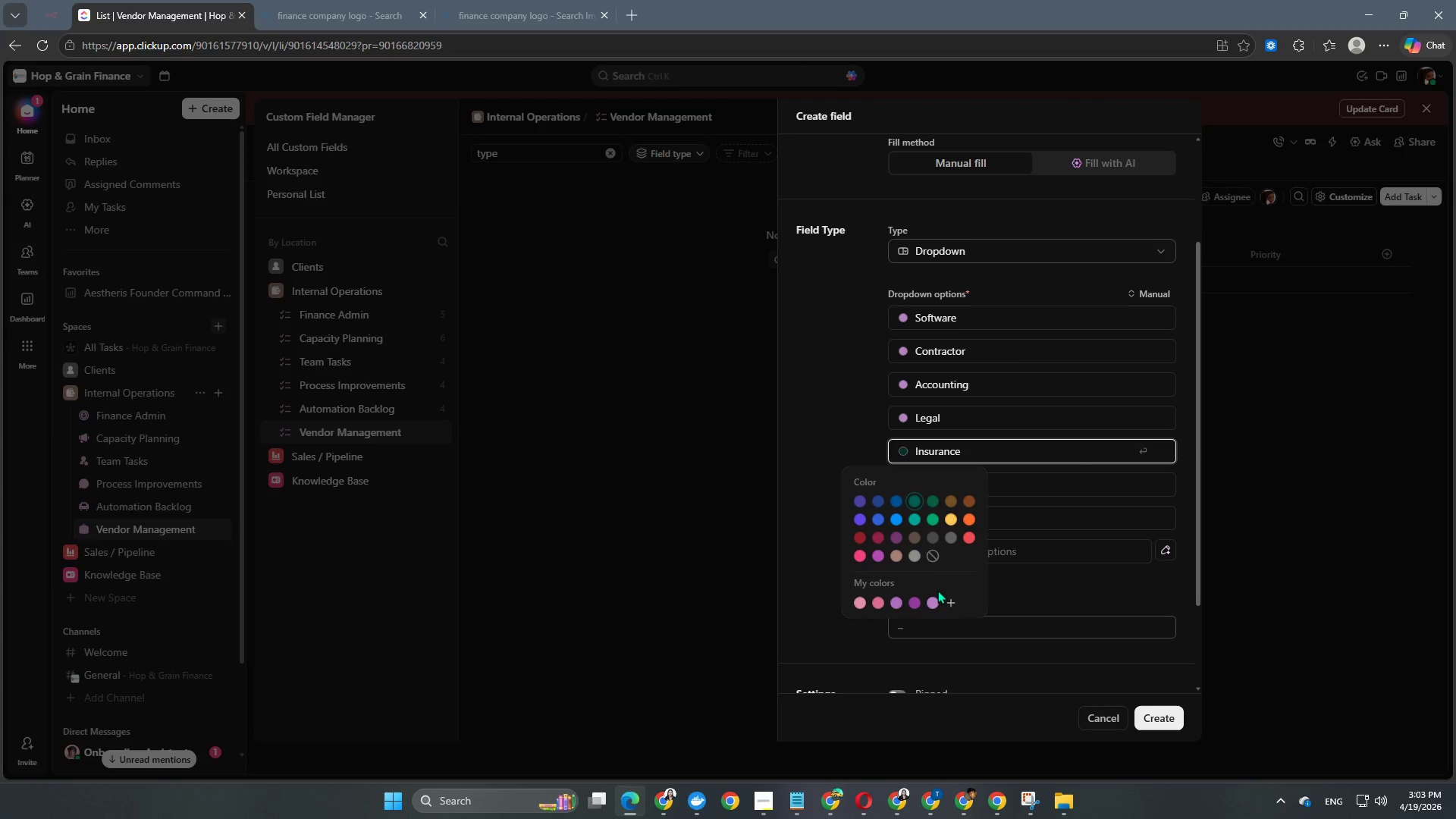 
left_click([937, 596])
 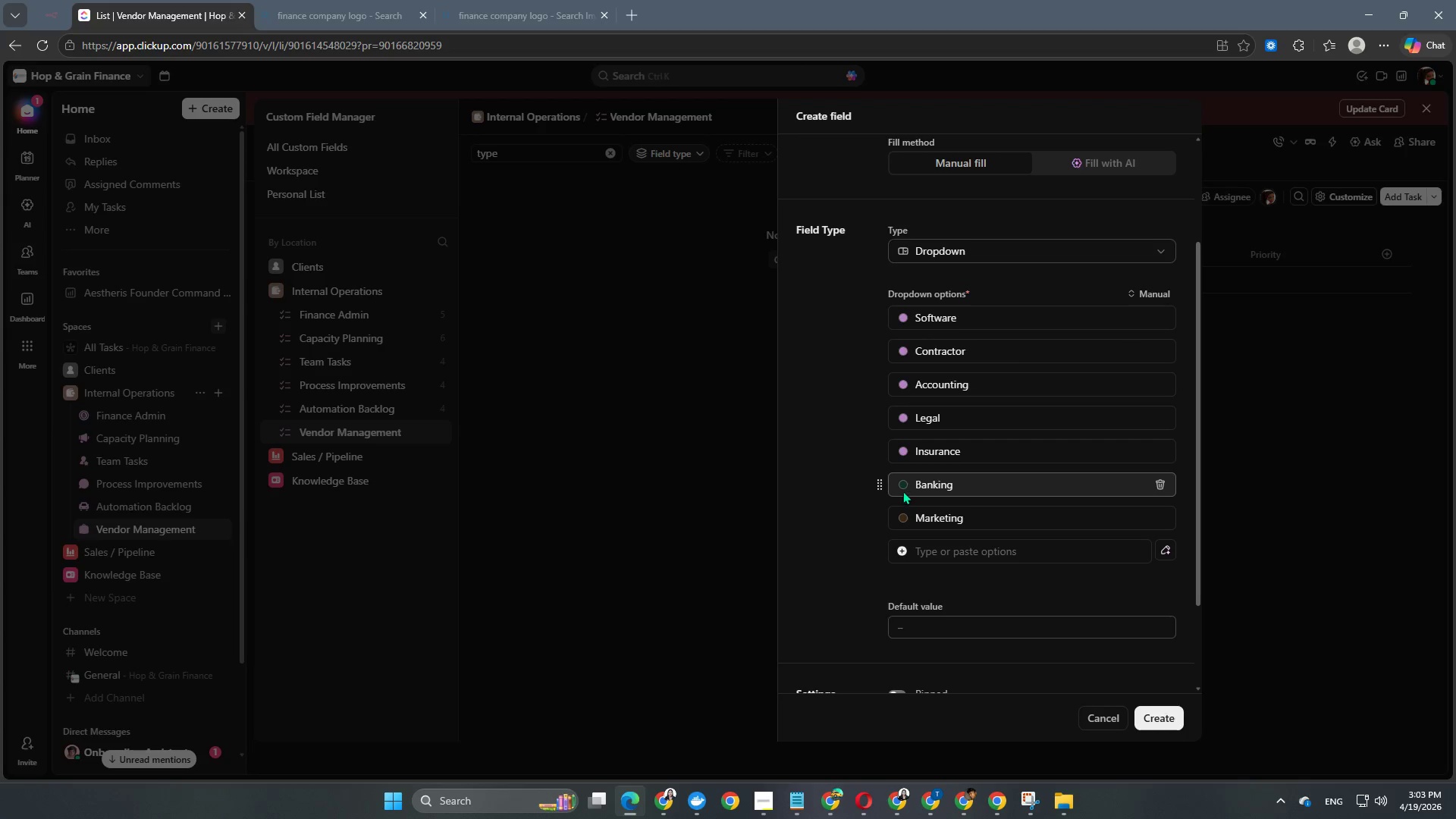 
double_click([903, 485])
 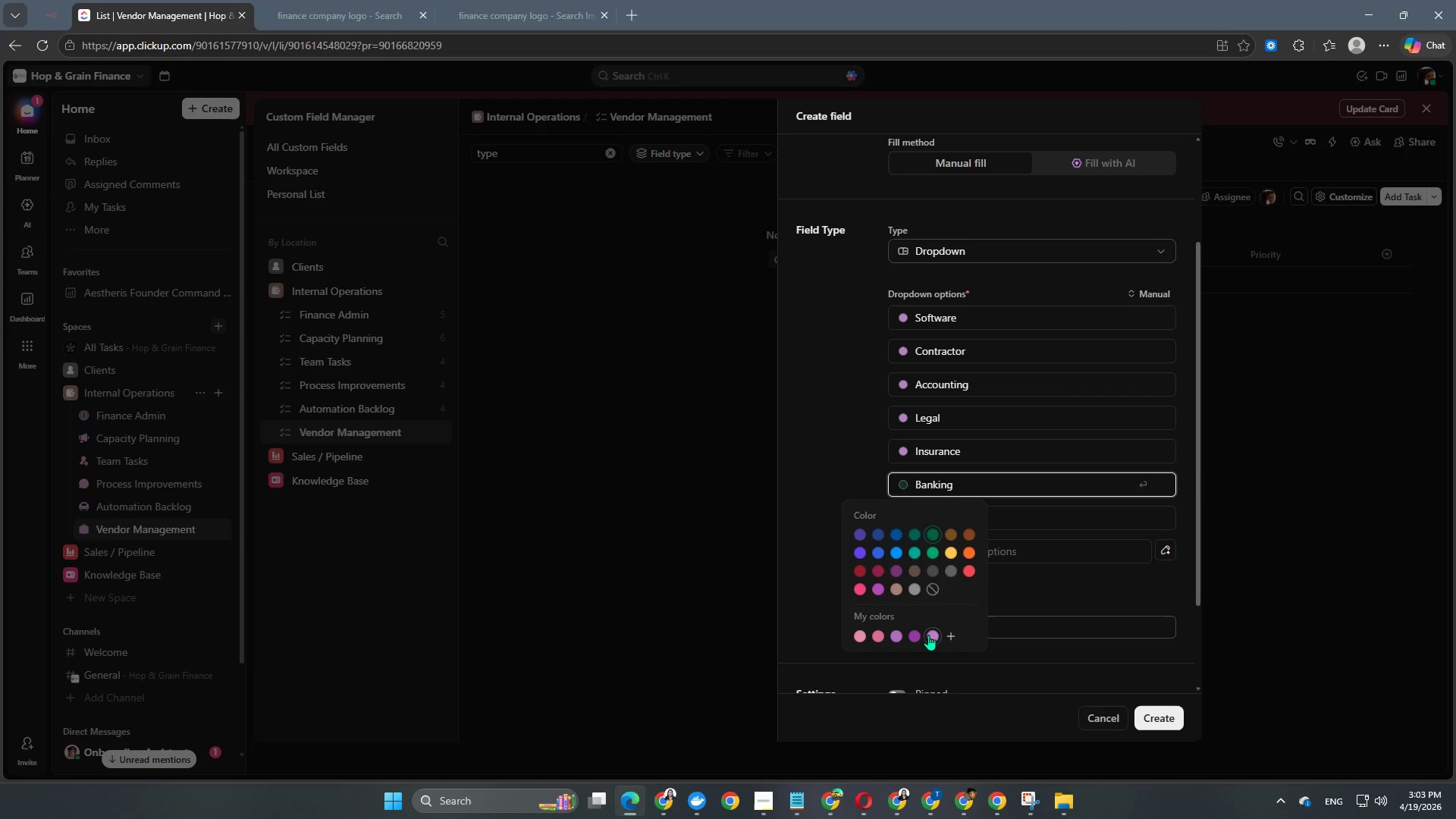 
left_click([928, 635])
 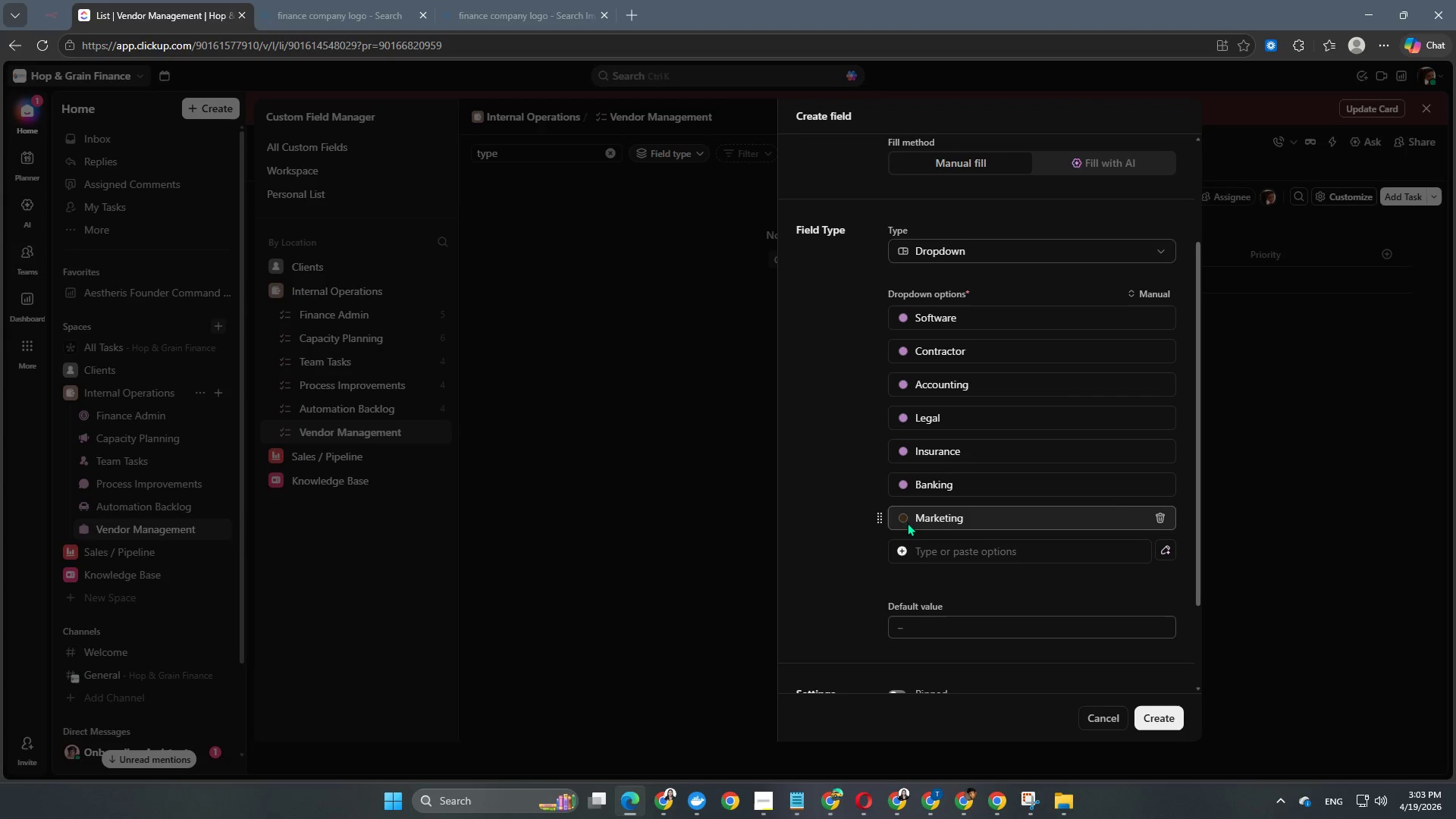 
double_click([902, 521])
 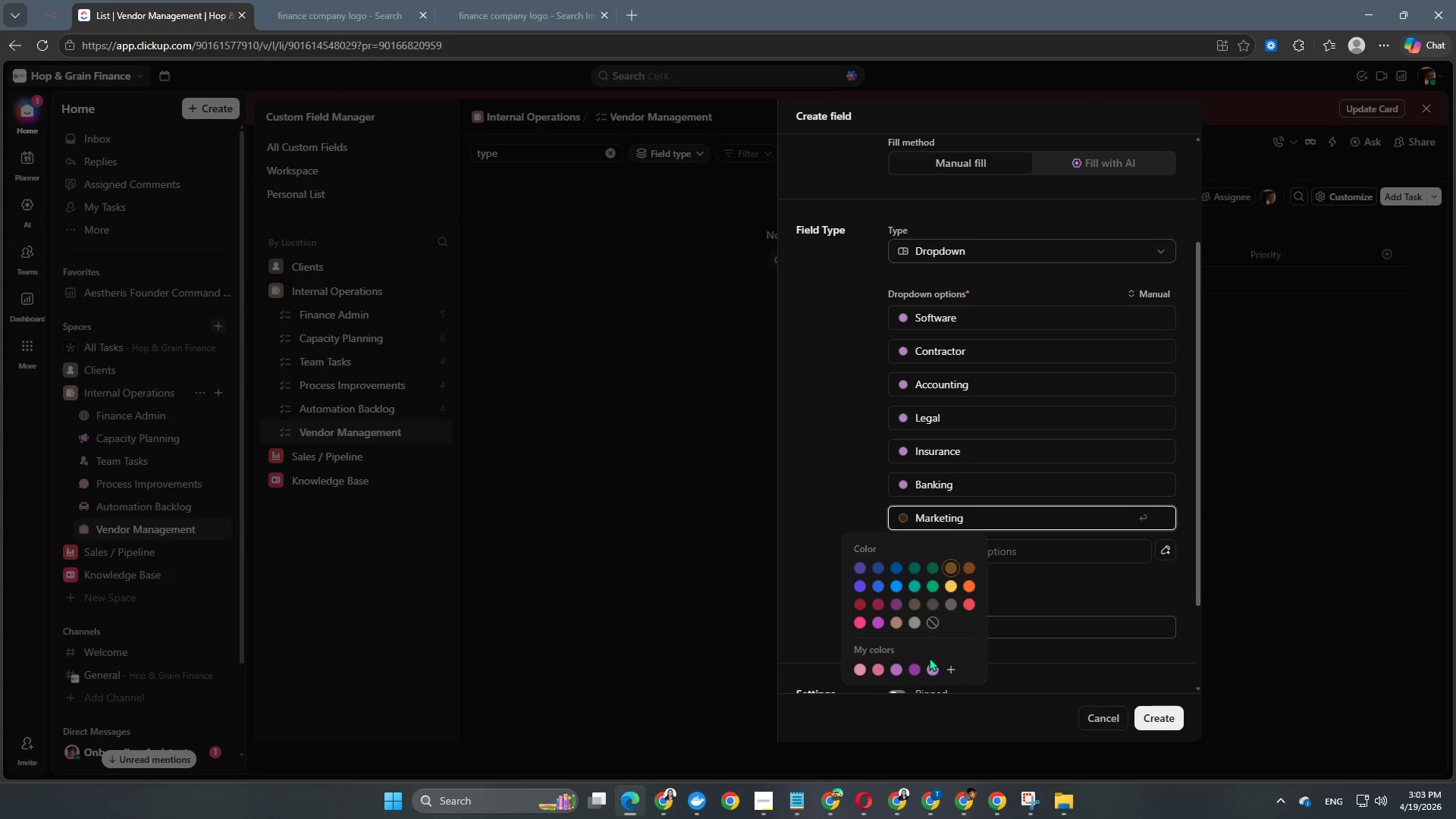 
left_click([934, 671])
 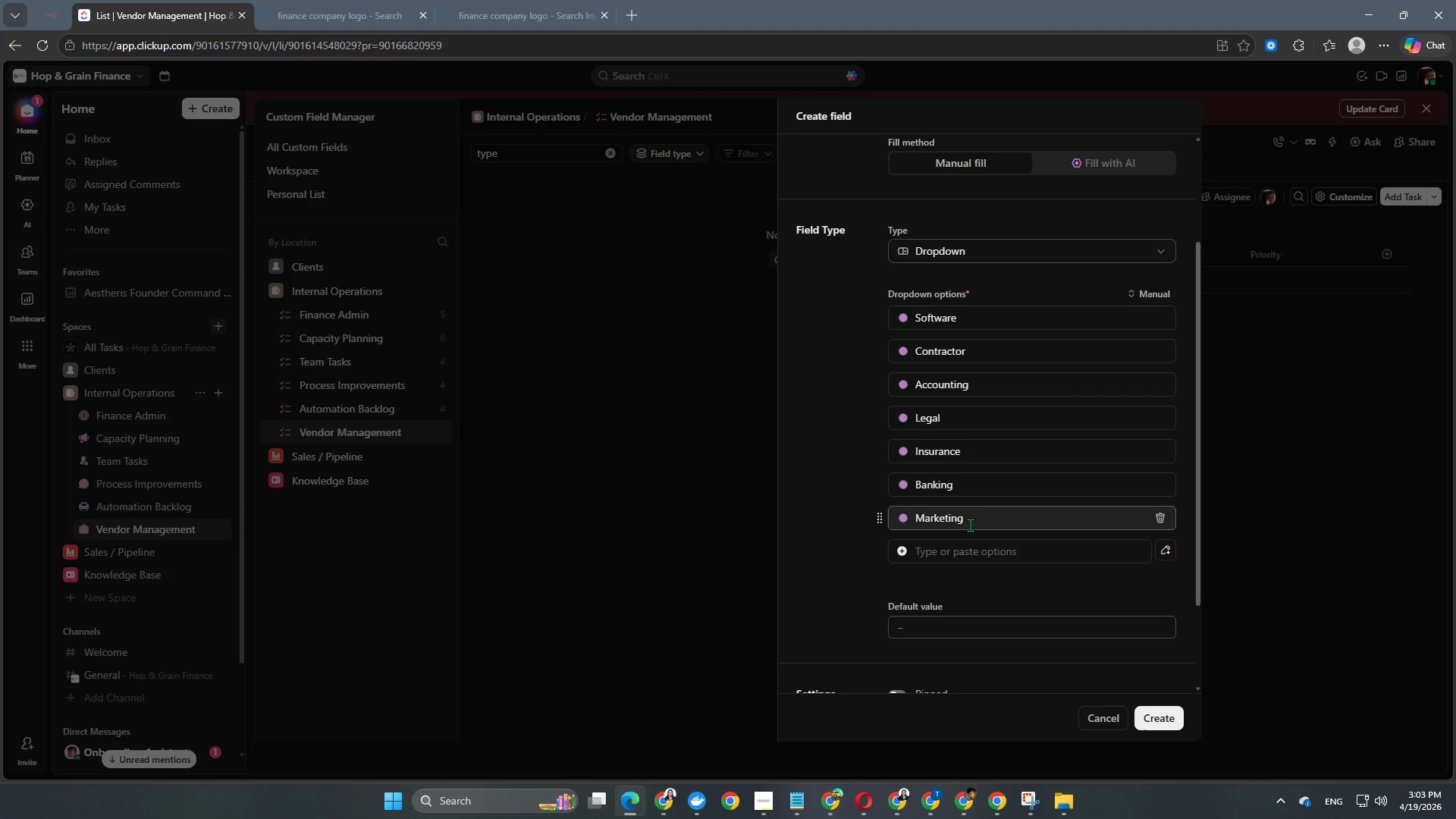 
scroll: coordinate [970, 525], scroll_direction: down, amount: 4.0
 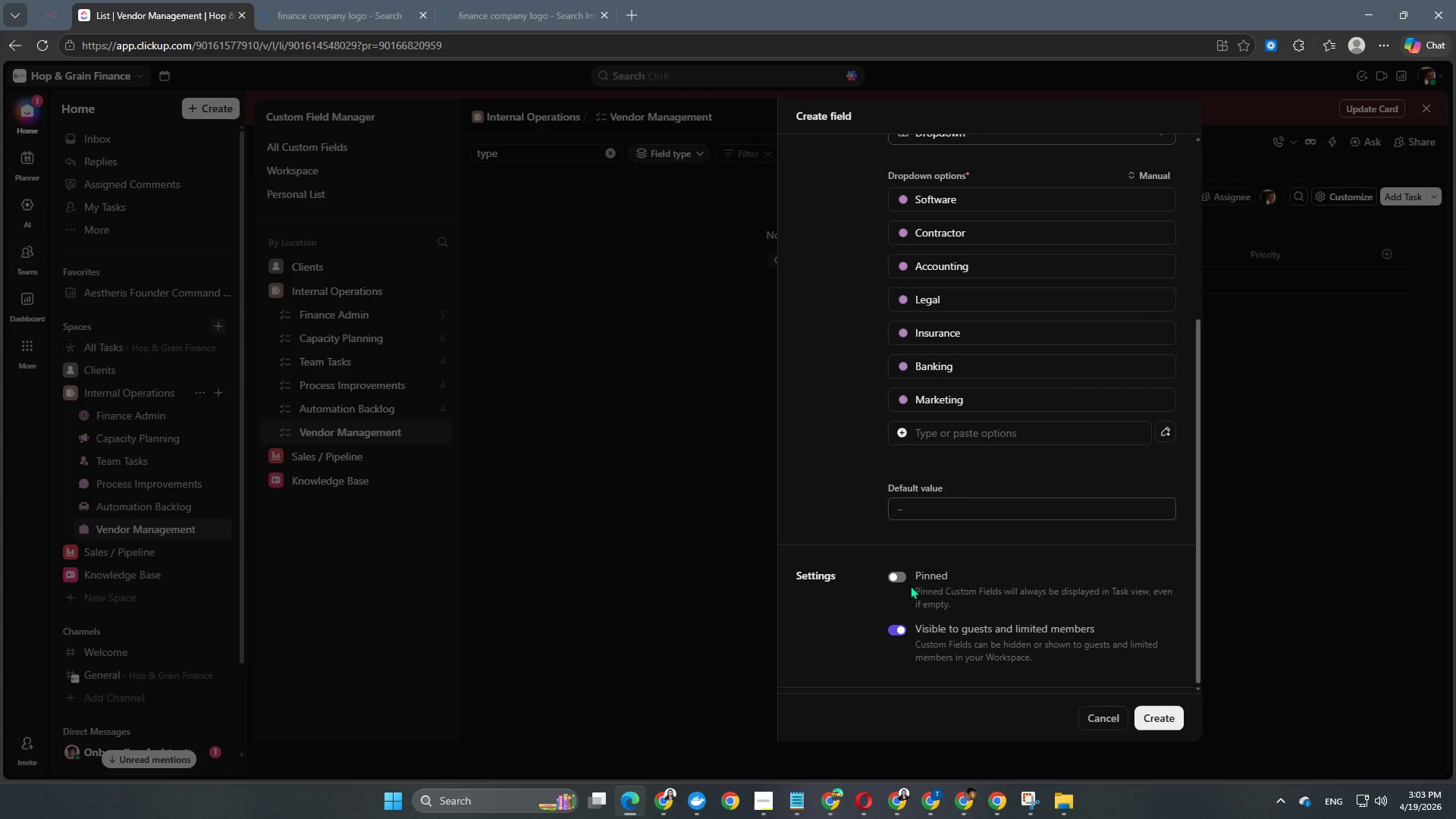 
left_click([898, 578])
 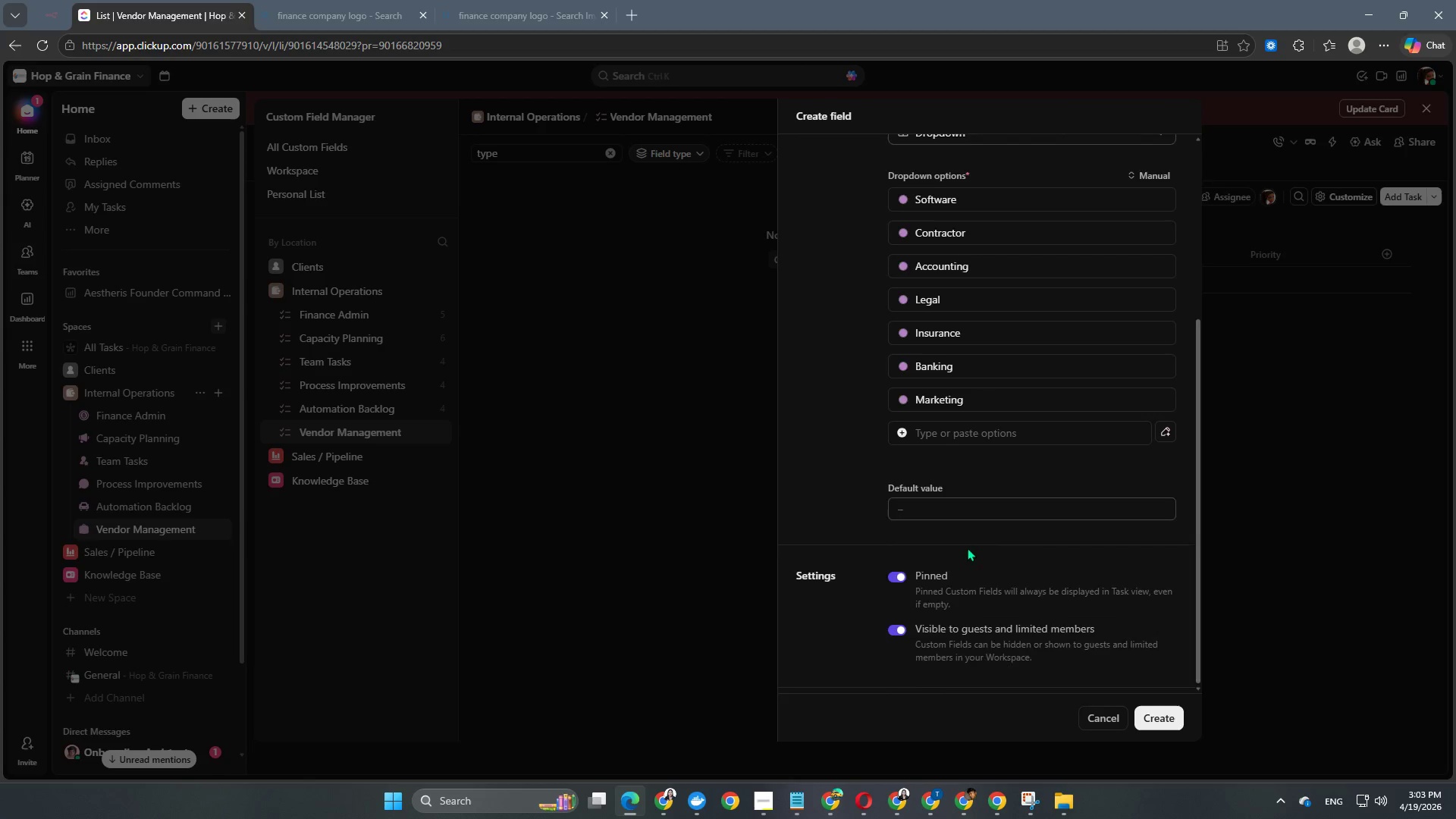 
scroll: coordinate [972, 539], scroll_direction: up, amount: 10.0
 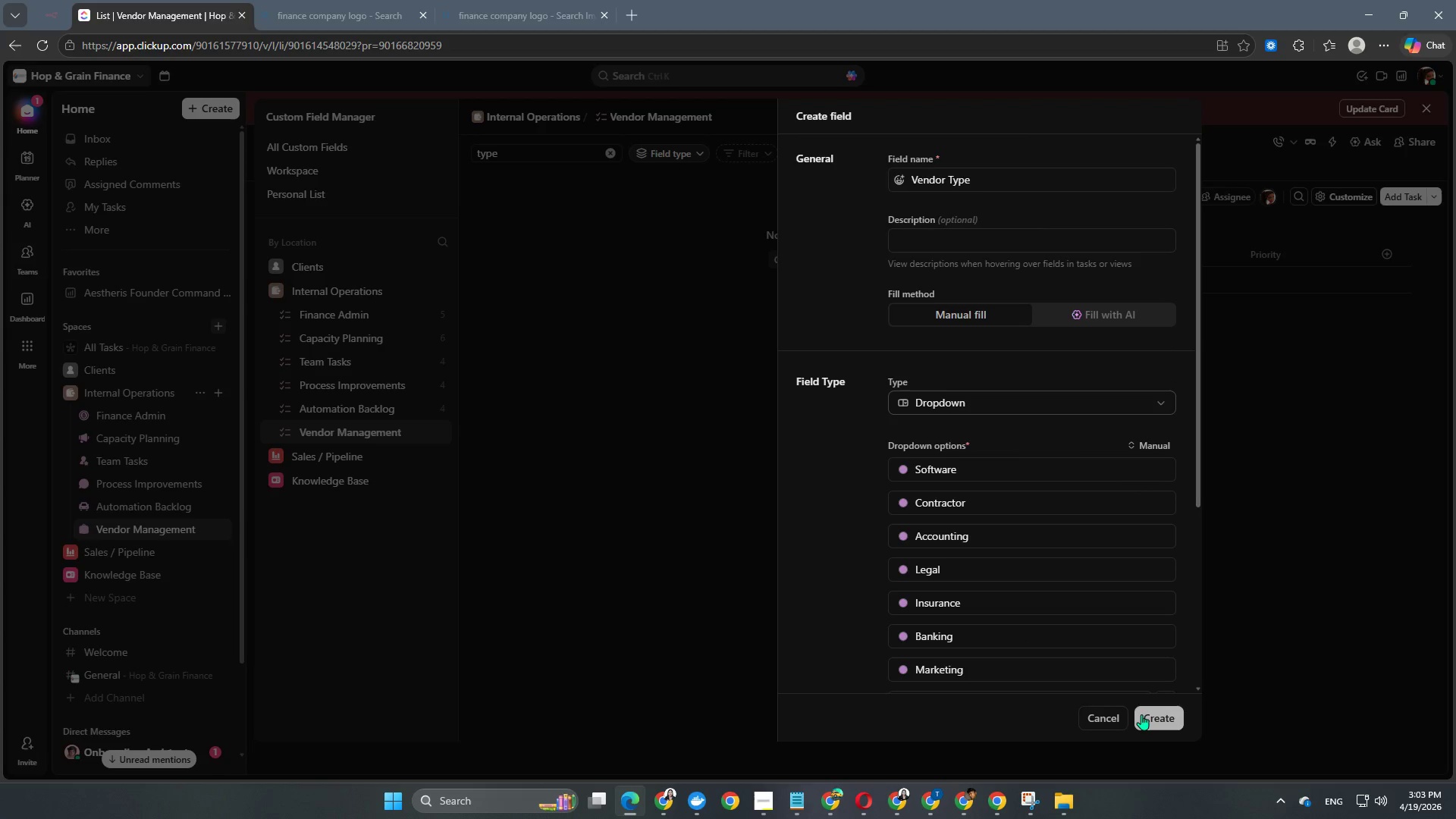 
left_click([1141, 714])
 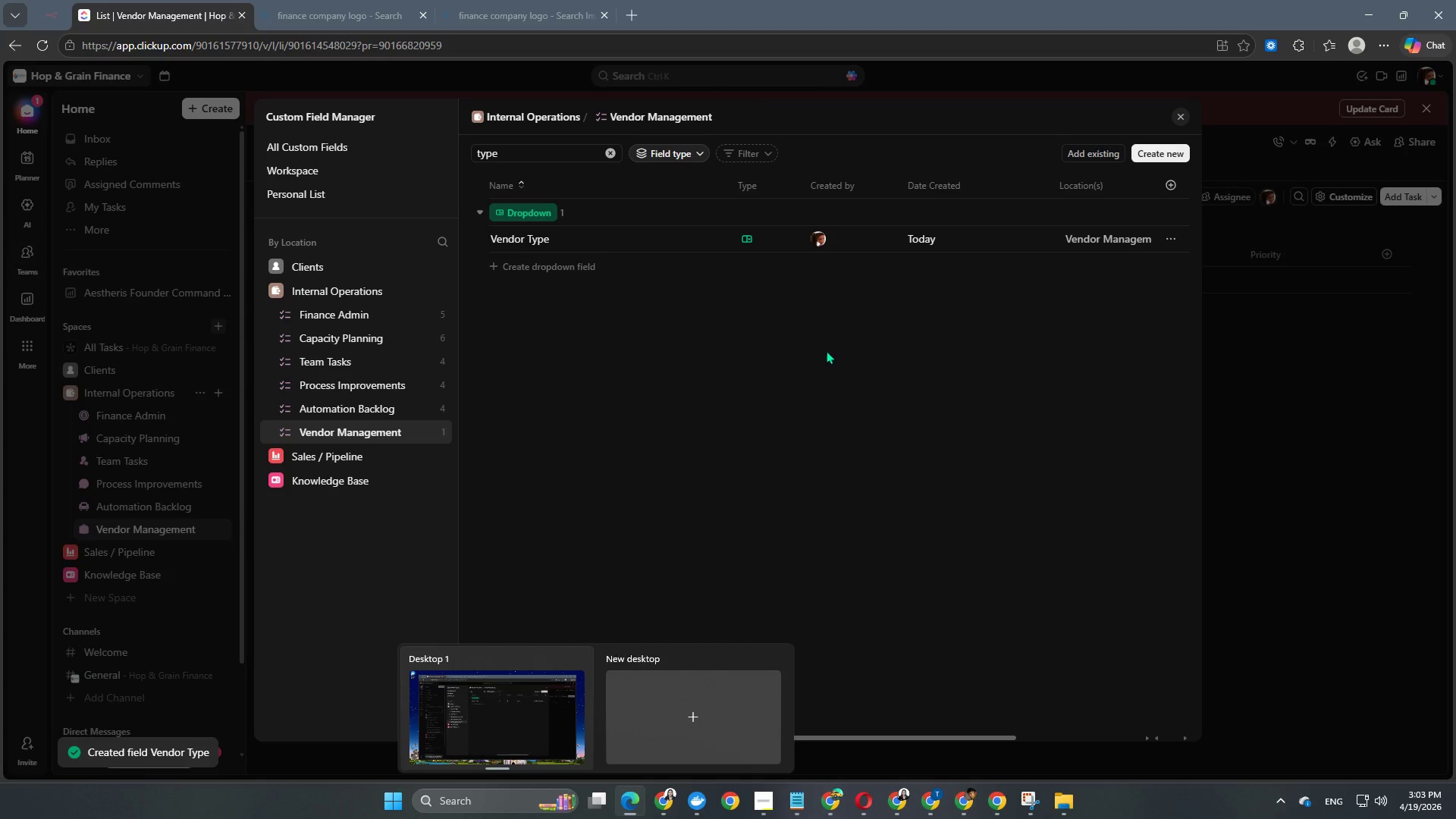 
wait(5.2)
 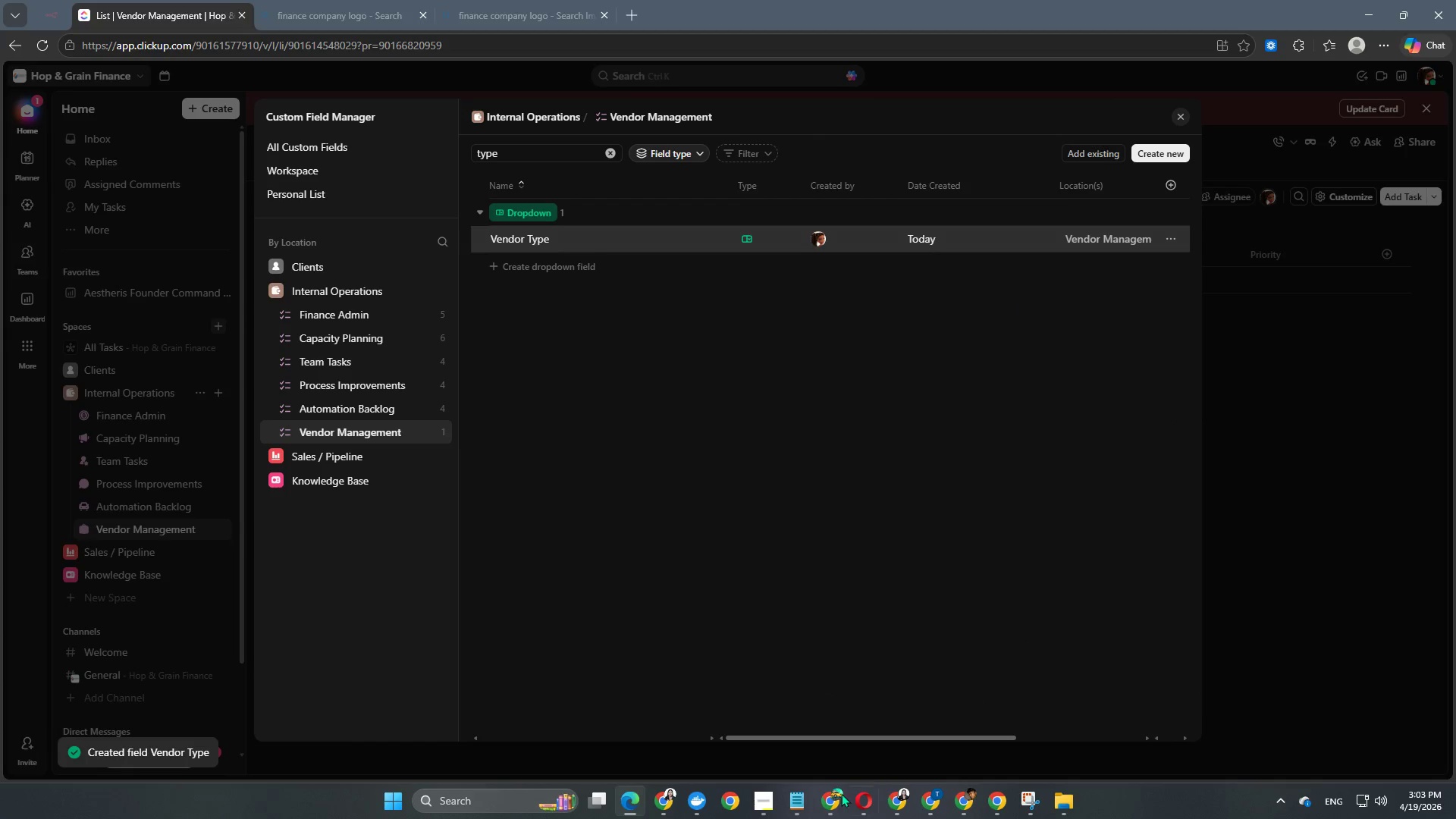 
left_click([1081, 160])
 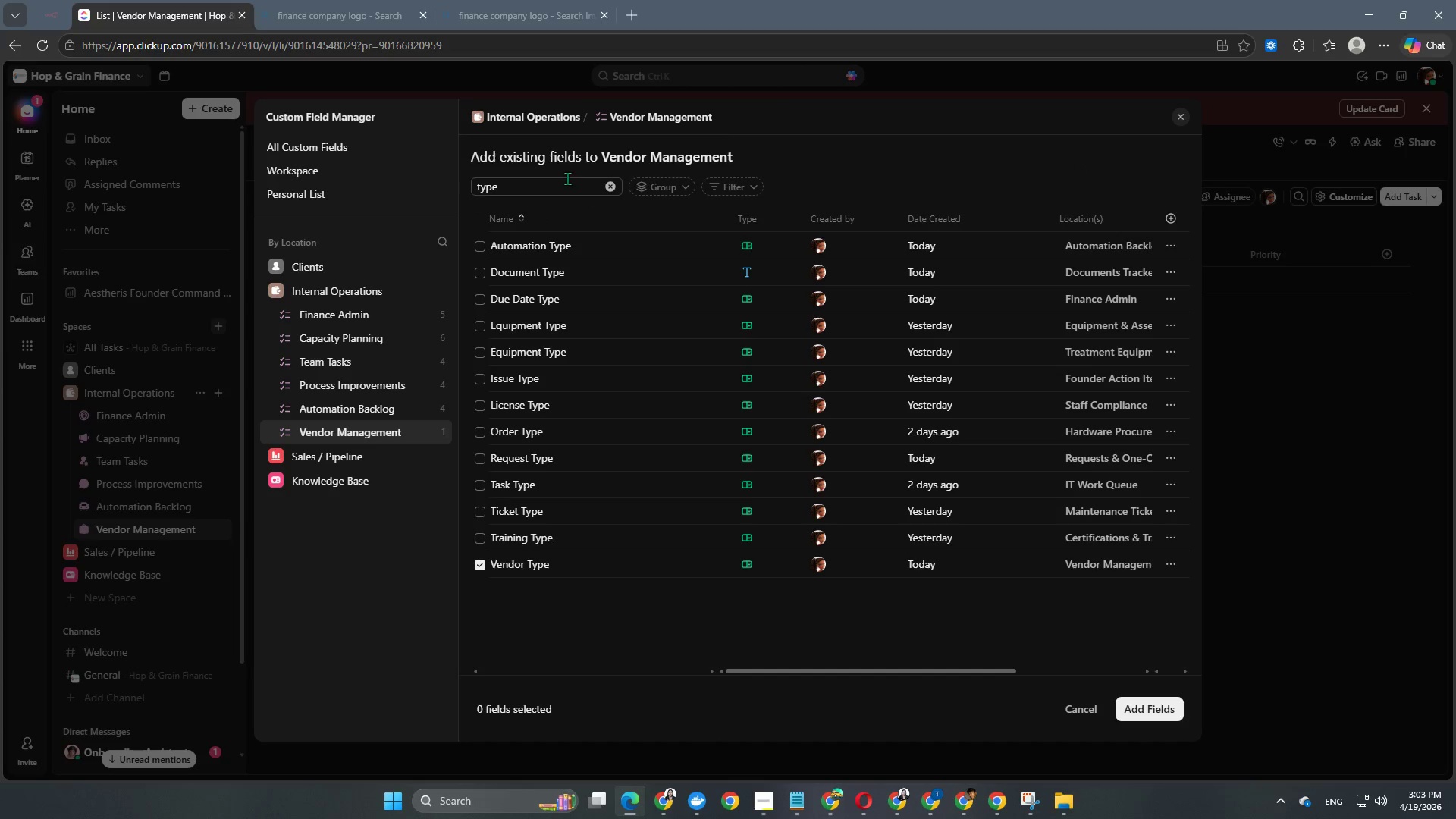 
left_click([558, 189])
 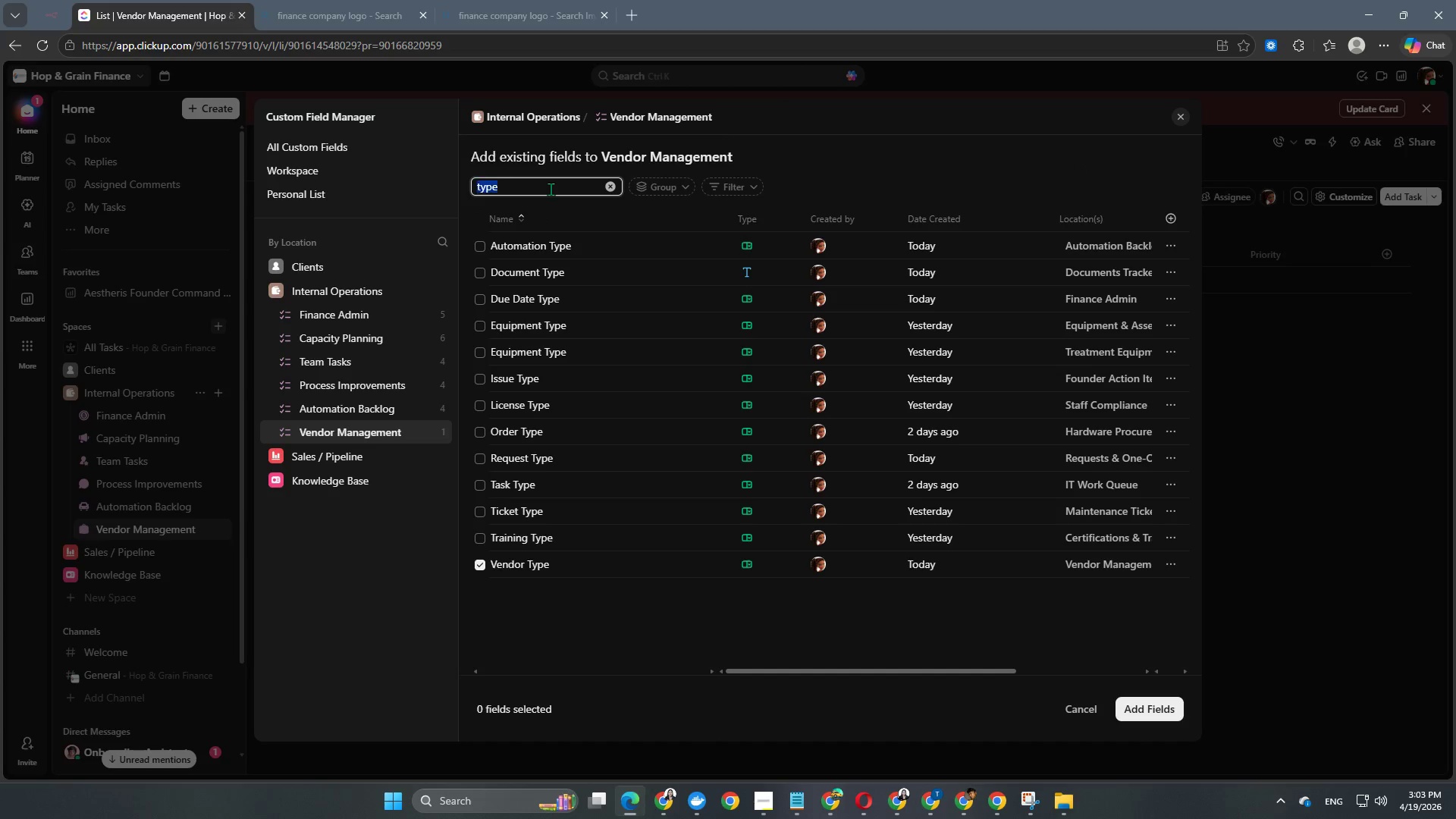 
left_click_drag(start_coordinate=[557, 189], to_coordinate=[397, 177])
 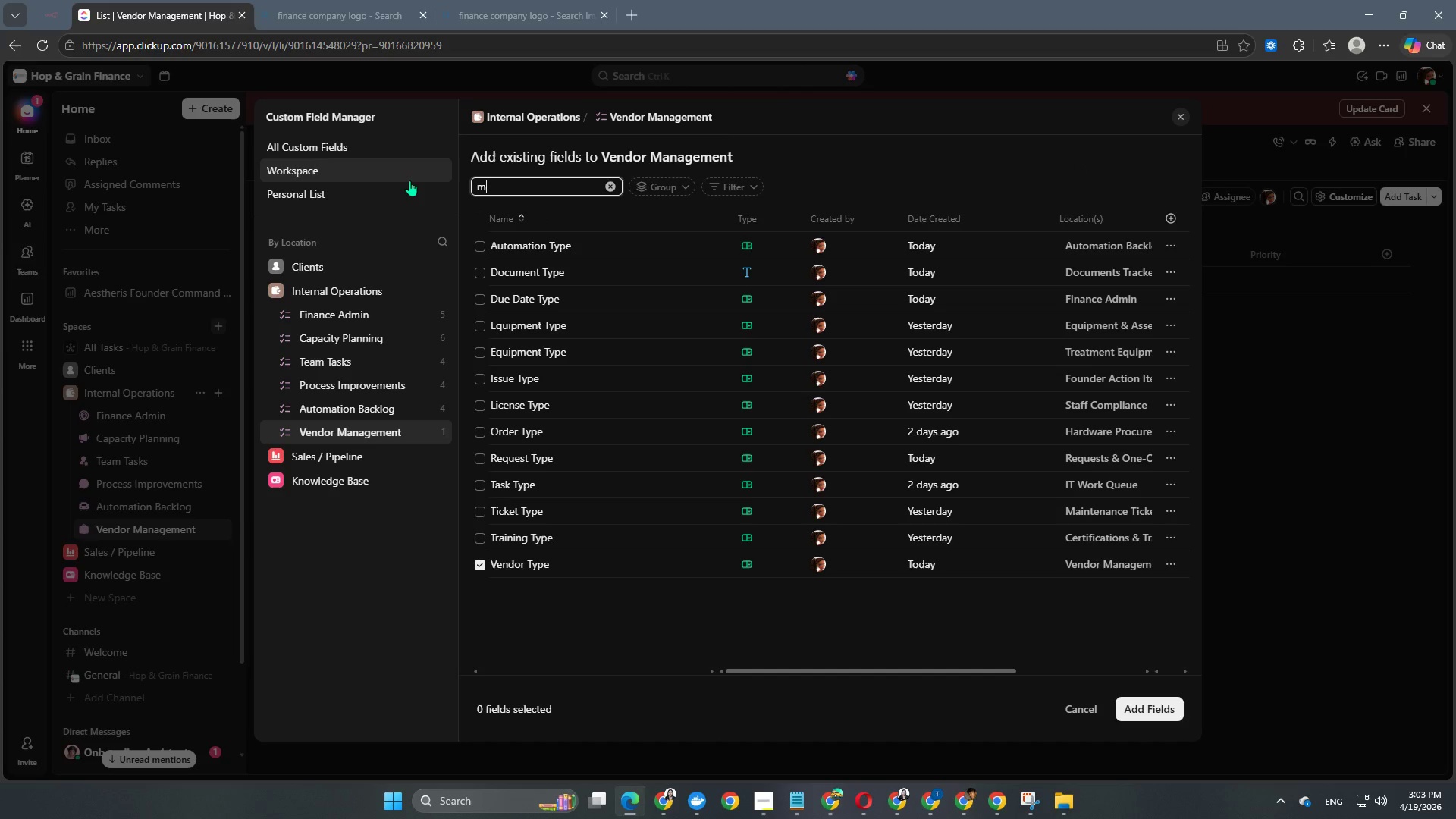 
type(month)
 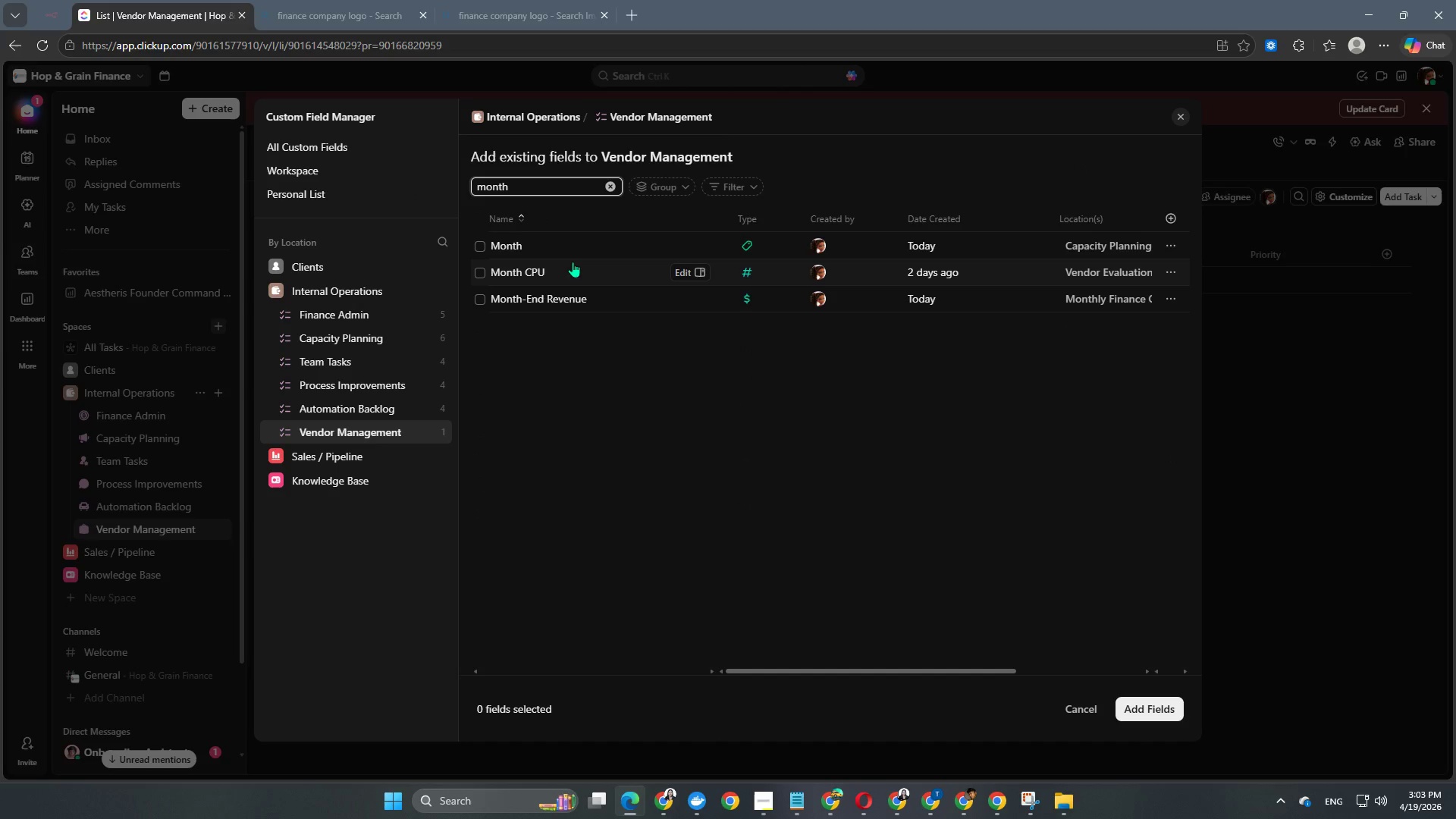 
left_click([1069, 711])
 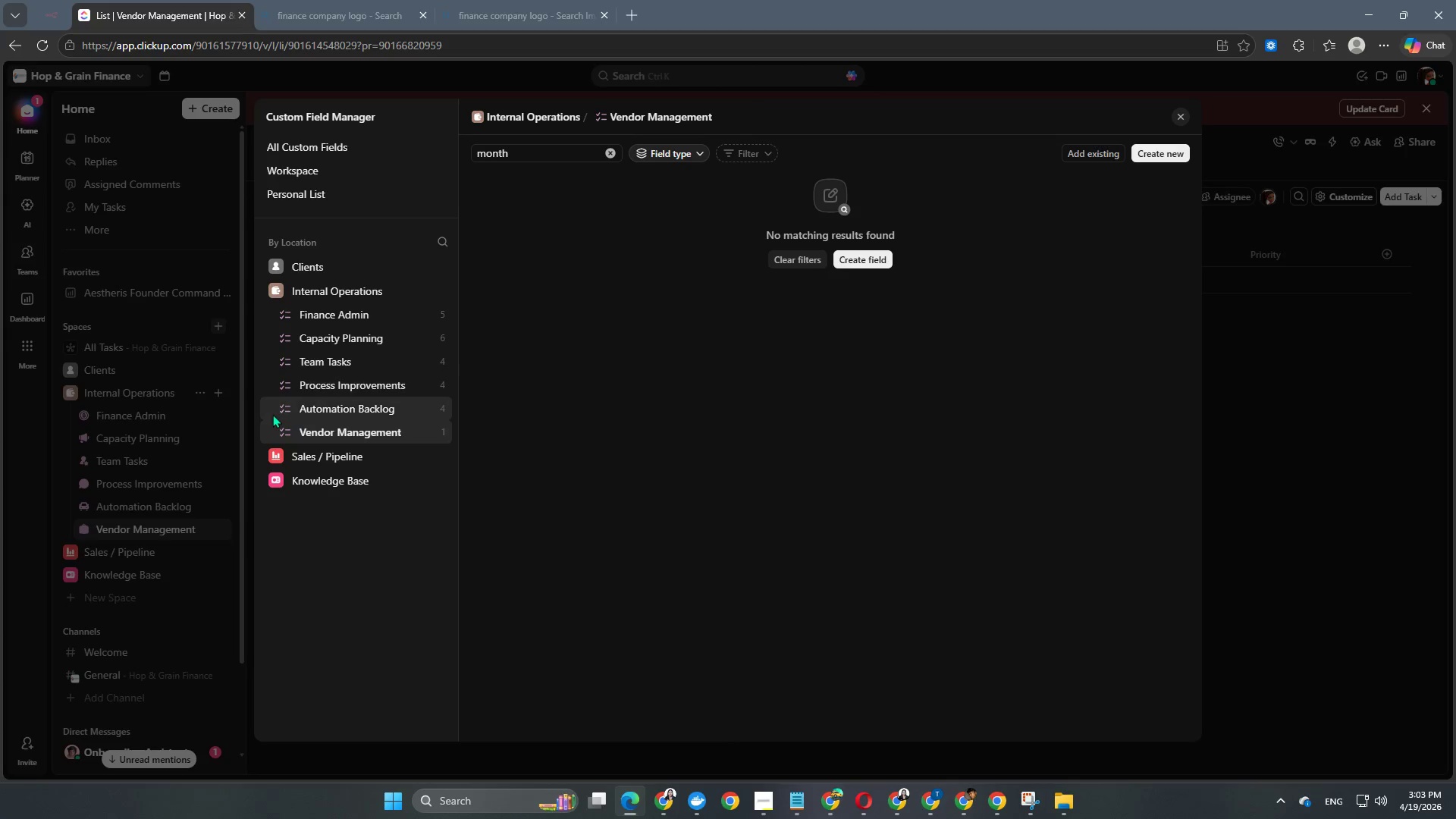 
left_click([340, 435])
 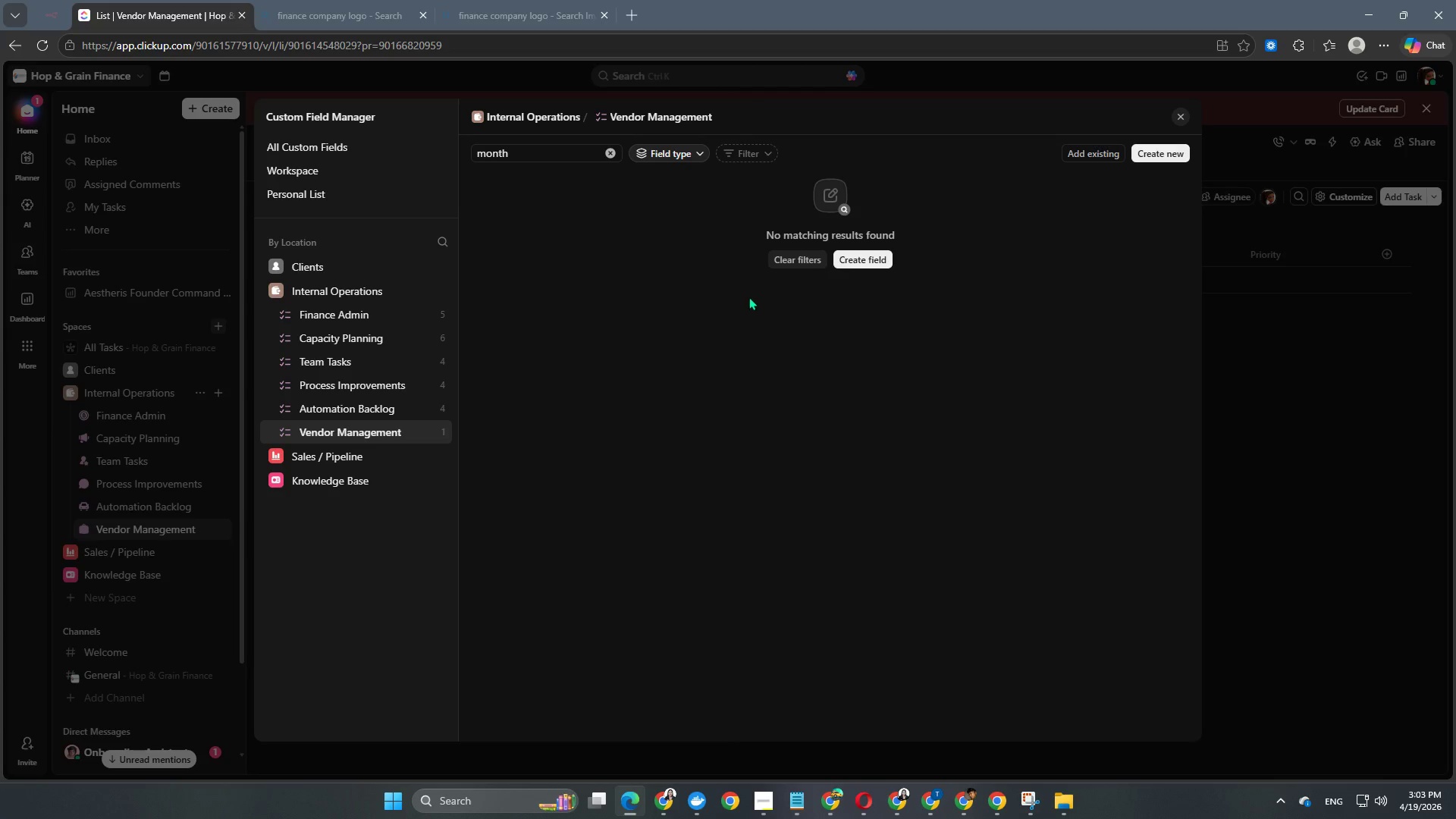 
left_click([748, 297])
 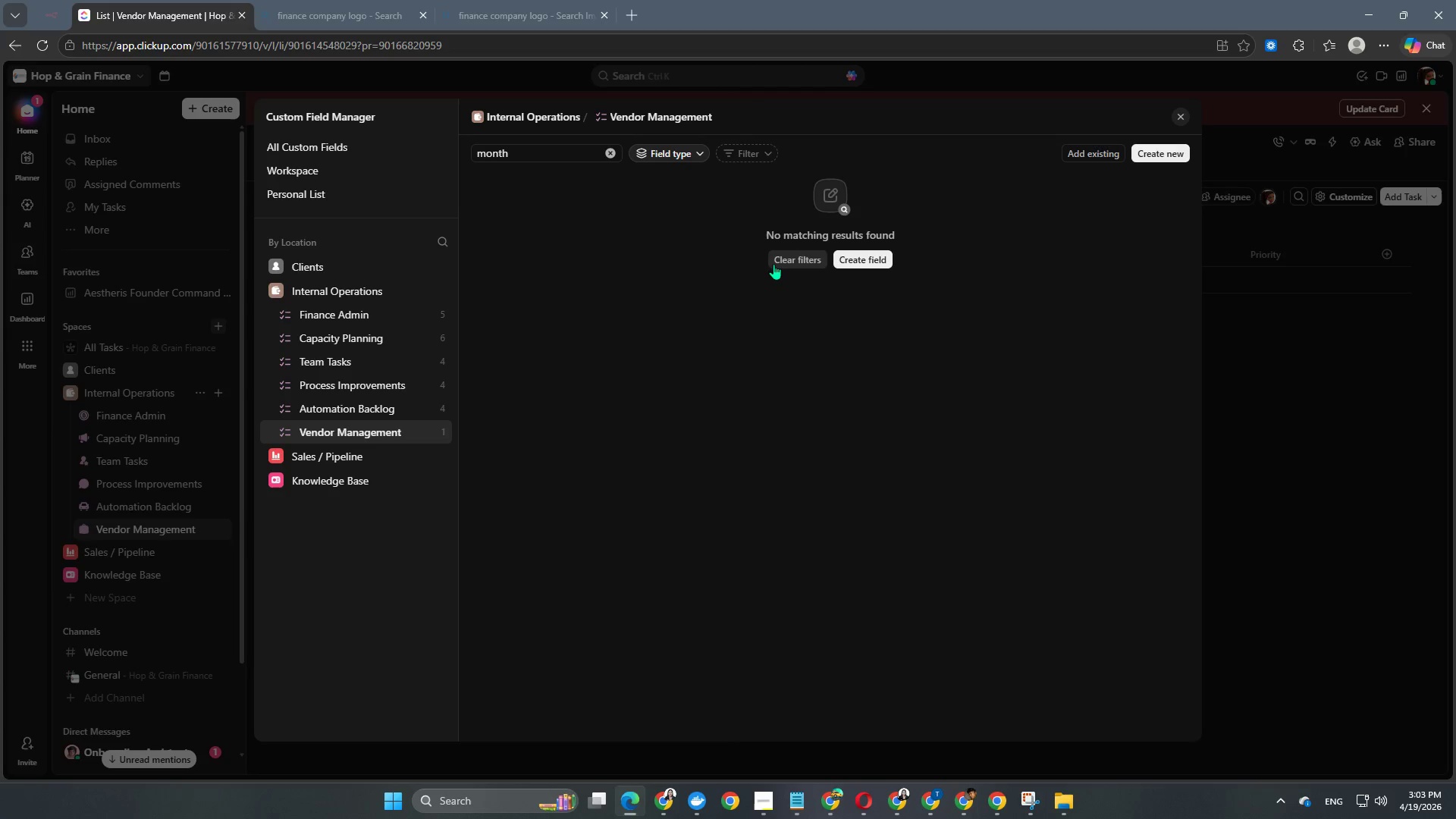 
left_click([775, 262])
 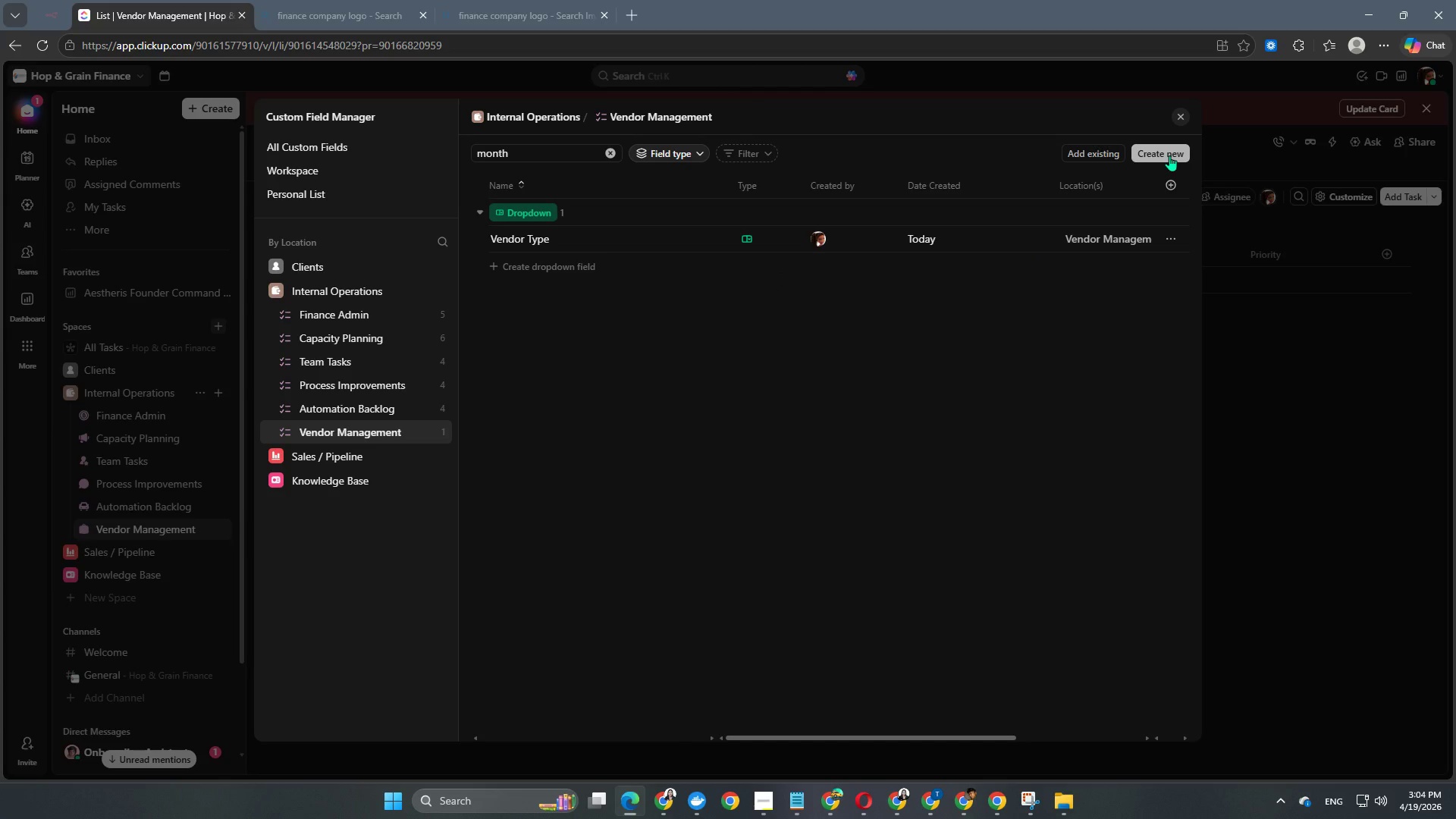 
left_click([1169, 155])
 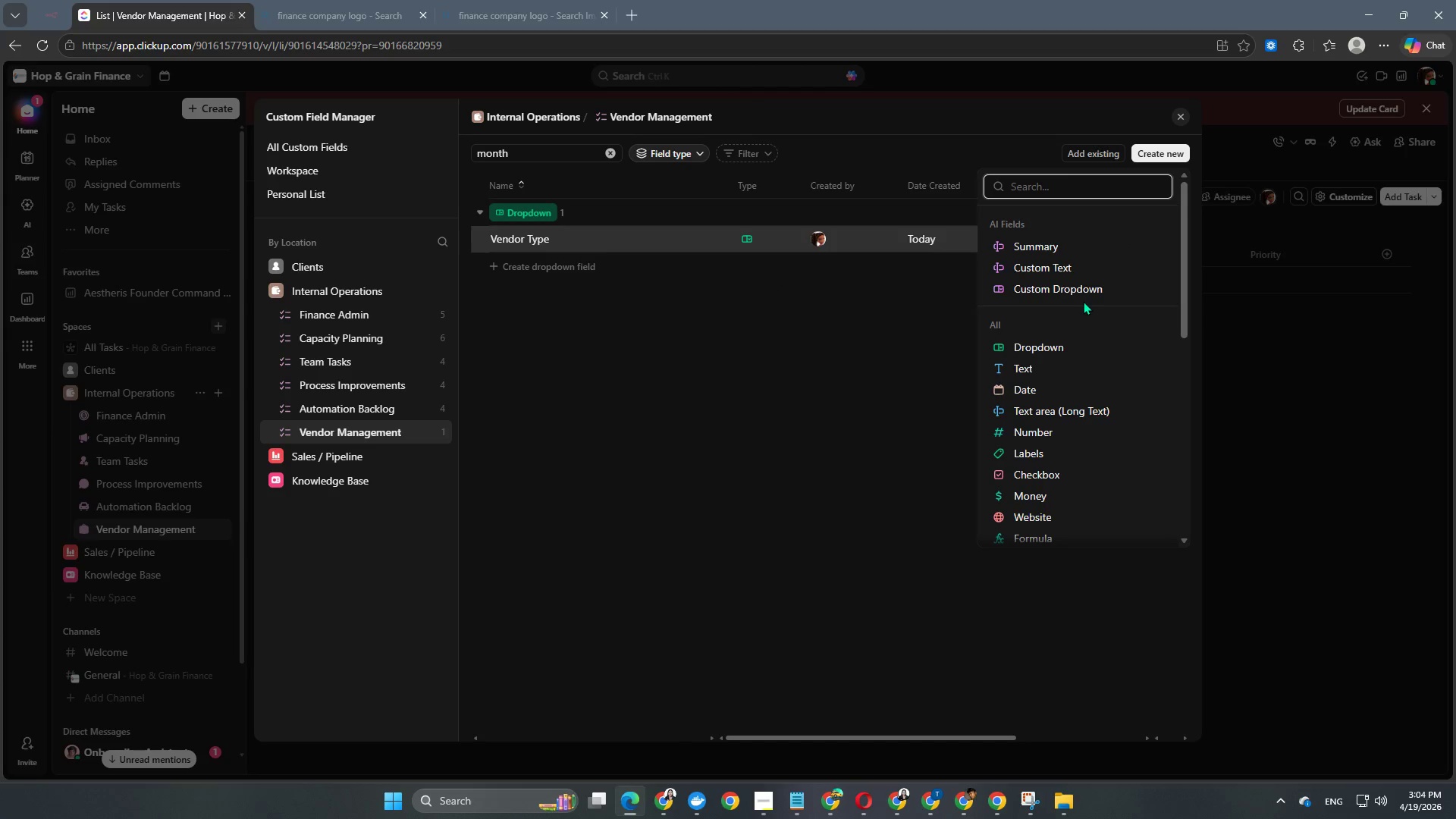 
type(mon)
 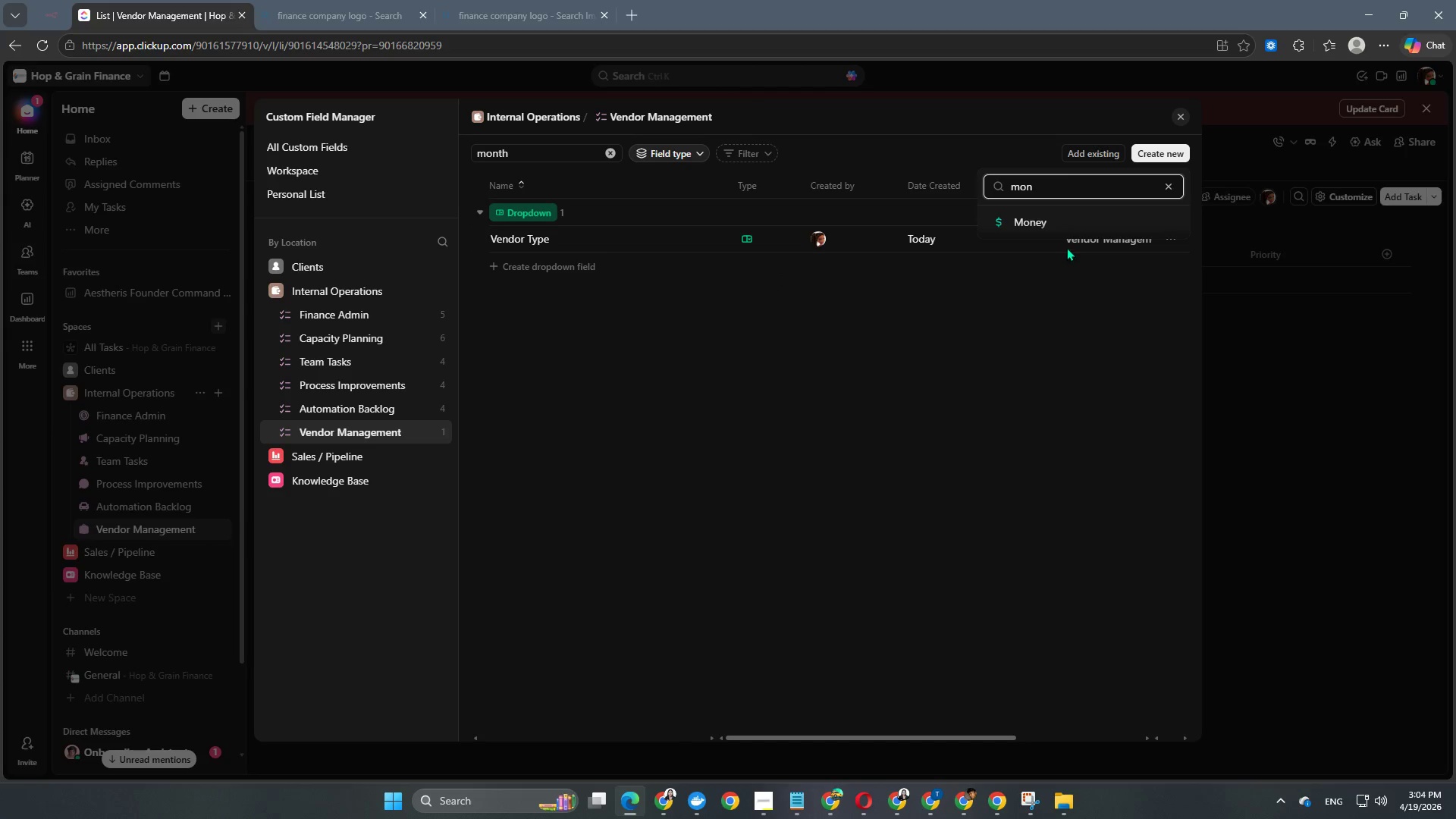 
left_click([1064, 226])
 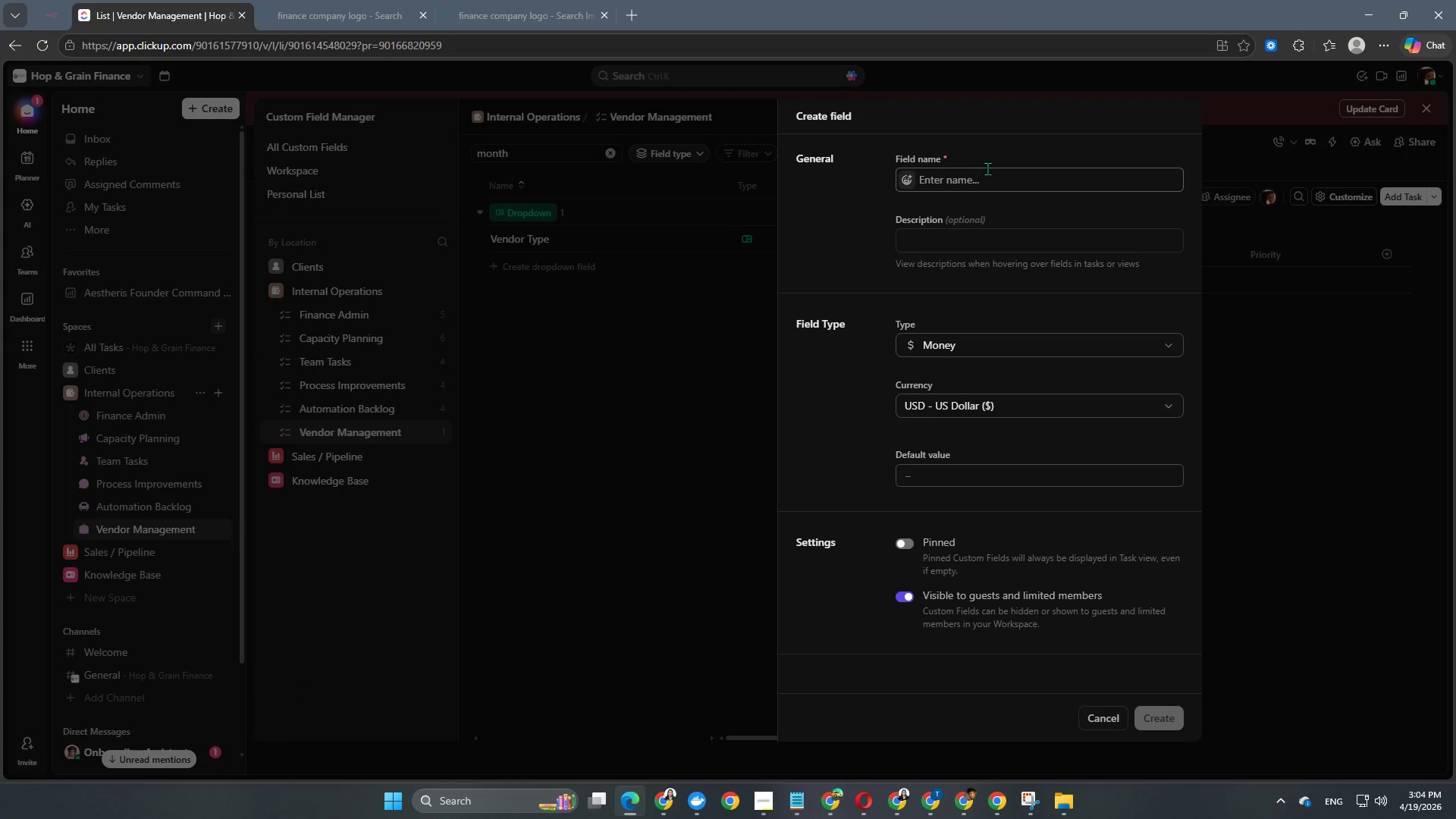 
left_click([965, 177])
 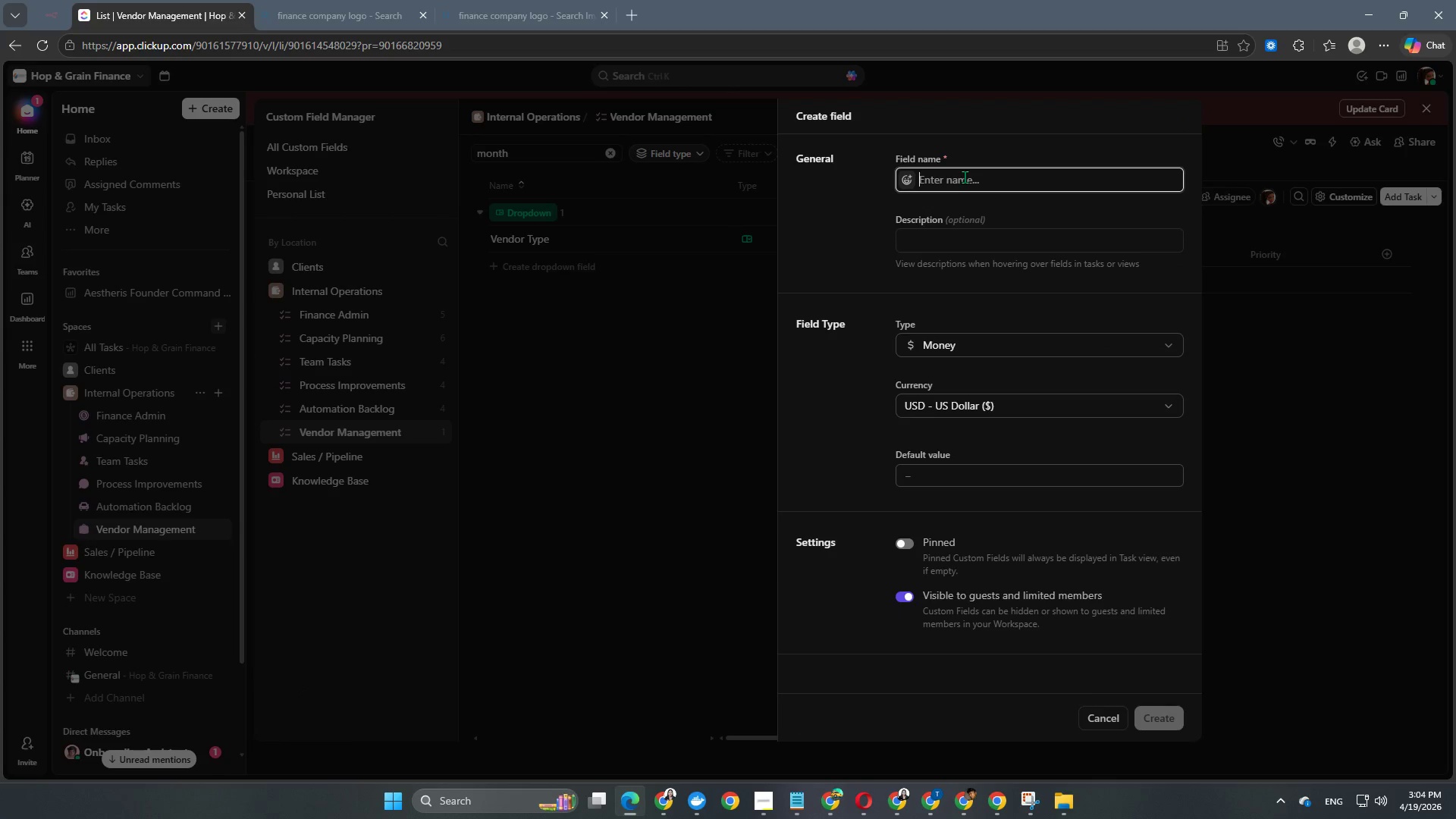 
type(Monthly COse)
 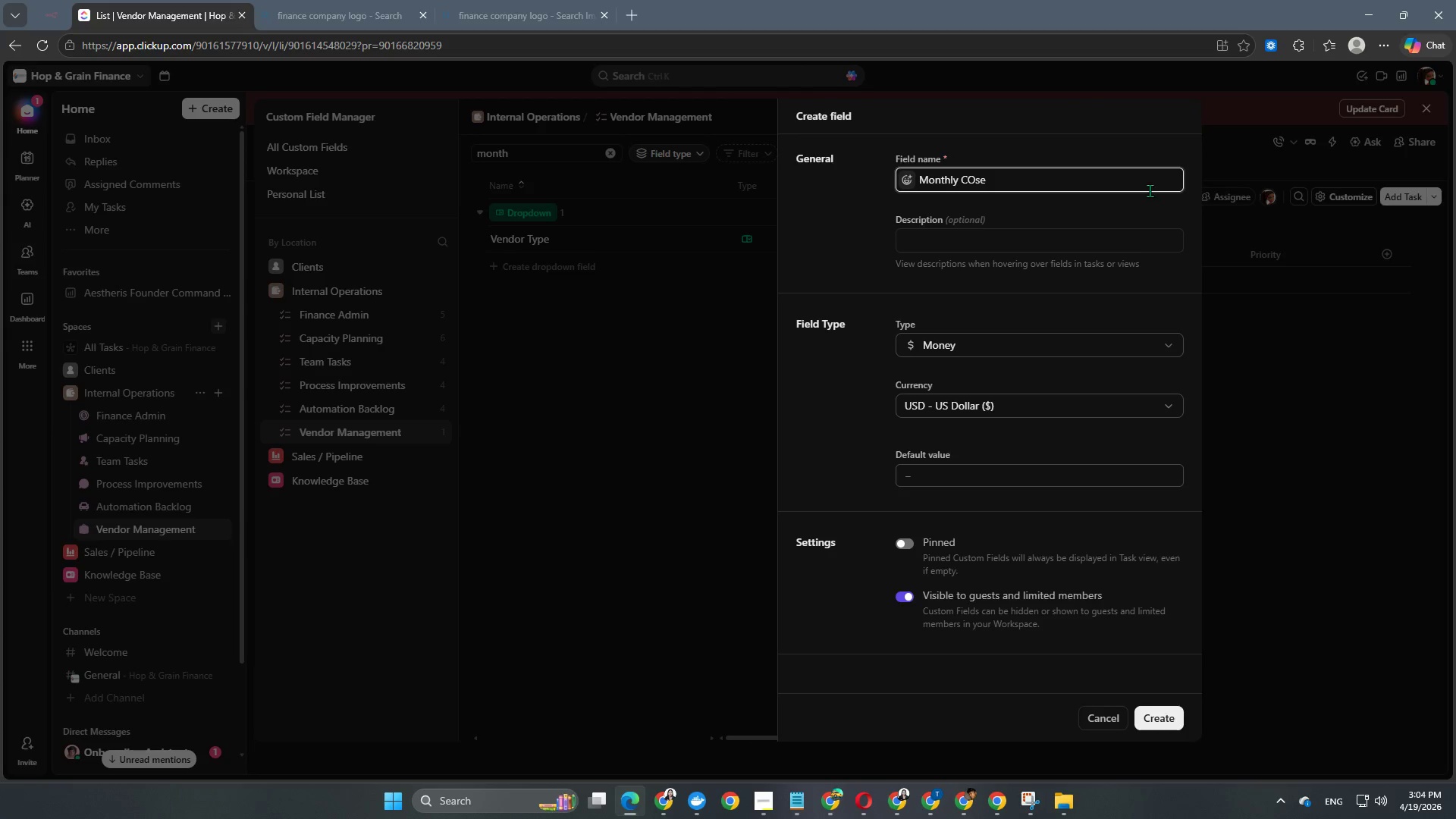 
scroll: coordinate [984, 174], scroll_direction: up, amount: 1.0
 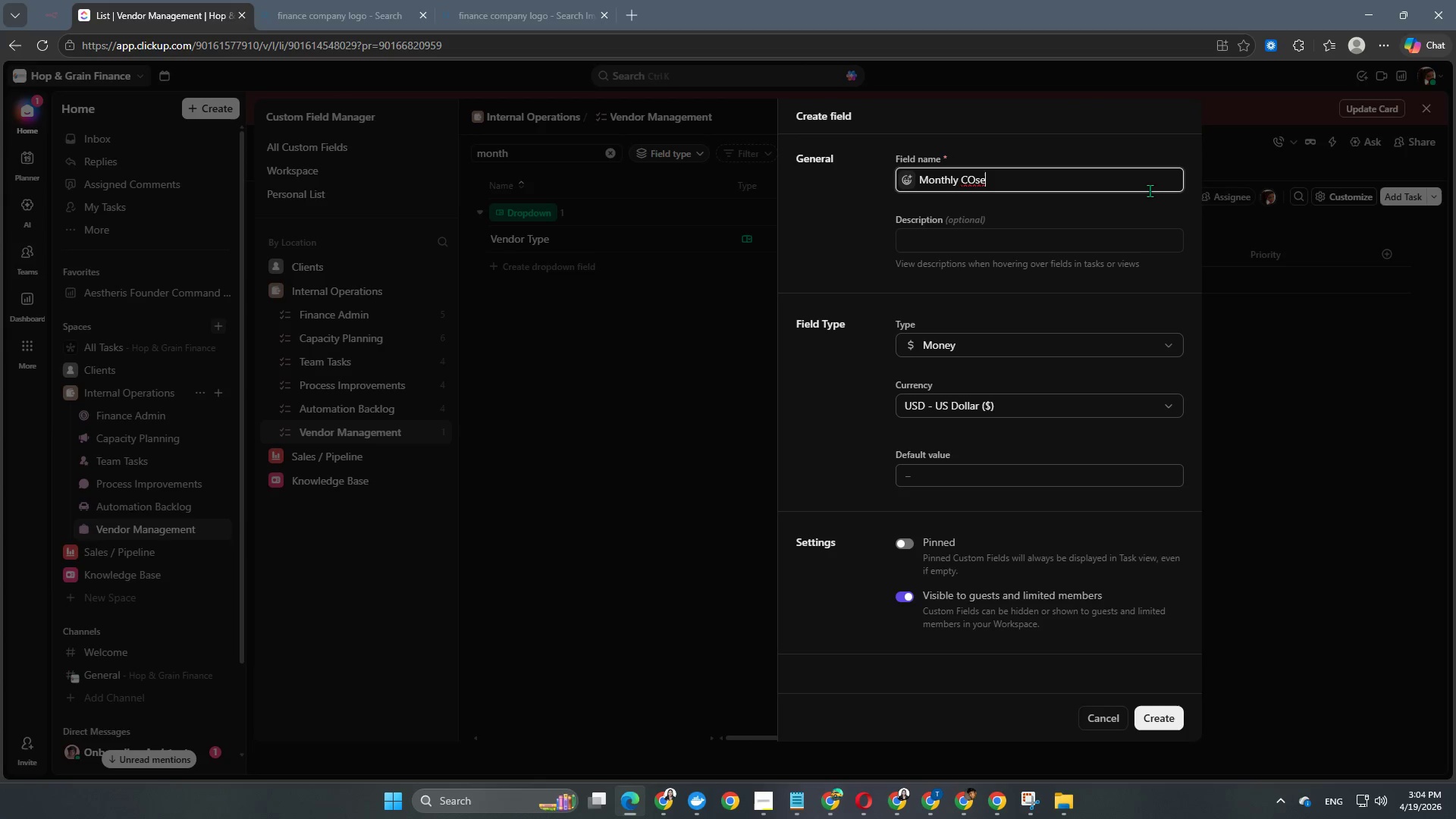 
key(Backspace)
key(Backspace)
key(Backspace)
type(s)
key(Backspace)
type(ost)
 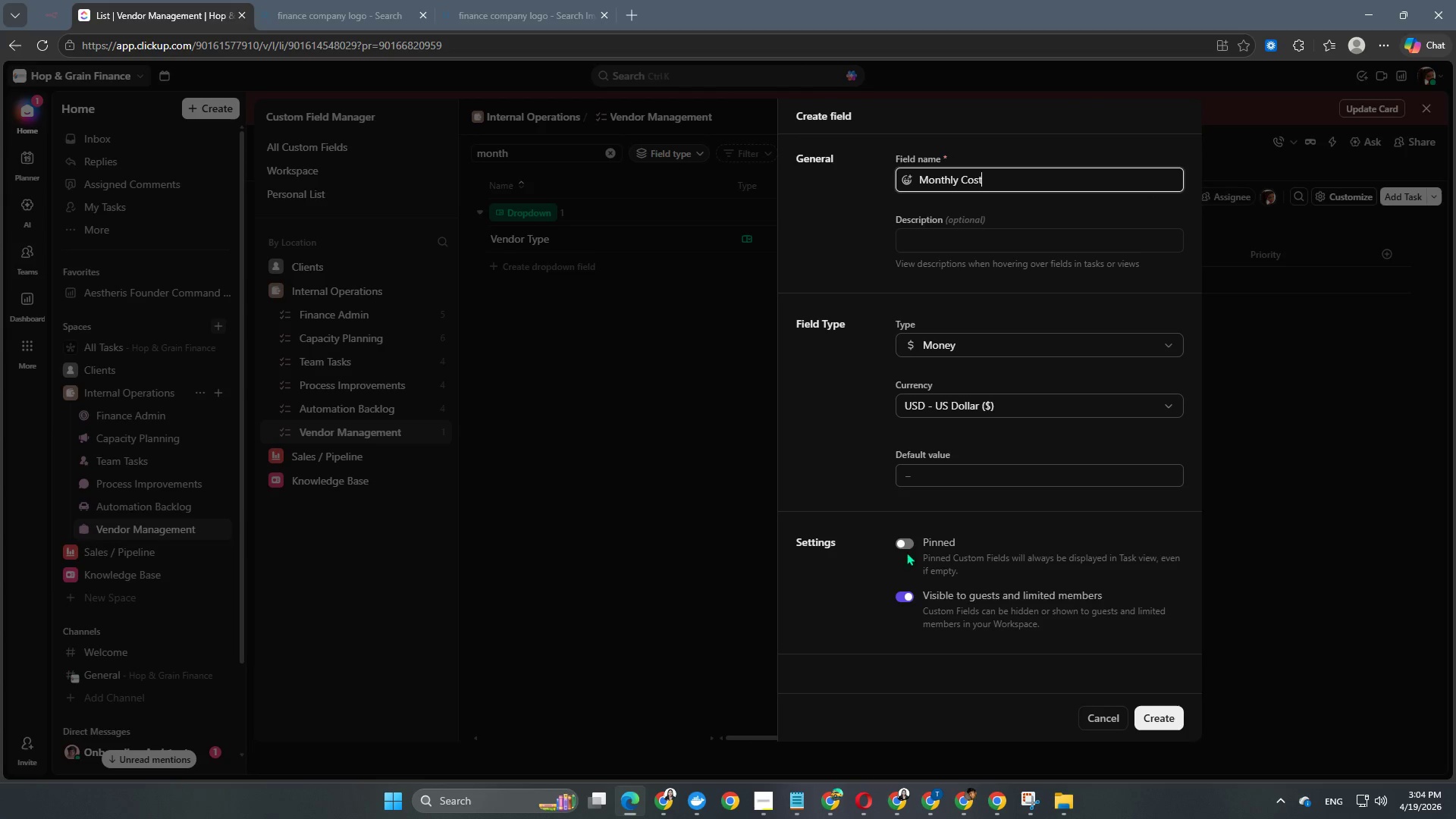 
left_click([906, 538])
 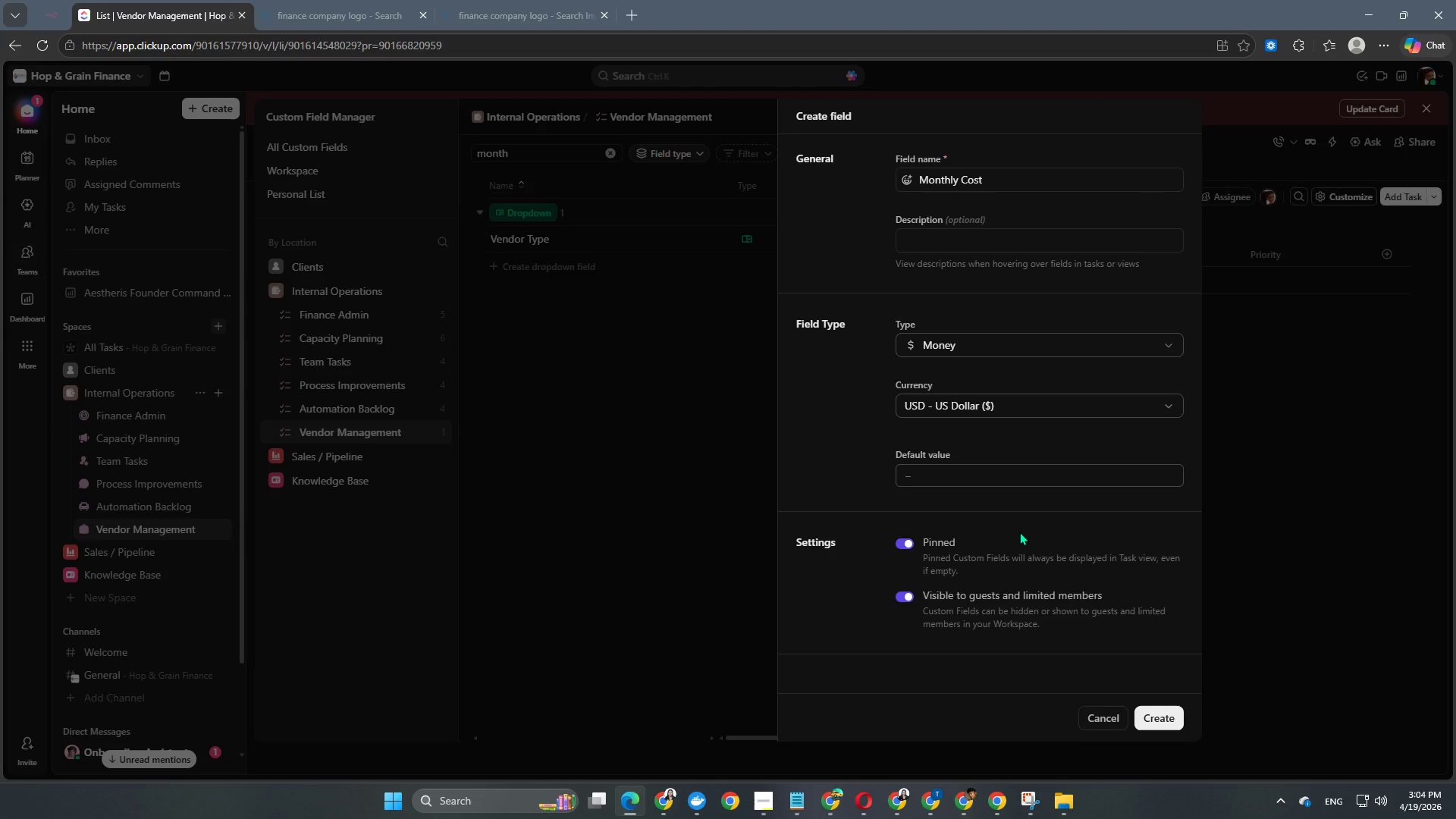 
scroll: coordinate [1019, 532], scroll_direction: down, amount: 2.0
 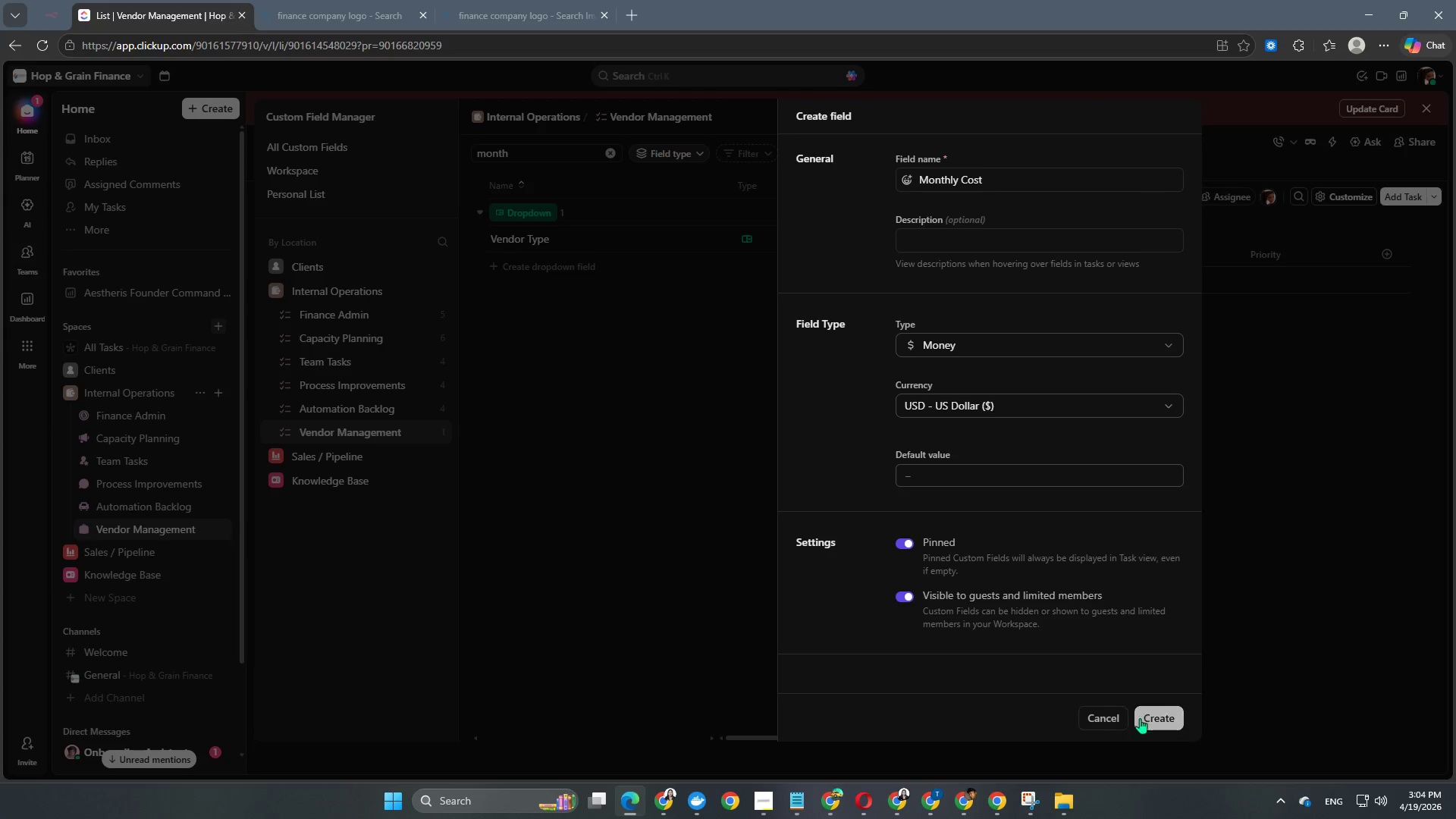 
left_click([1147, 714])
 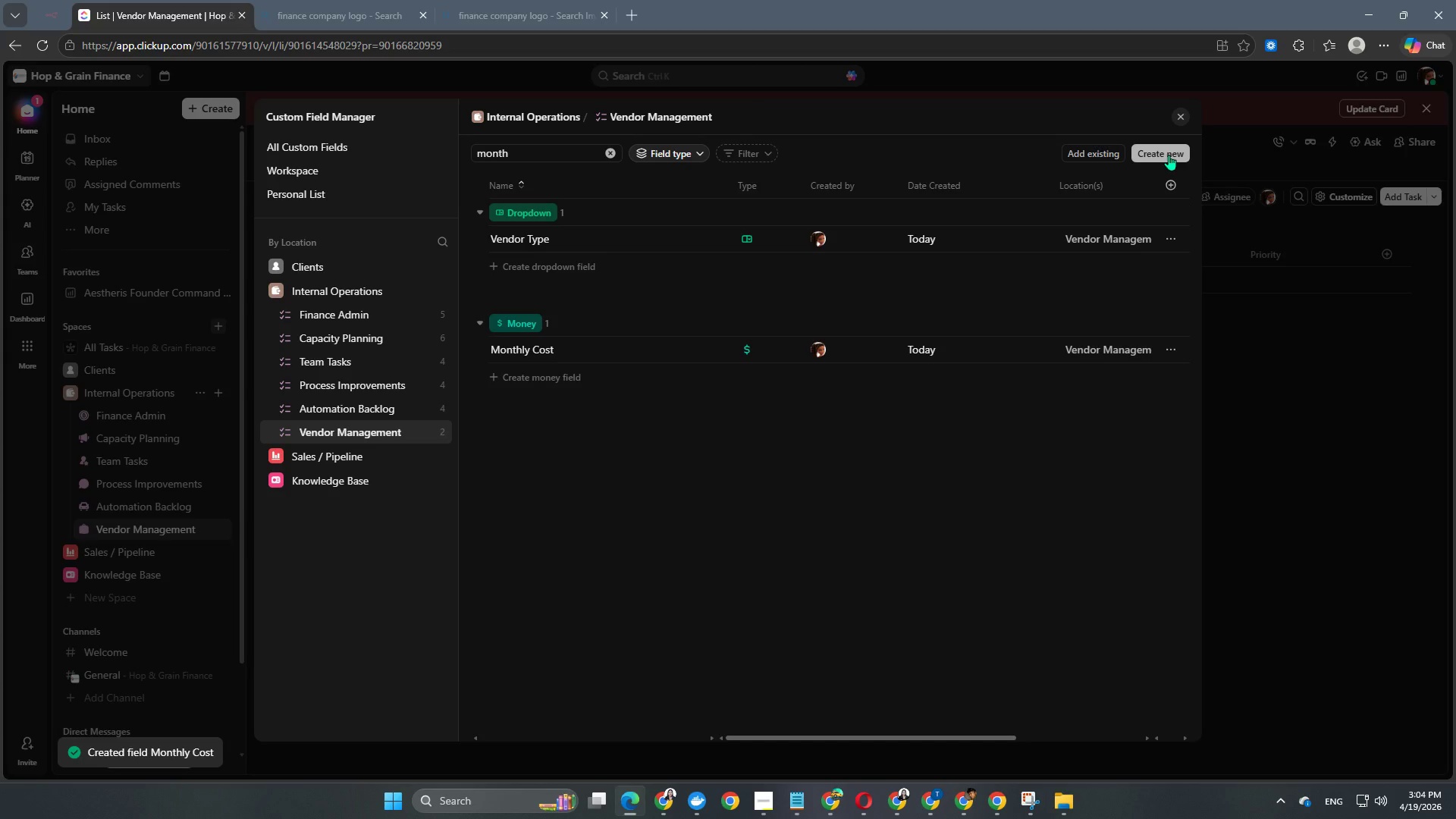 
left_click([1169, 155])
 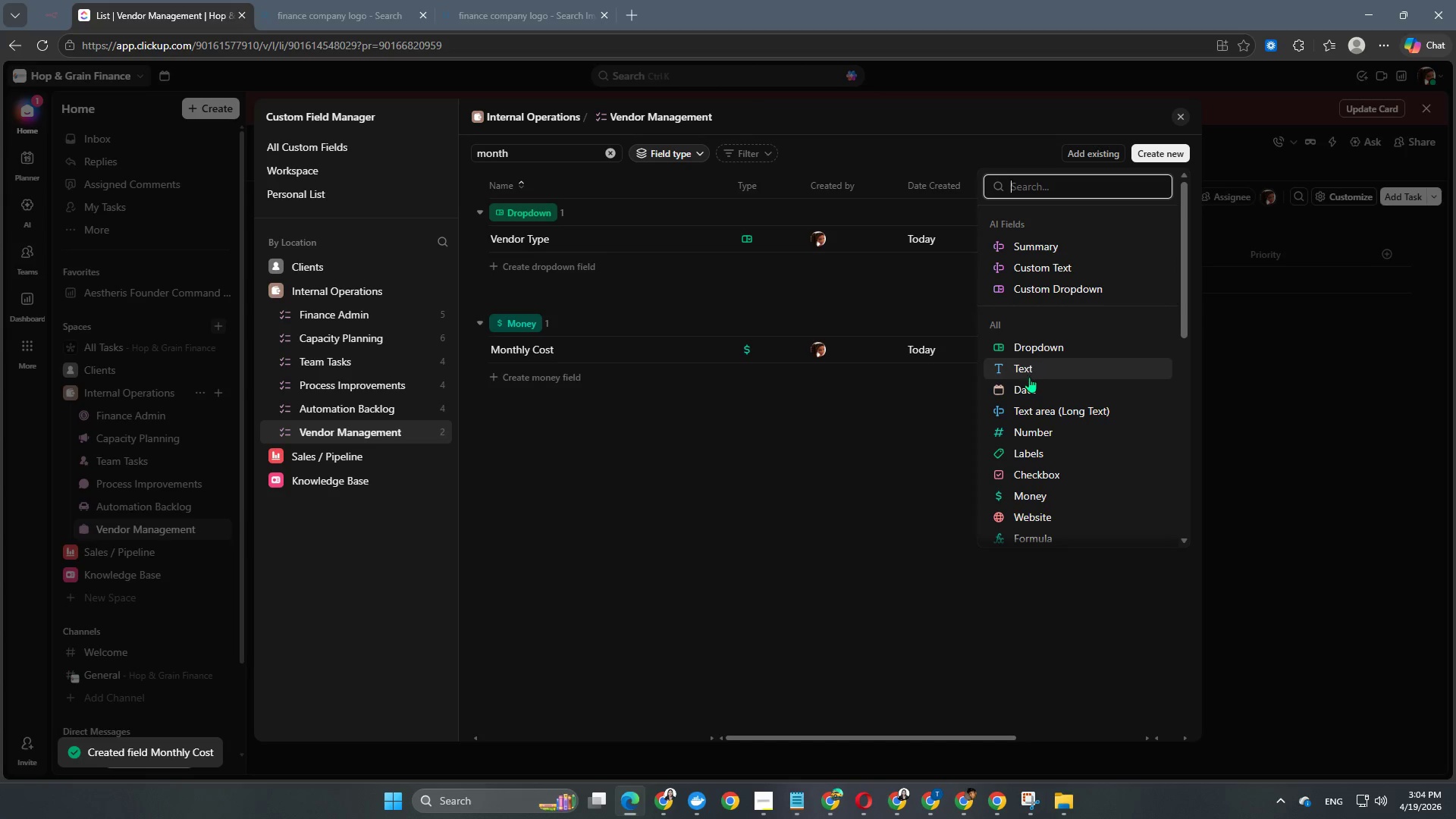 
left_click([1024, 388])
 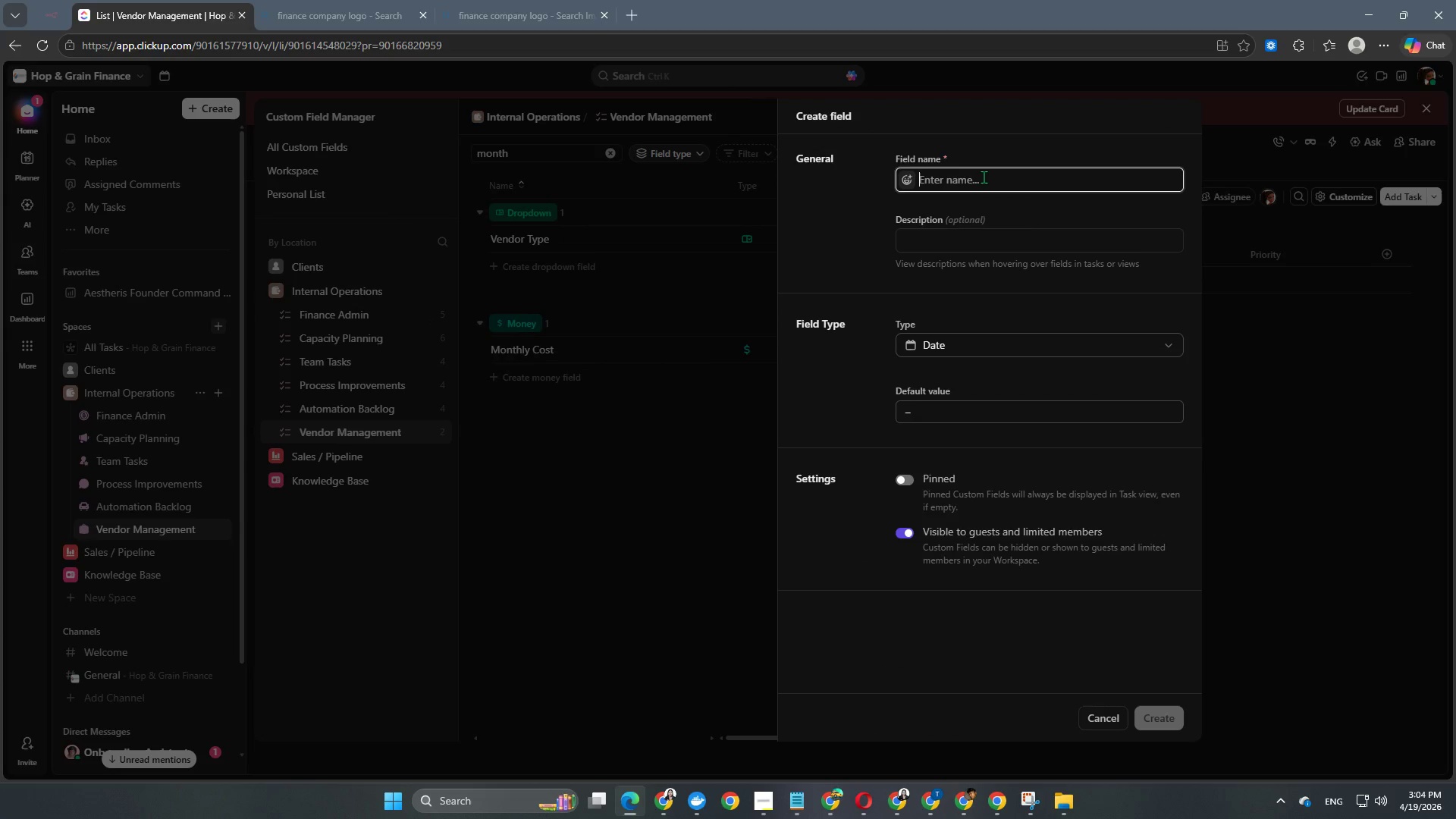 
type(Renewal Date)
 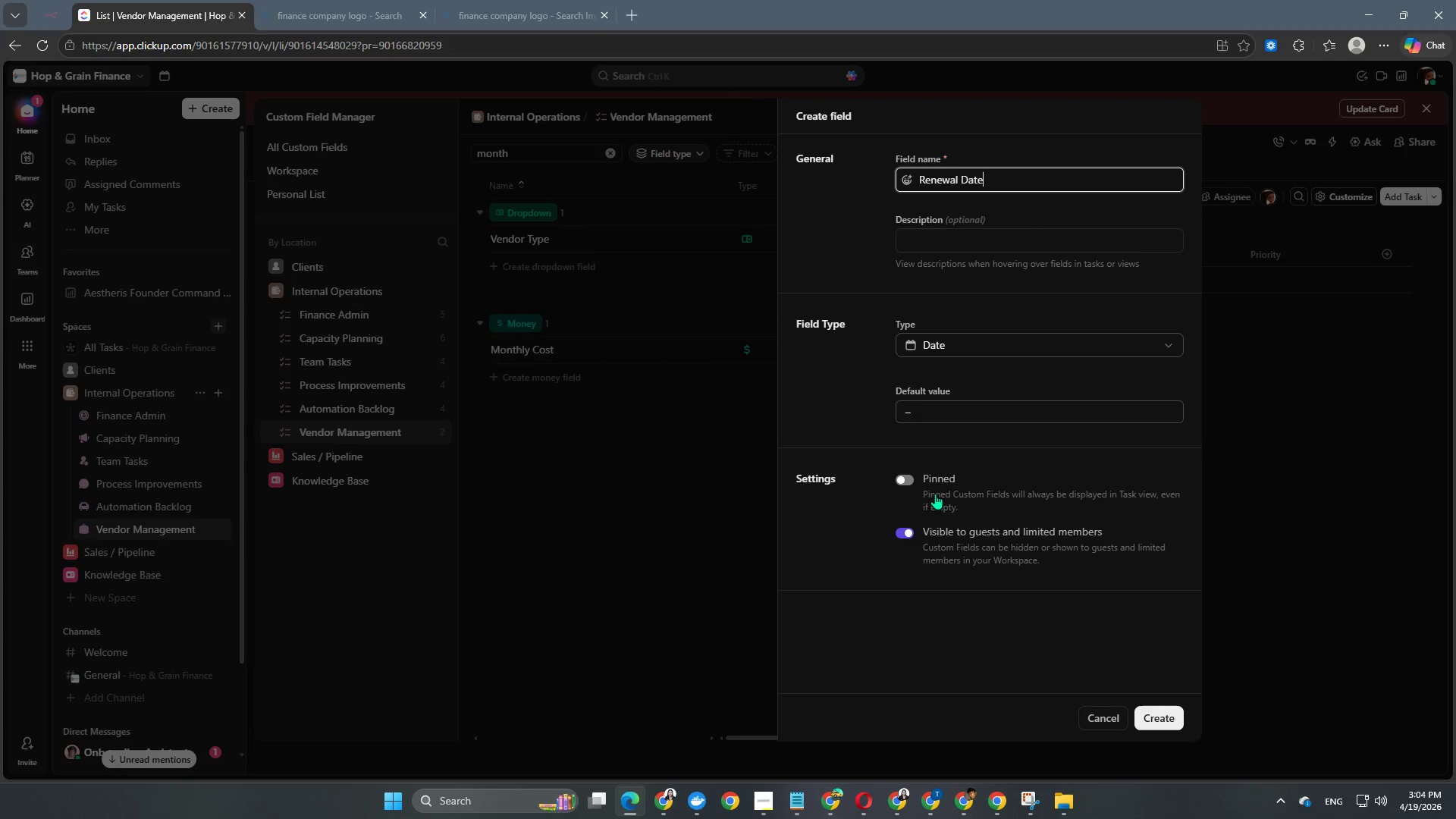 
left_click([912, 480])
 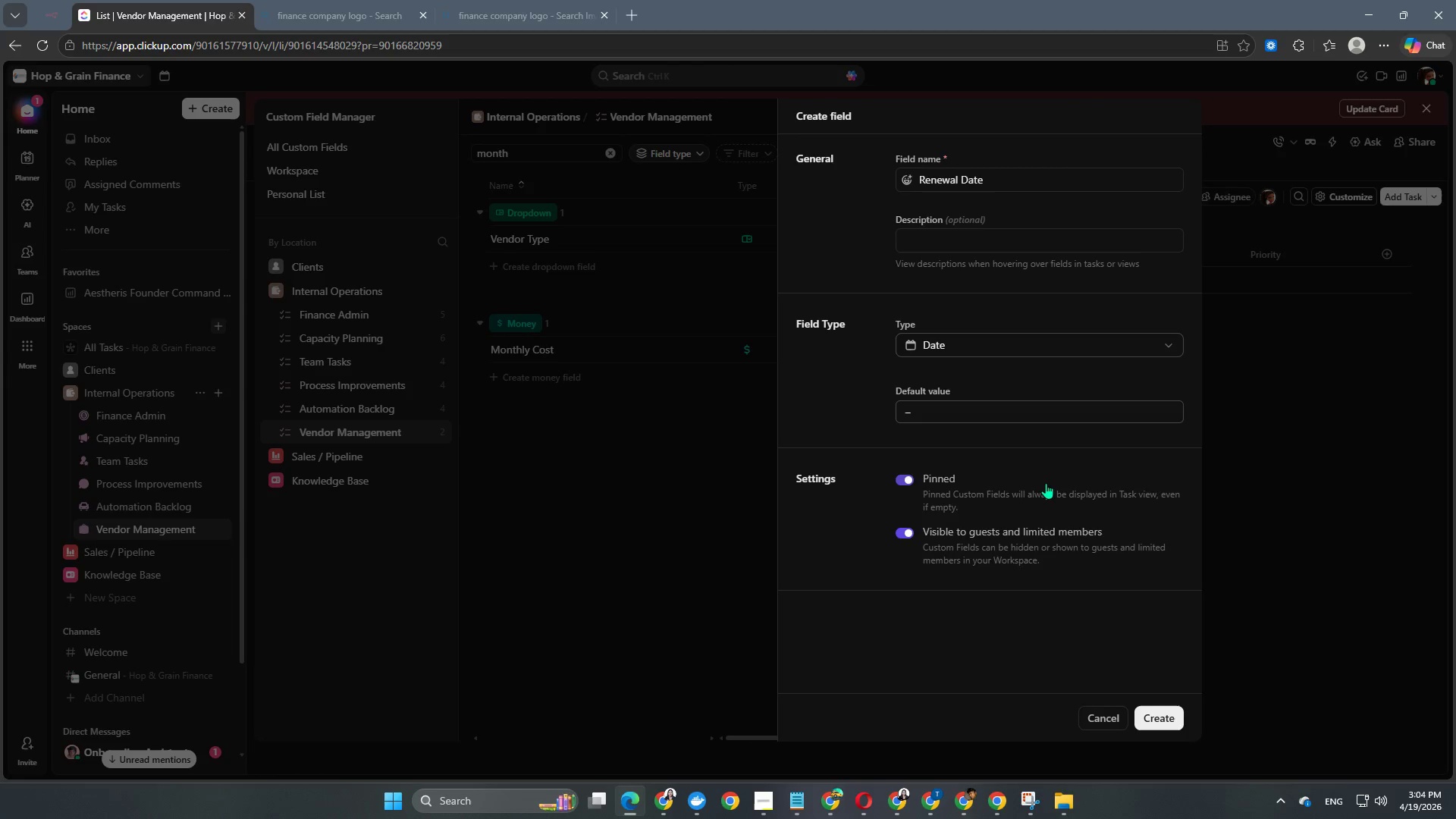 
left_click([1177, 717])
 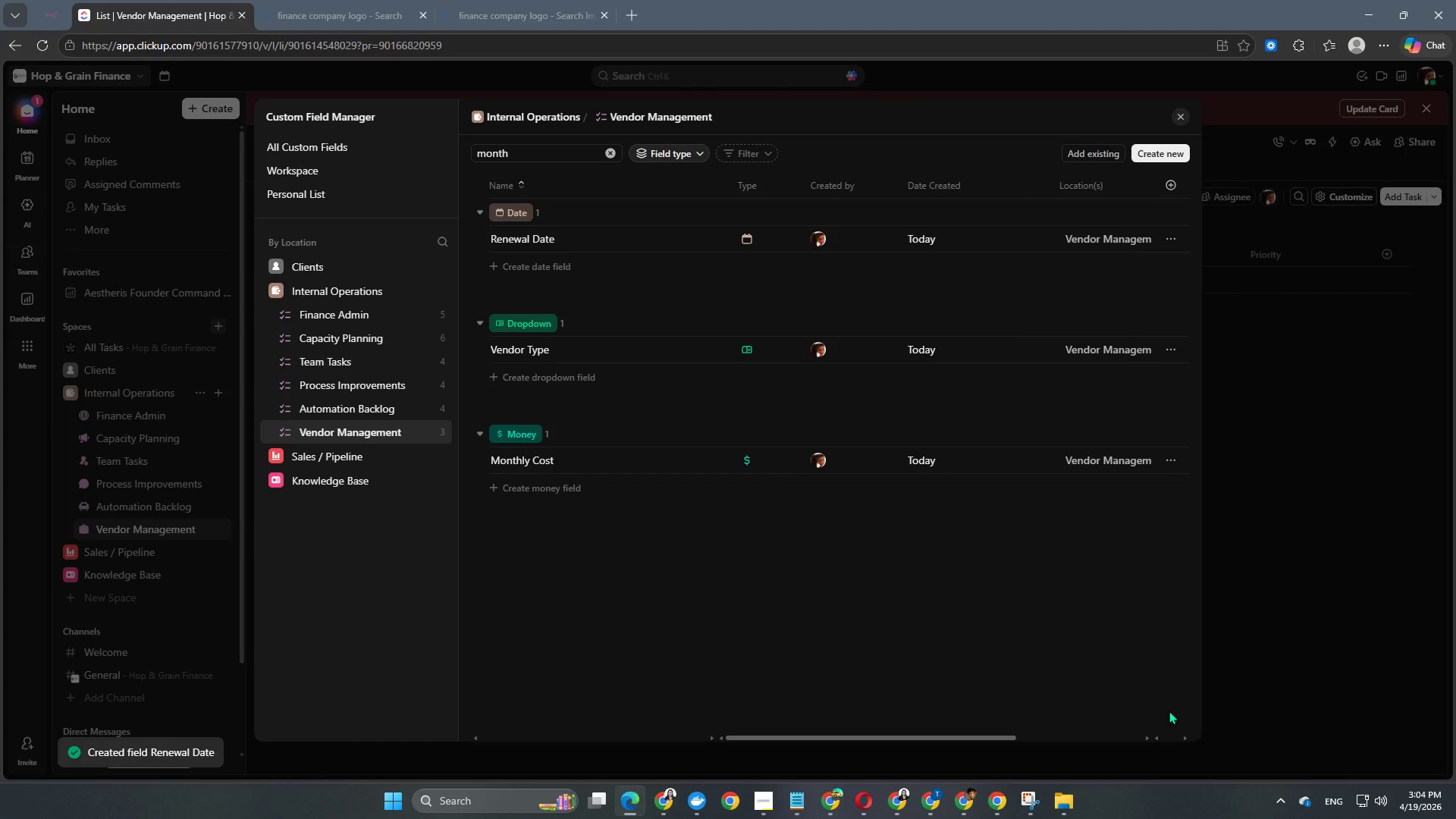 
wait(9.67)
 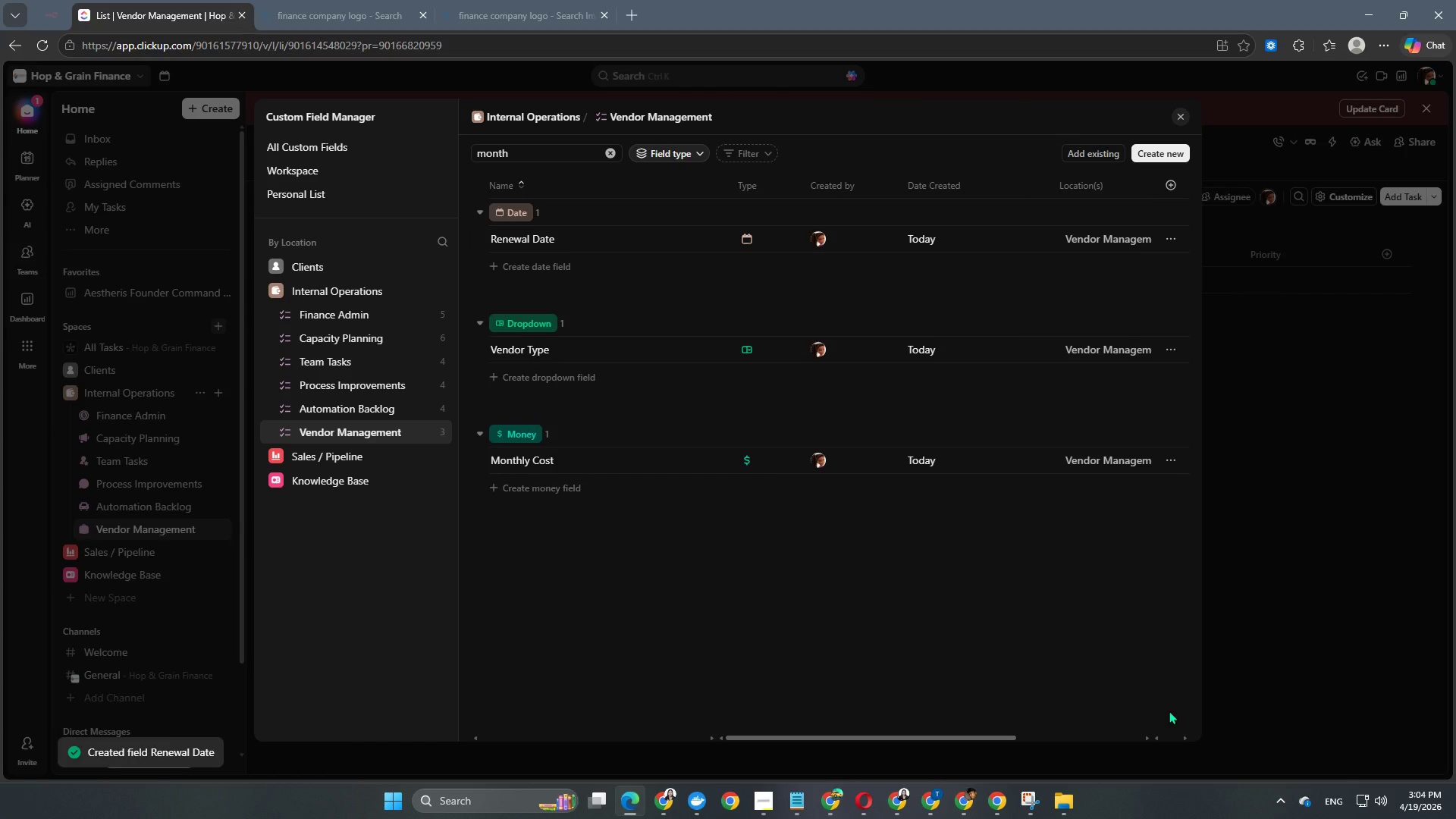 
left_click([1148, 156])
 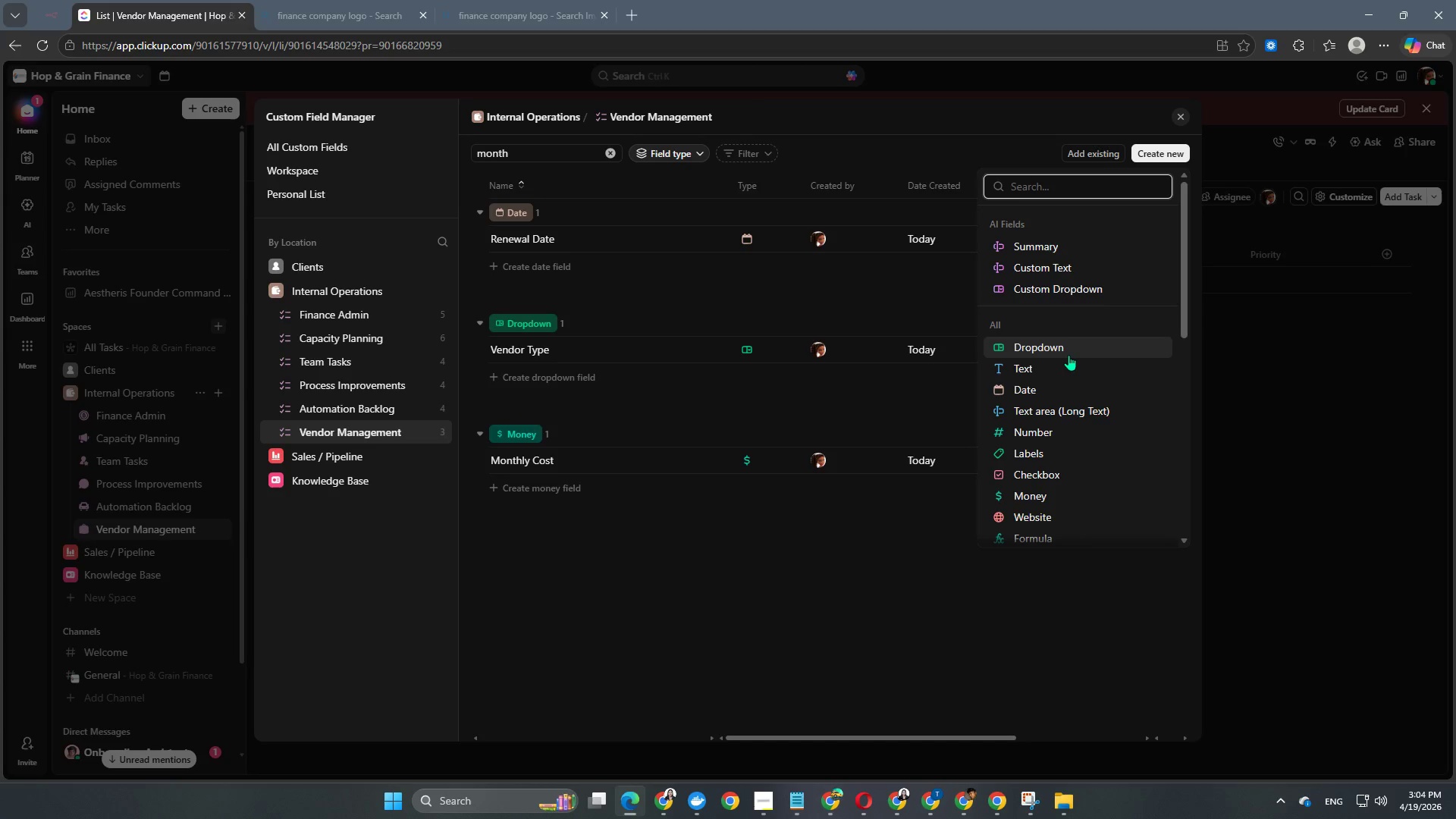 
left_click([1068, 355])
 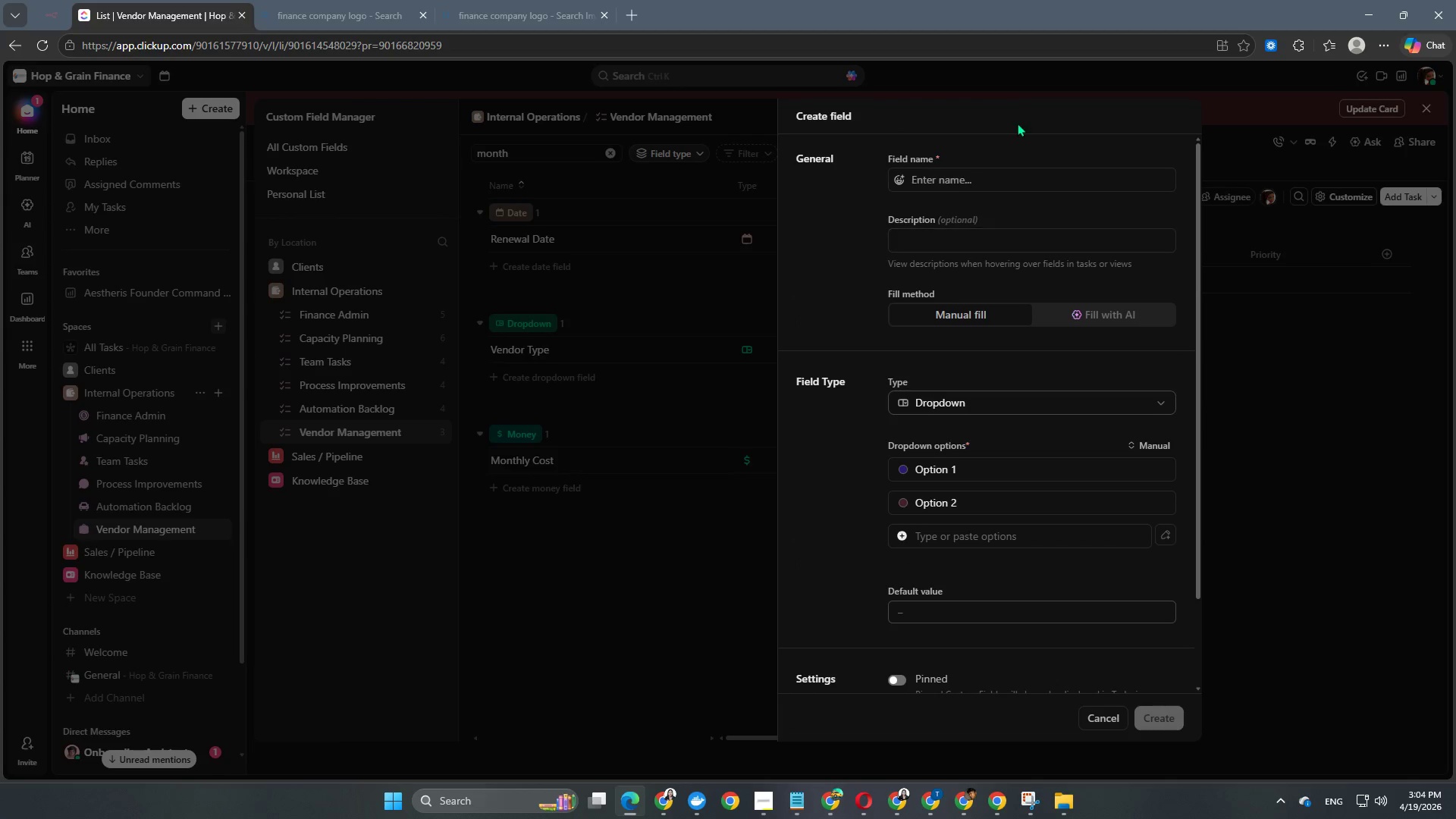 
left_click([975, 184])
 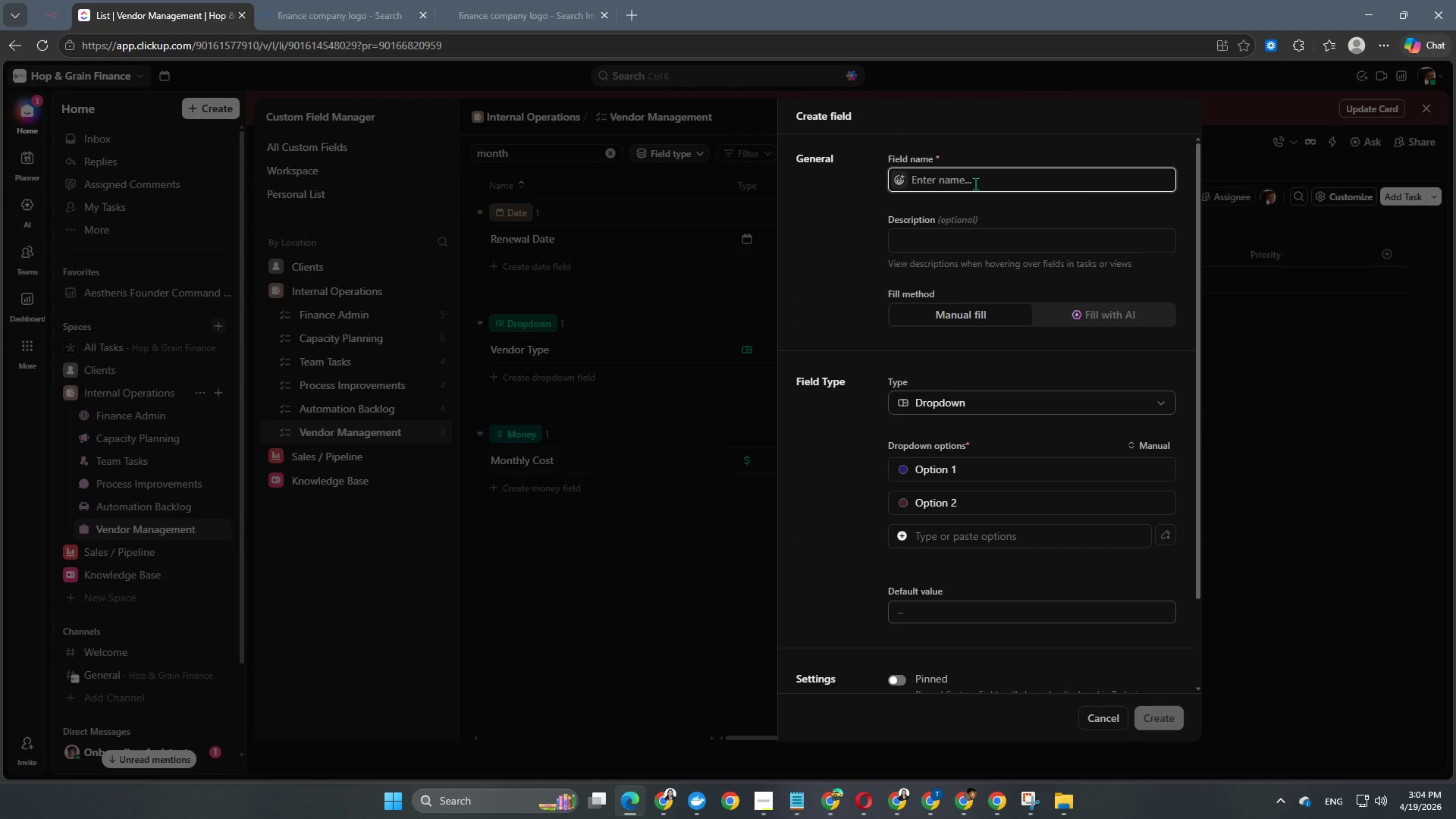 
type(Contract Owner)
 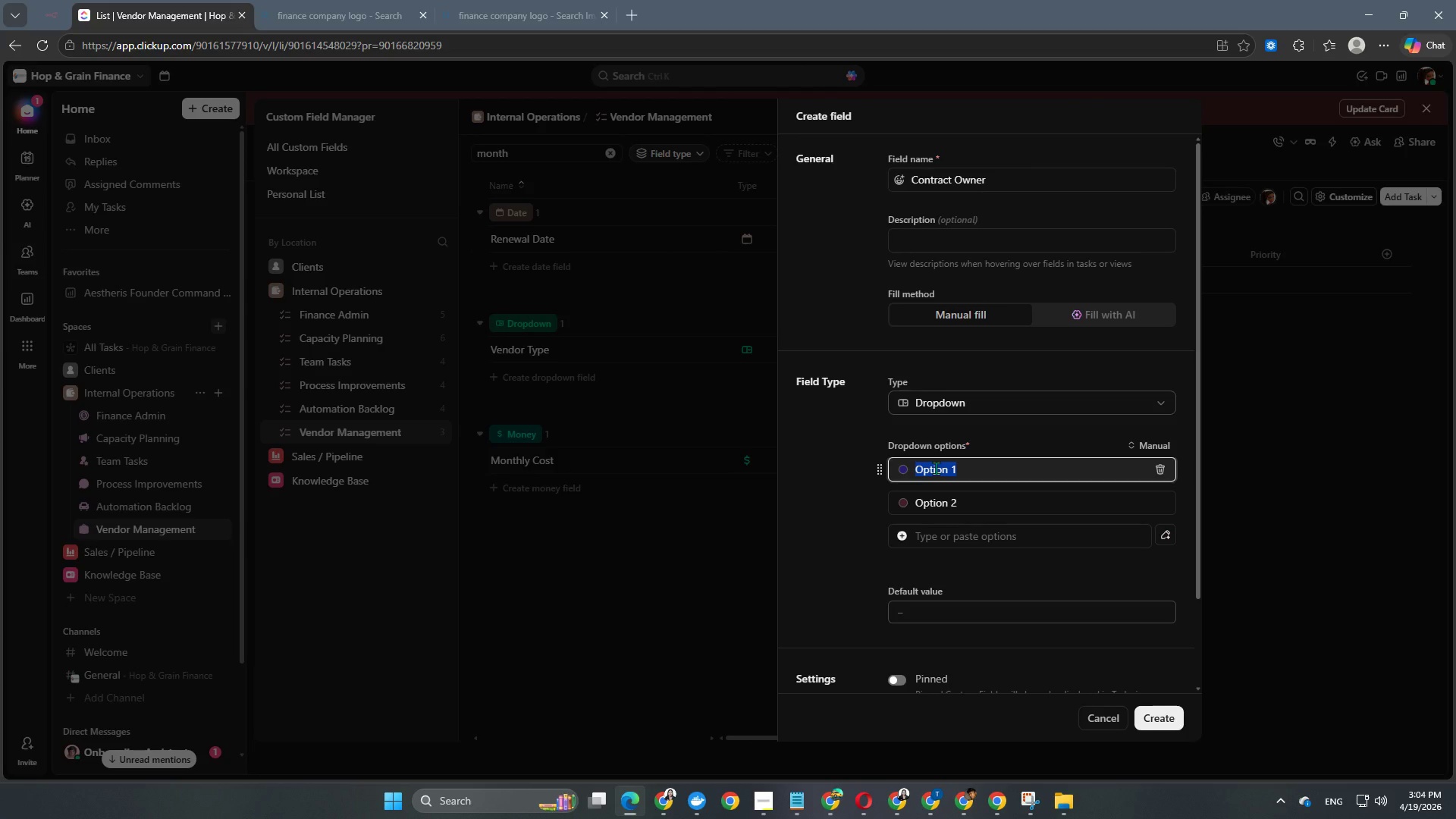 
wait(6.28)
 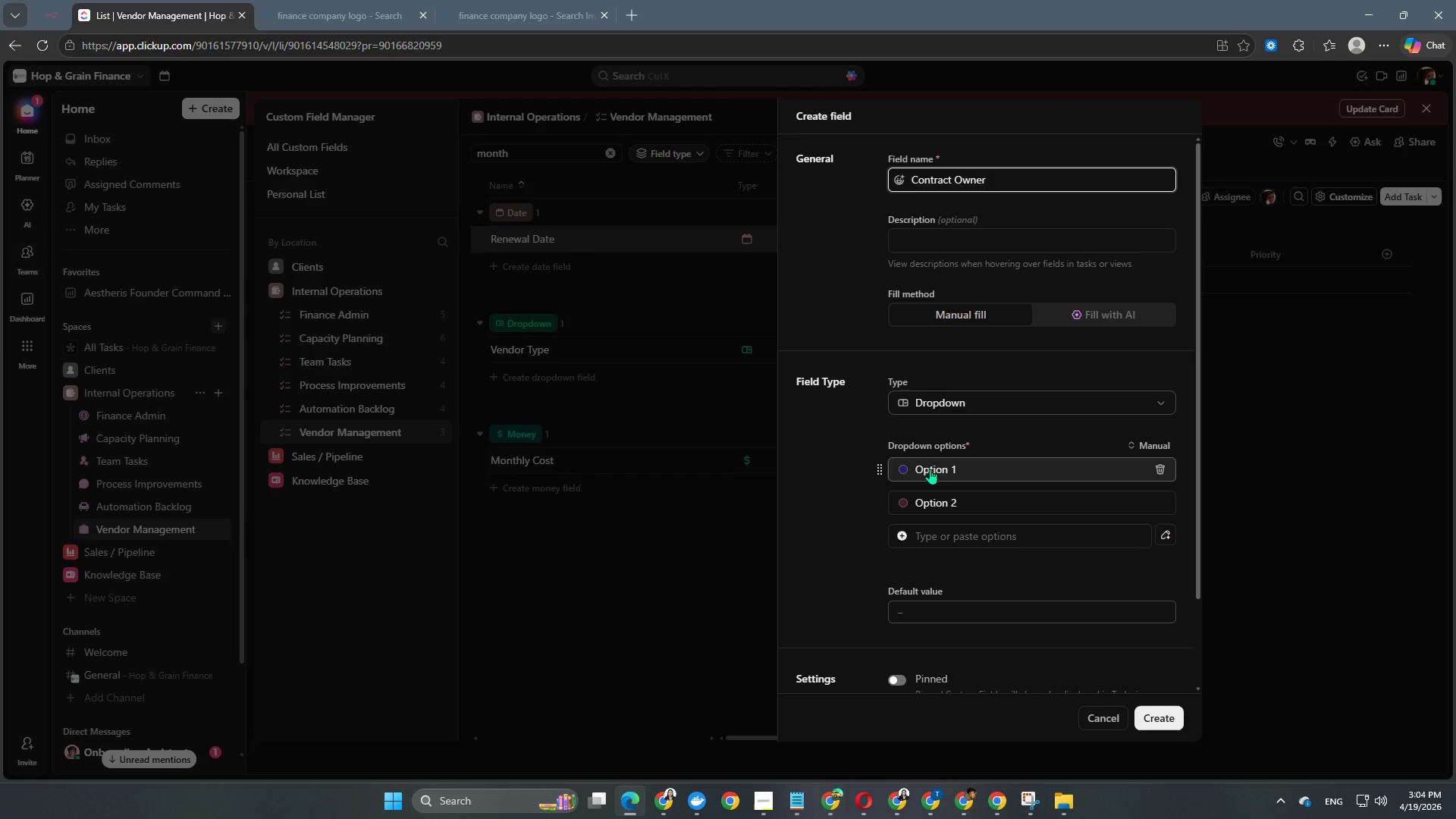 
type(Founder)
 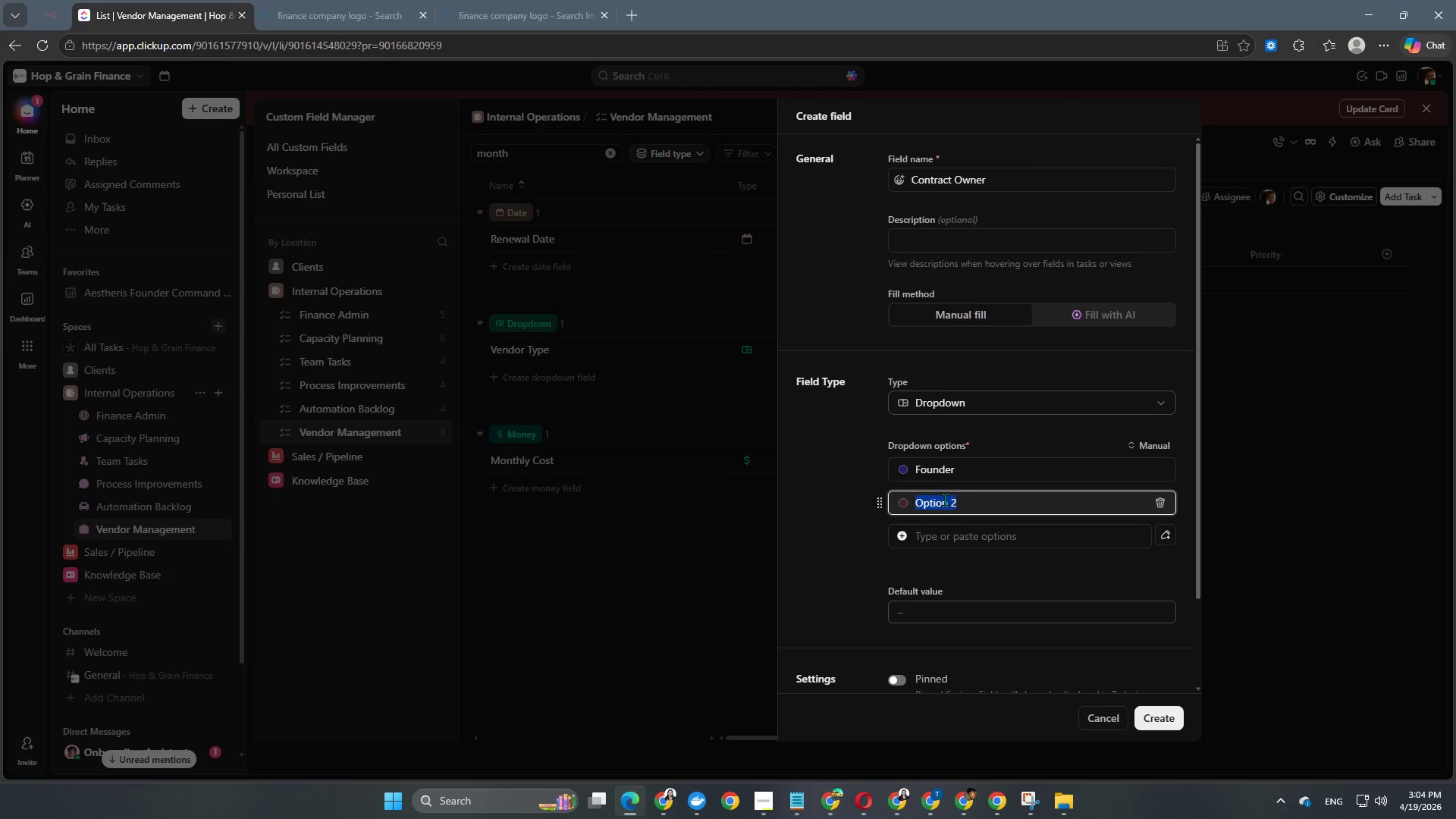 
type(Finance)
 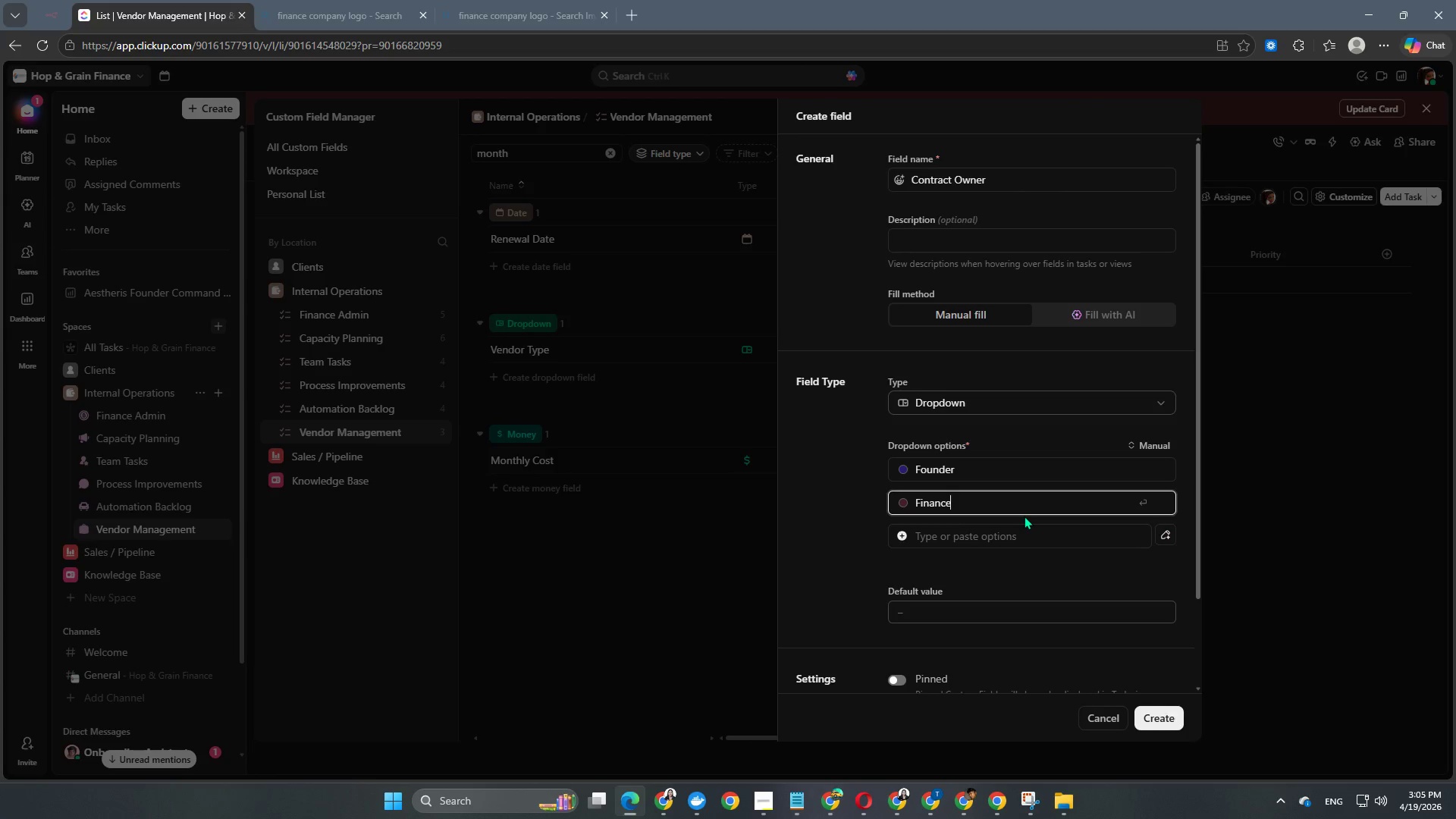 
key(NumpadEnter)
type(Operations)
 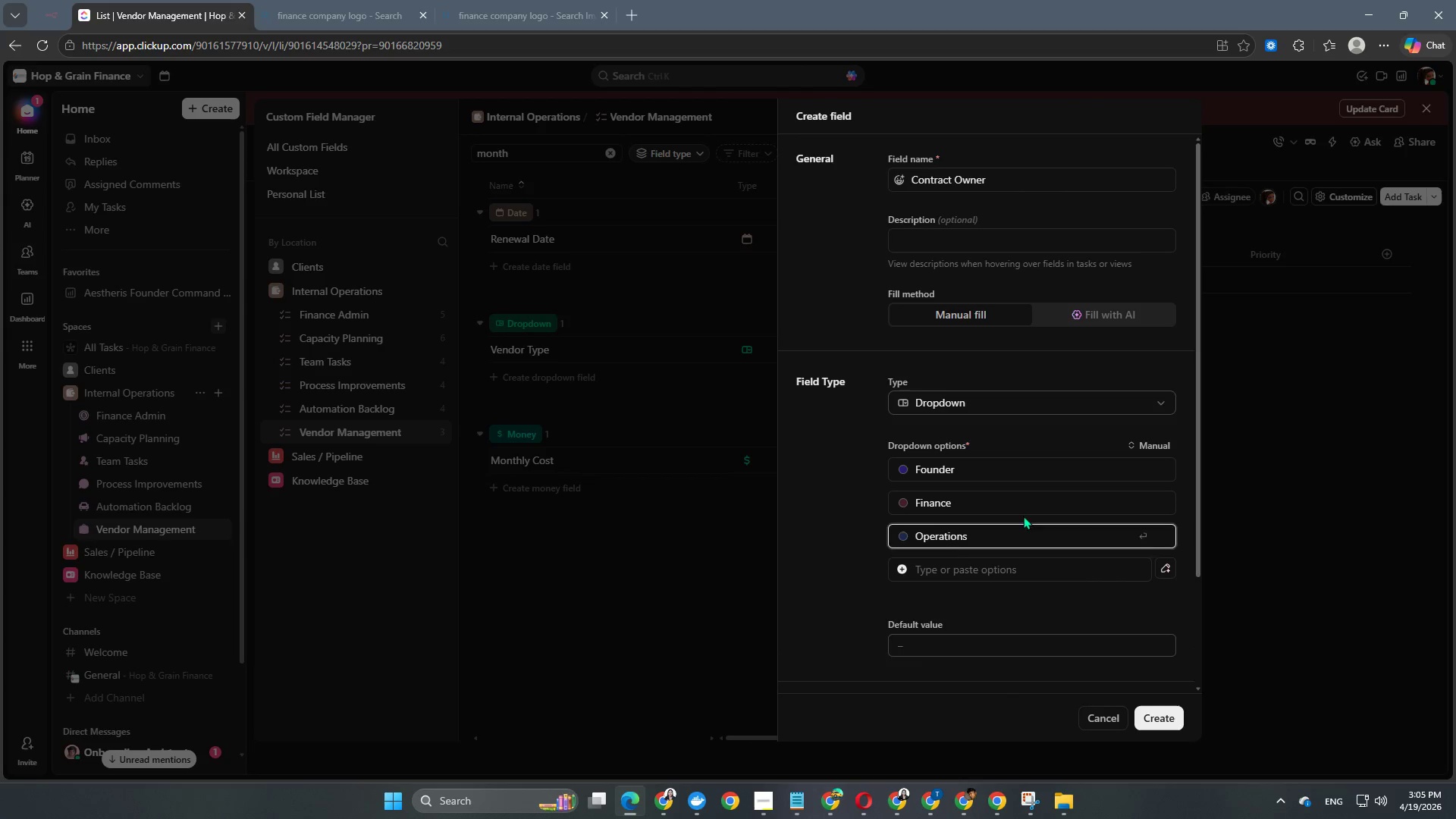 
left_click([858, 565])
 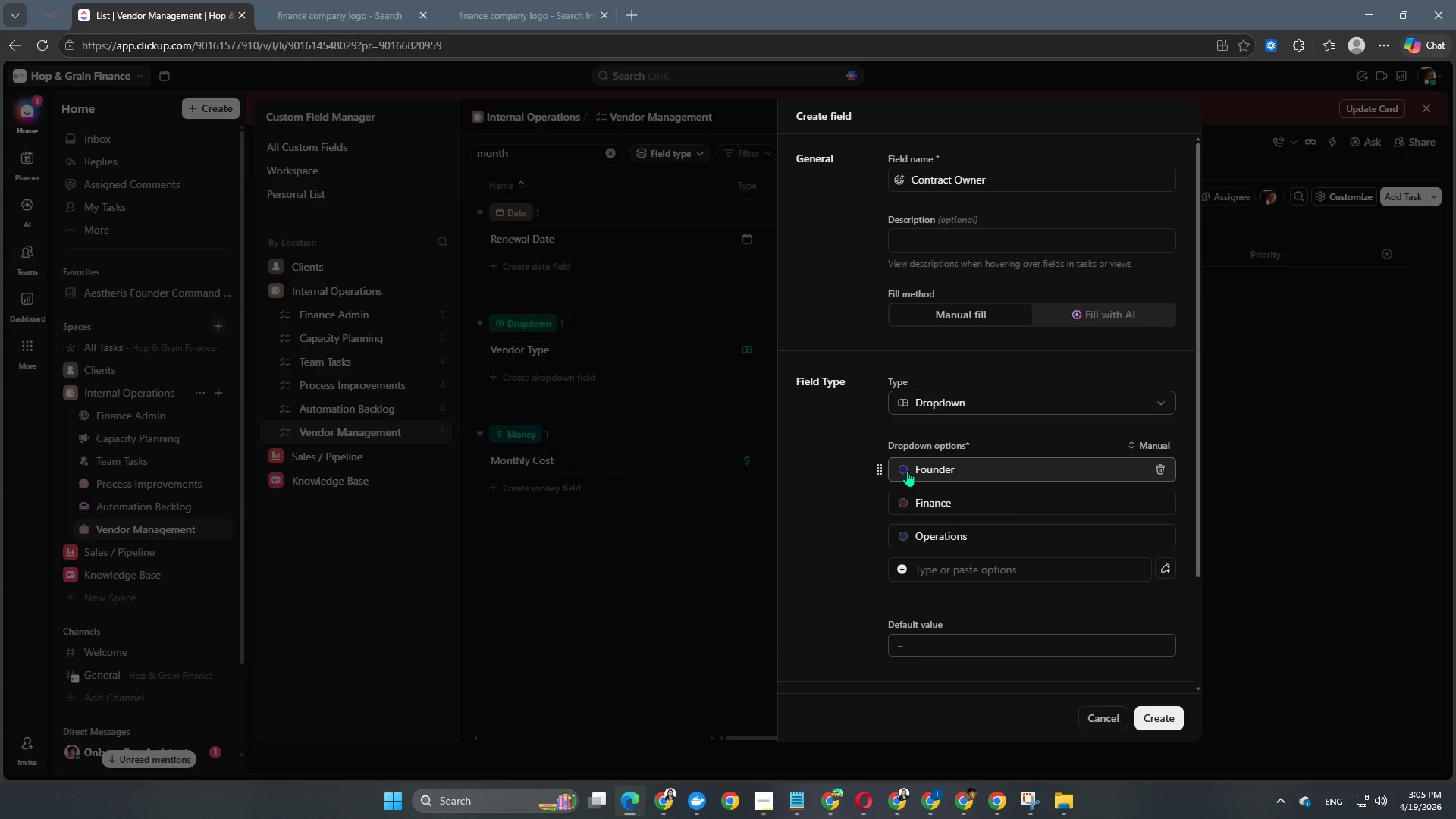 
left_click([905, 470])
 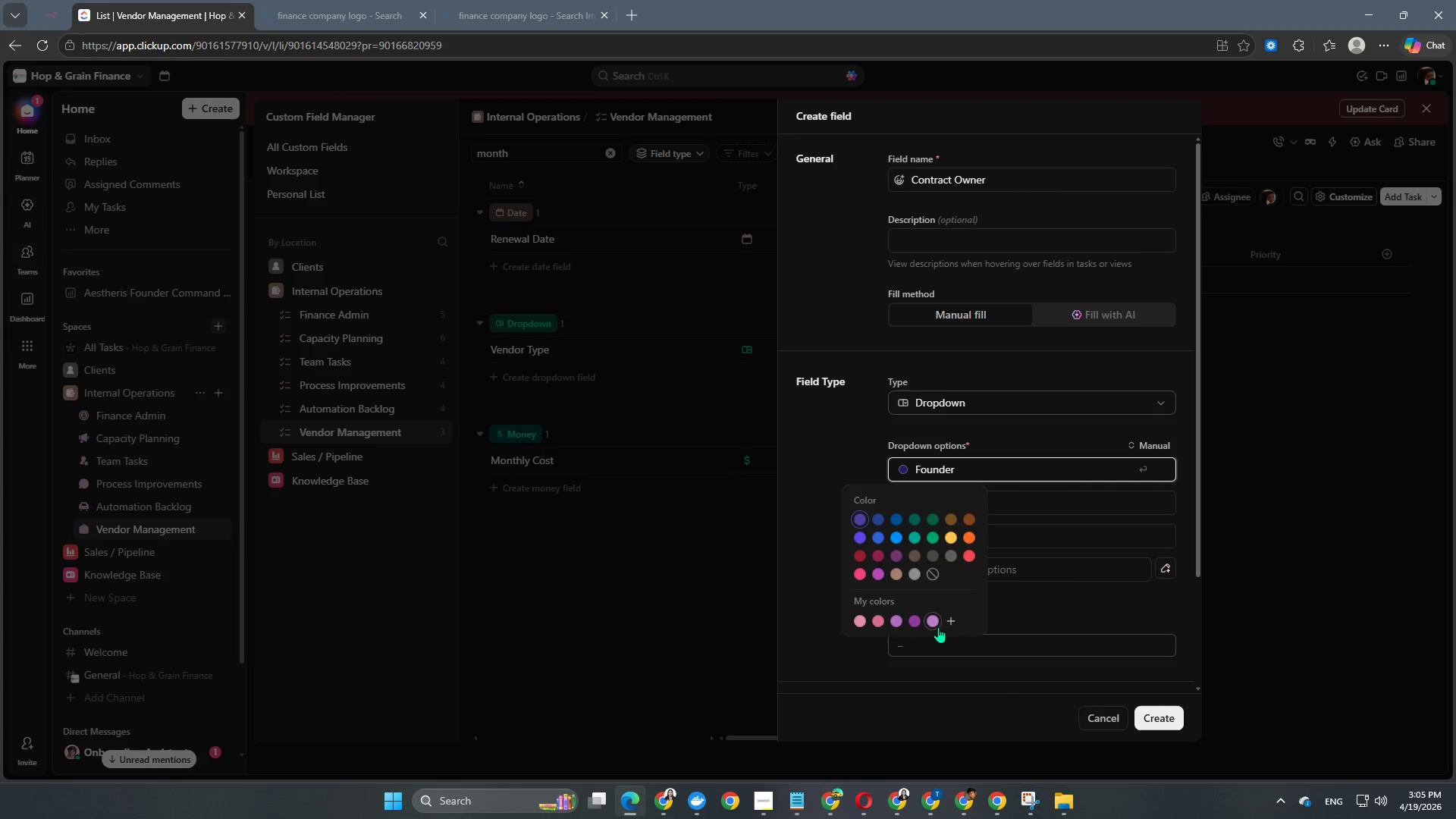 
left_click([947, 617])
 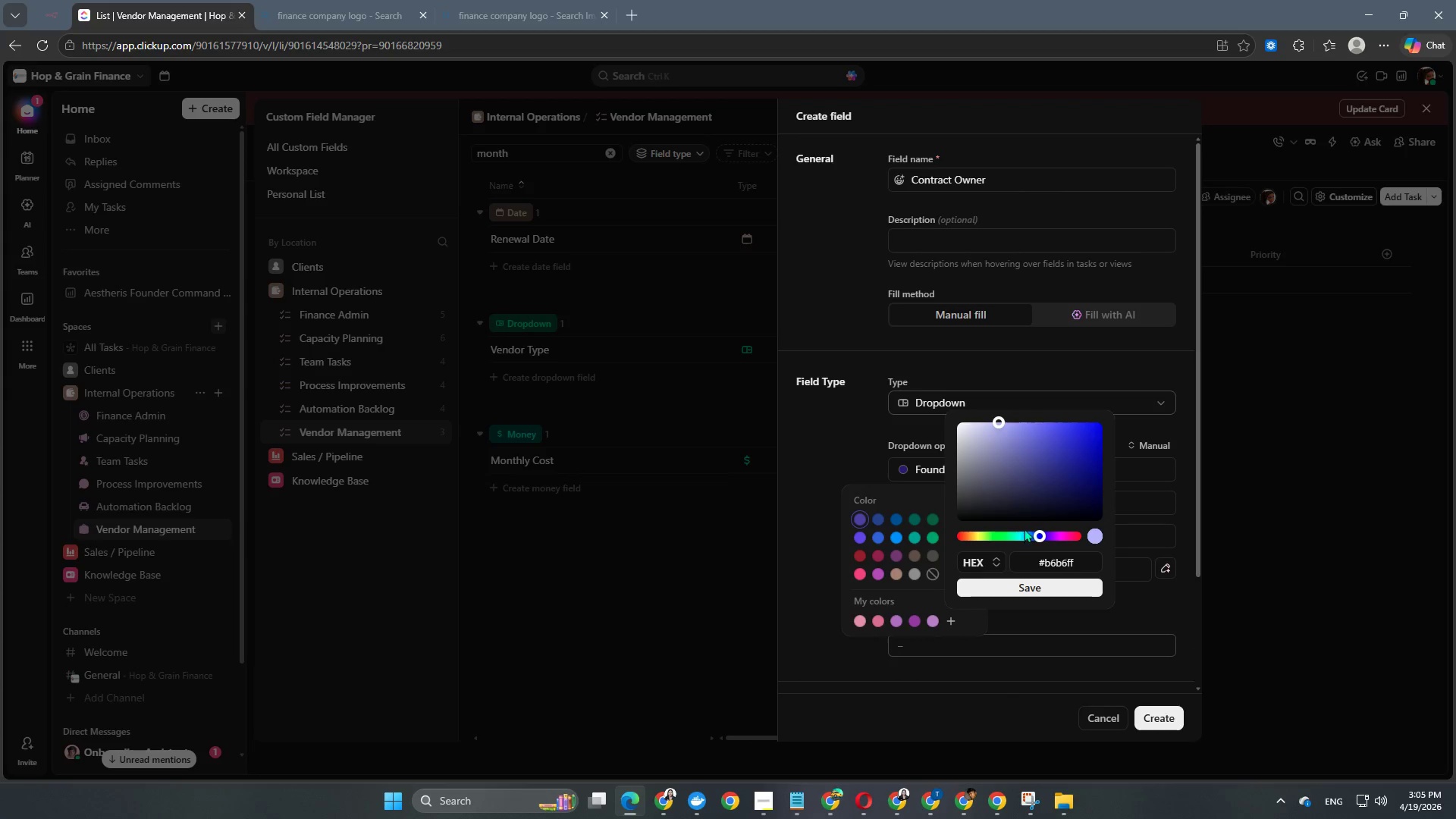 
left_click_drag(start_coordinate=[1040, 531], to_coordinate=[1056, 534])
 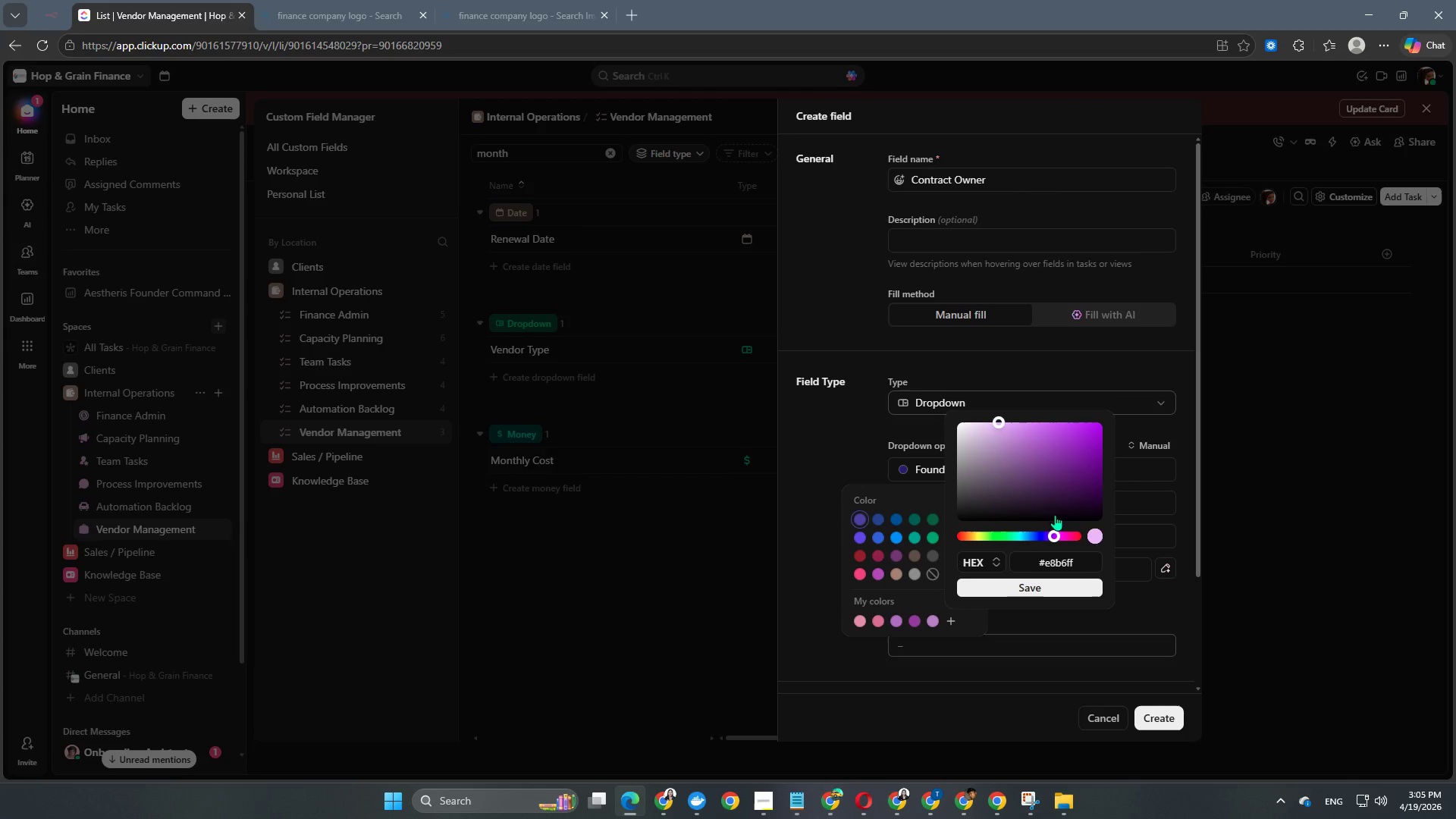 
left_click([1058, 440])
 